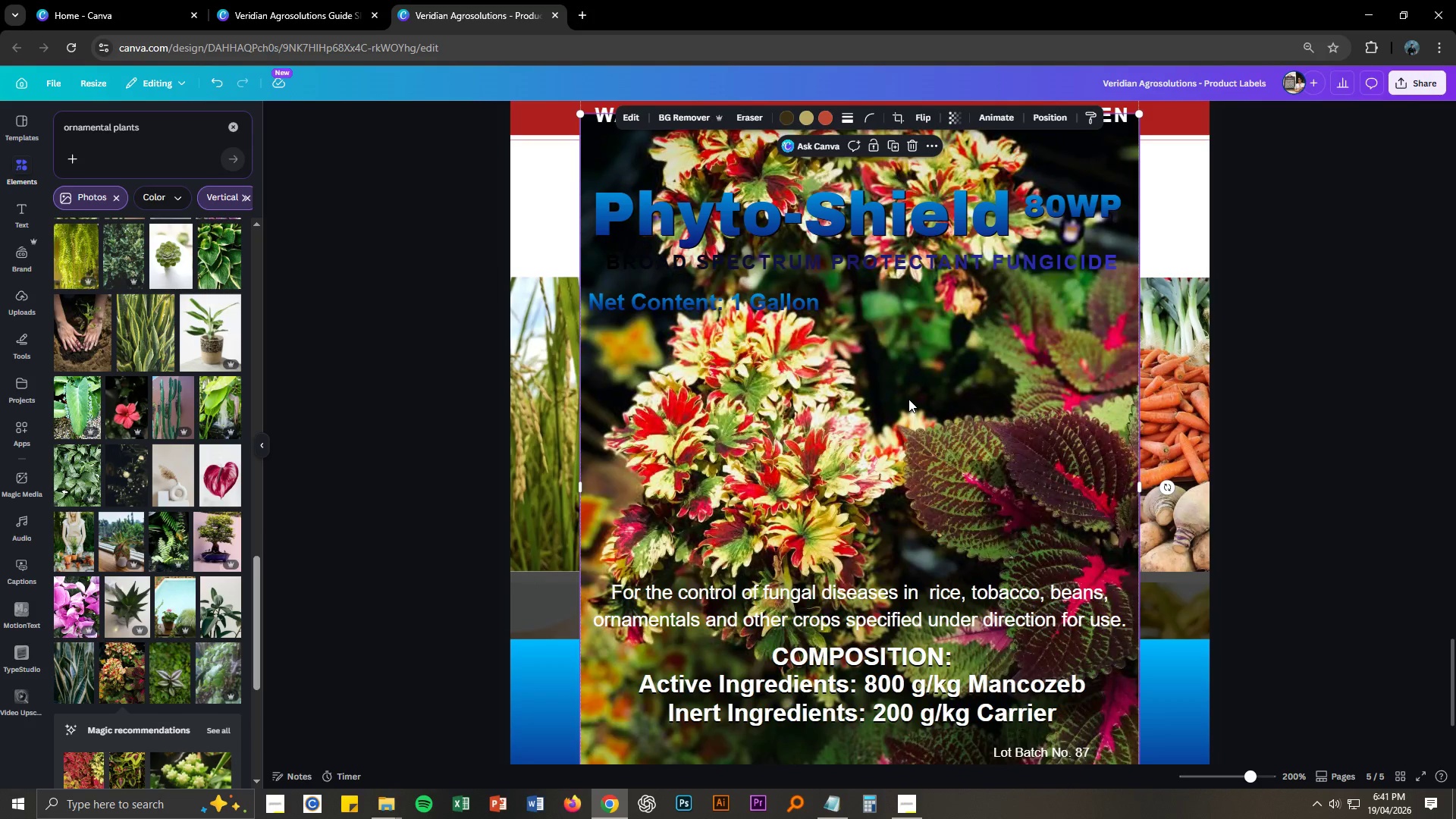 
left_click([890, 405])
 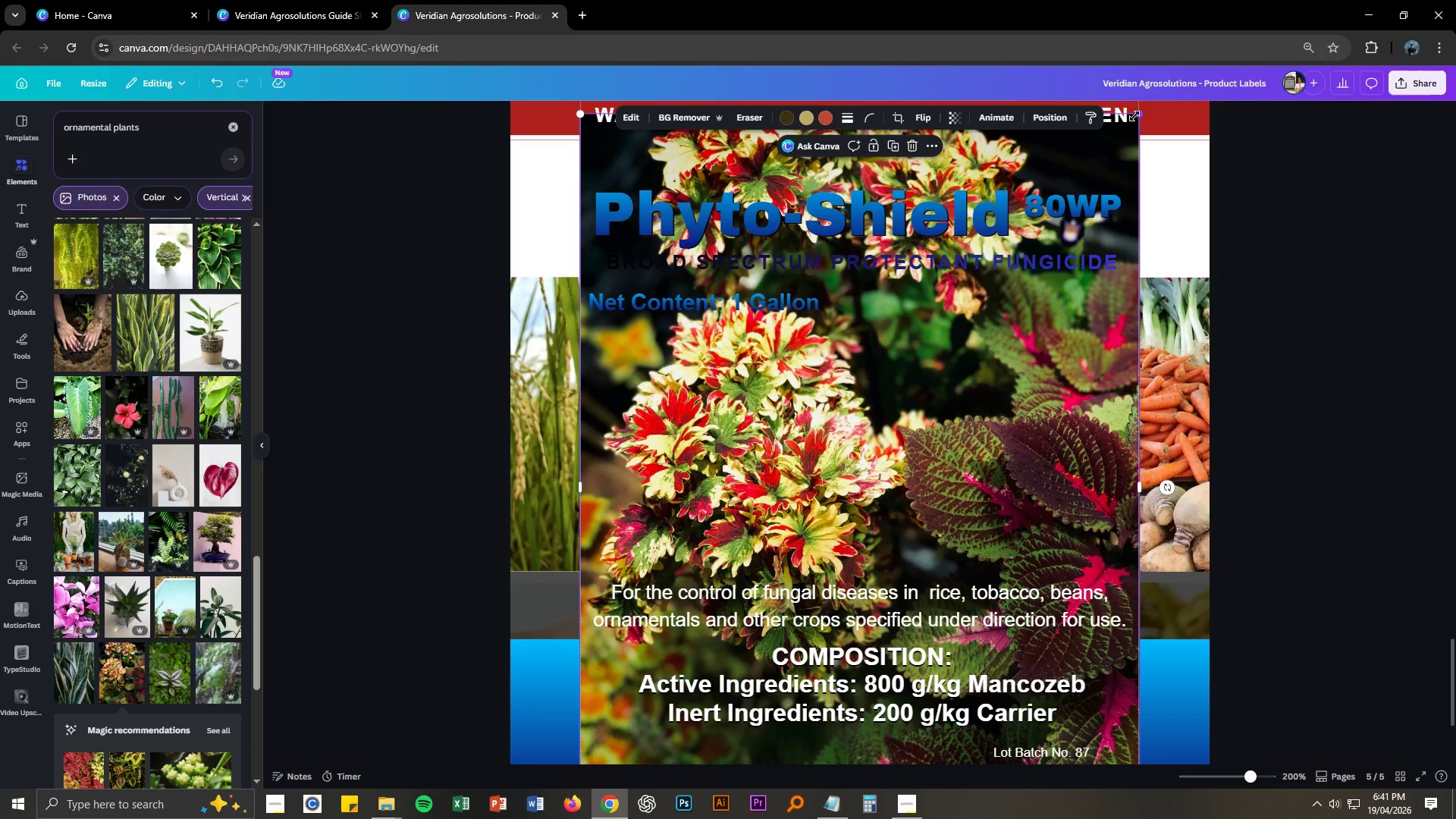 
left_click_drag(start_coordinate=[1136, 116], to_coordinate=[824, 466])
 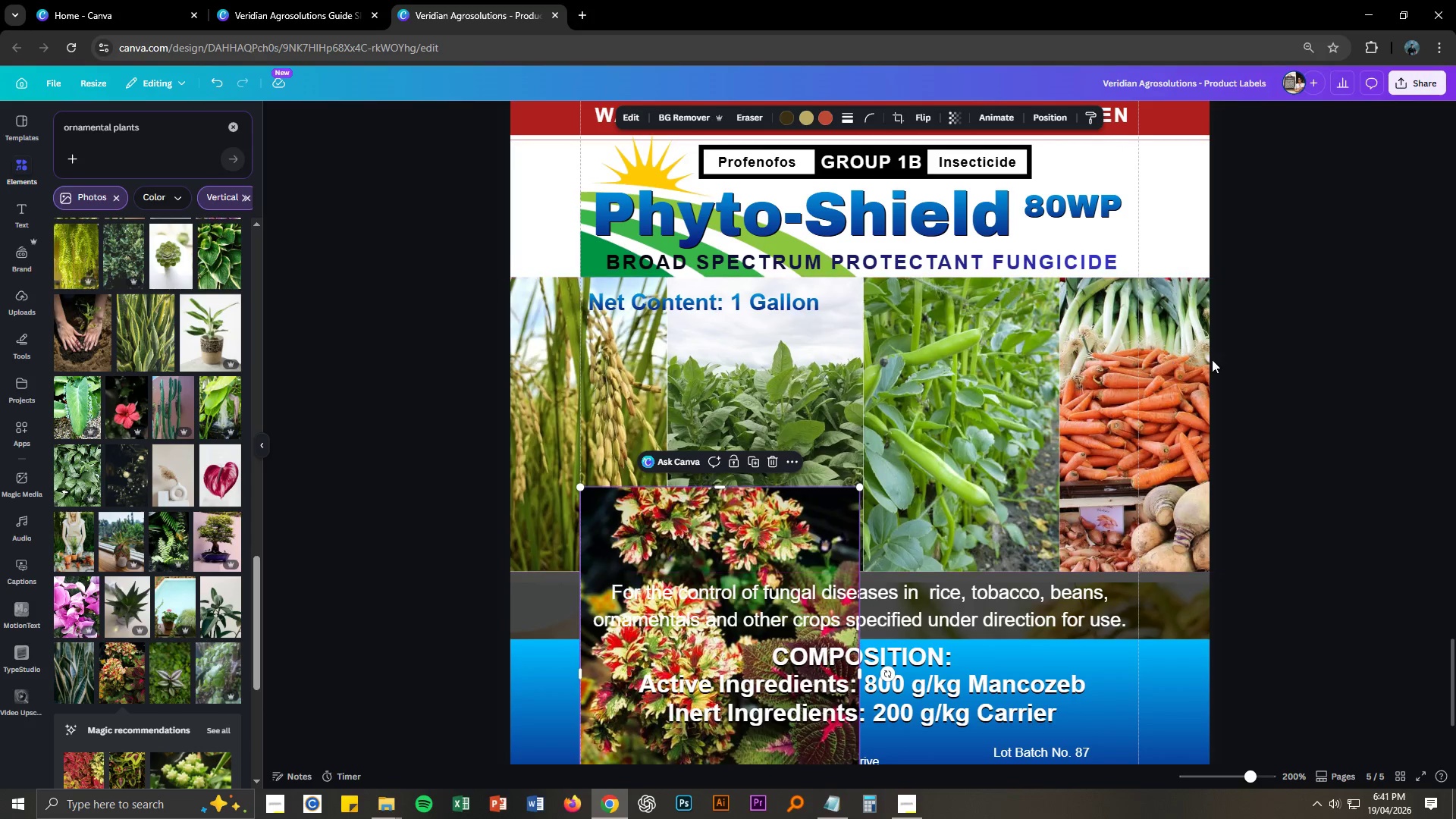 
left_click([1203, 363])
 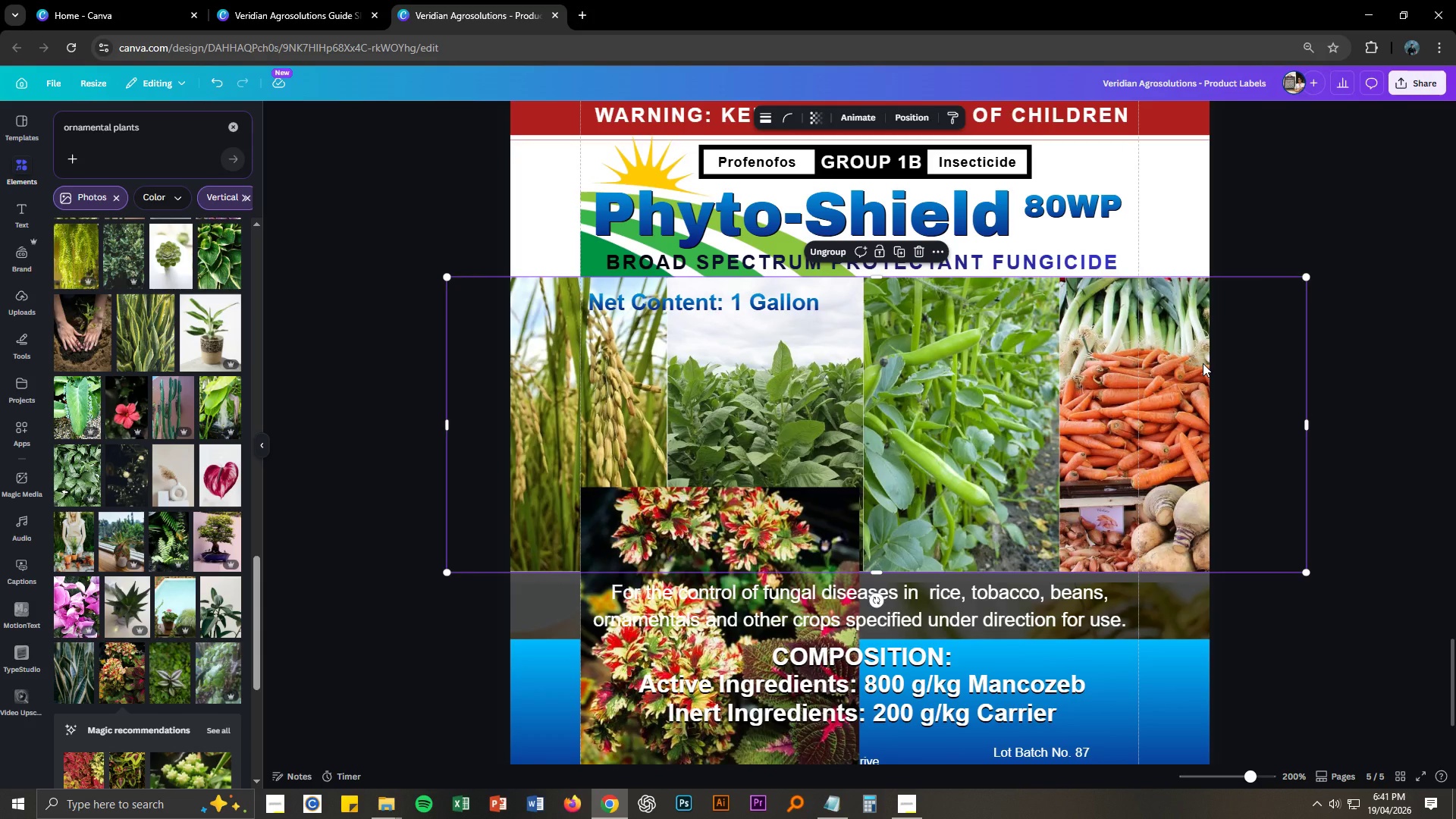 
left_click([1203, 363])
 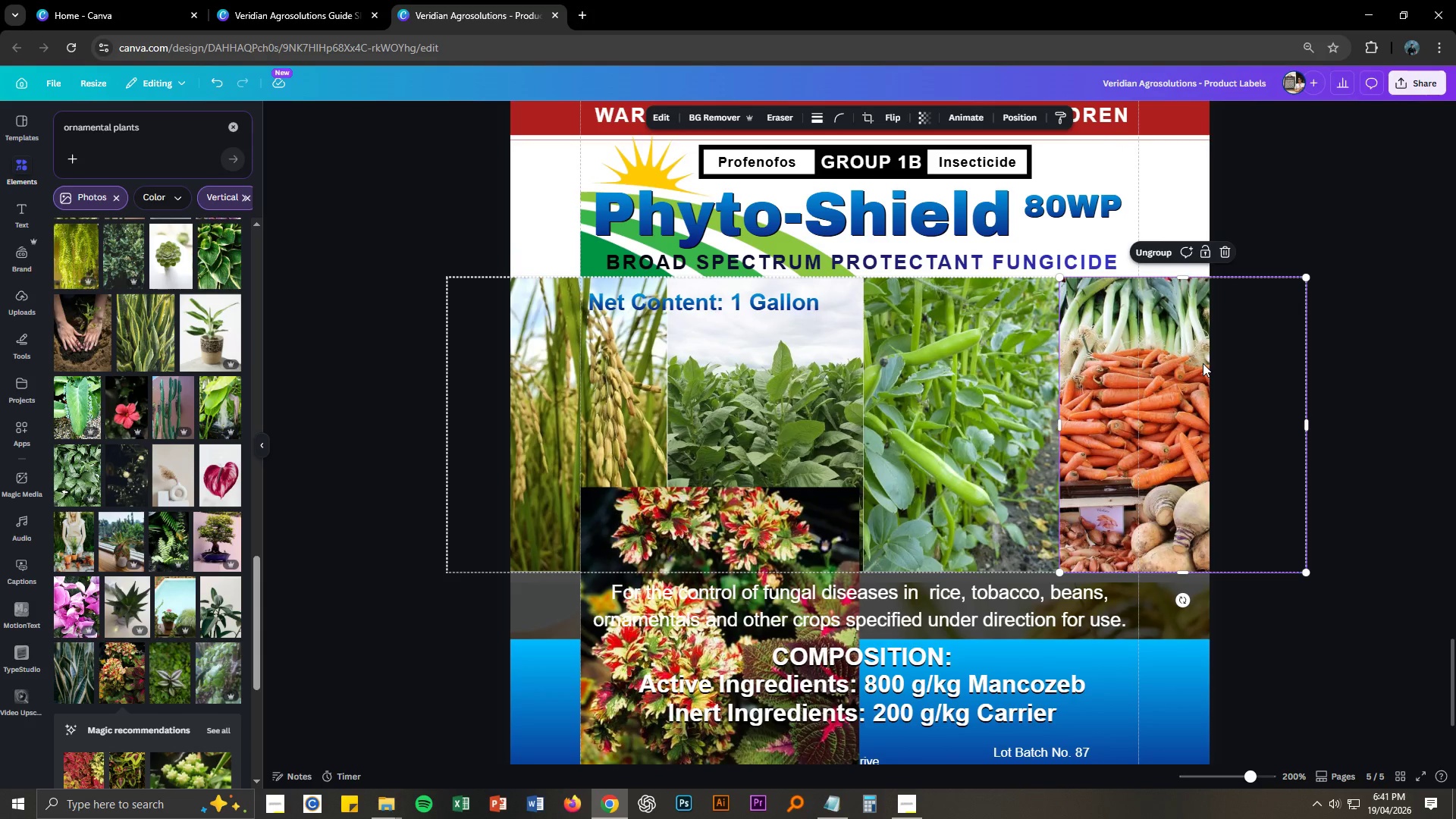 
right_click([1203, 363])
 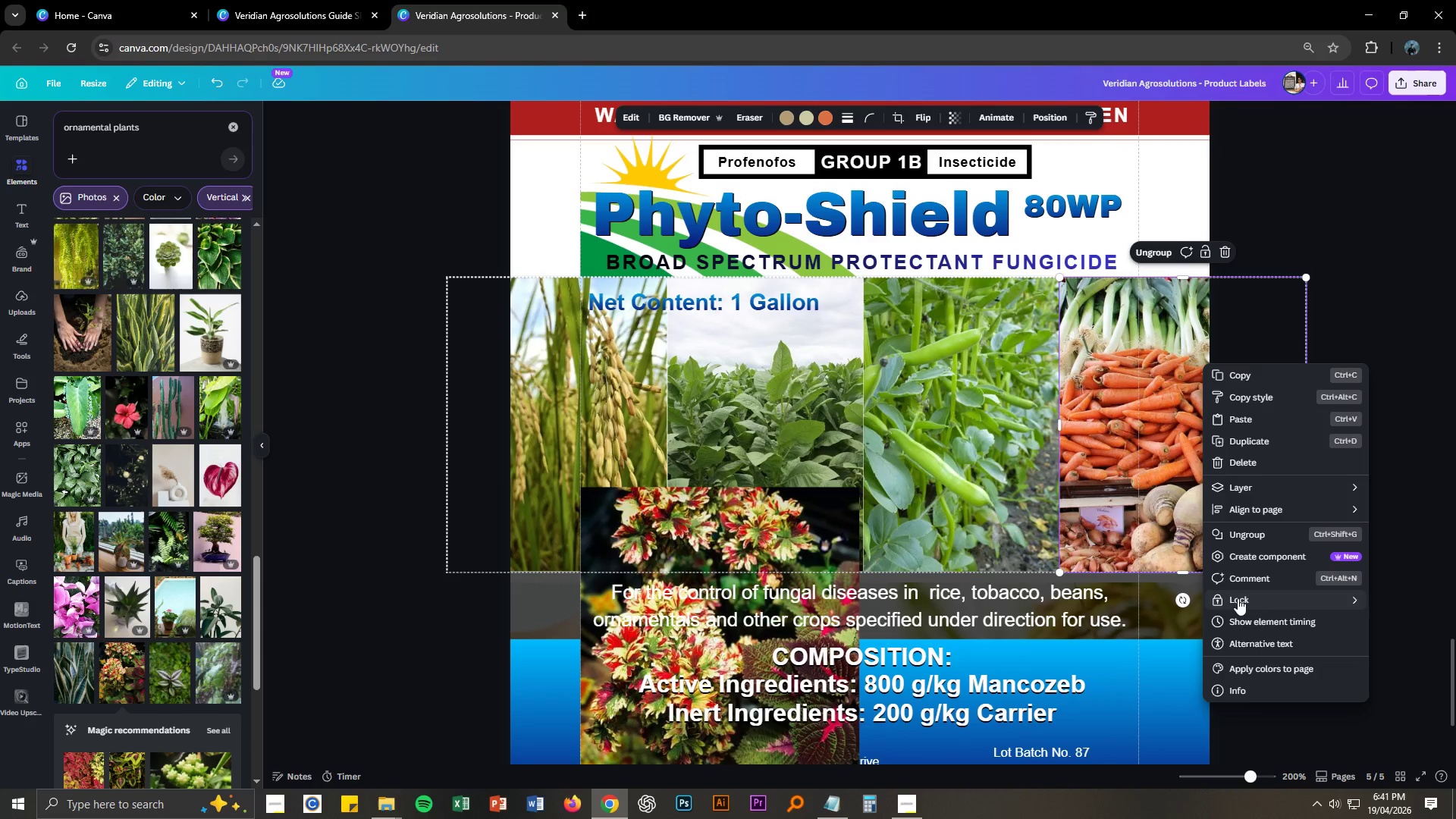 
left_click([1247, 530])
 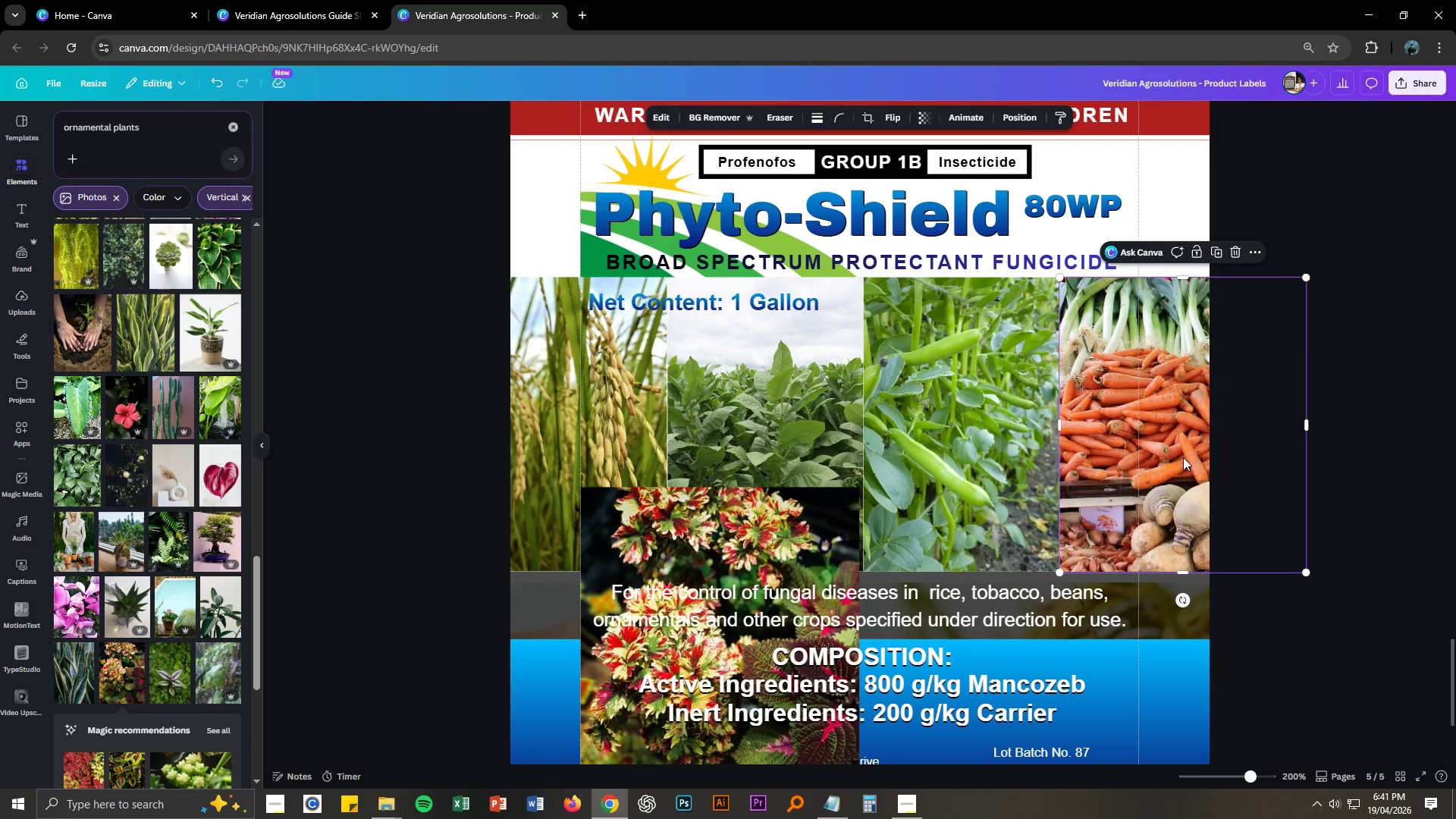 
left_click([1175, 449])
 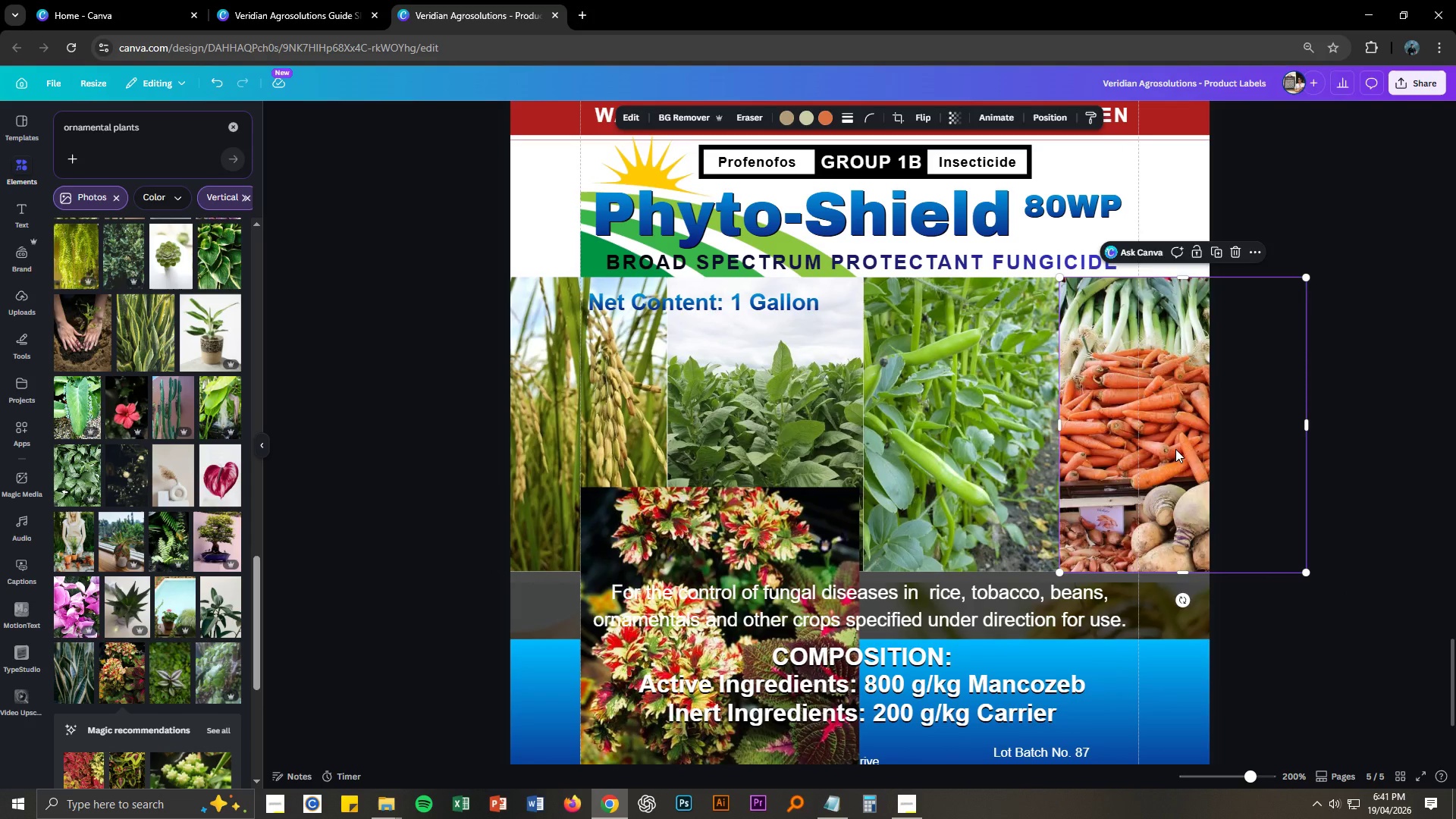 
key(Delete)
 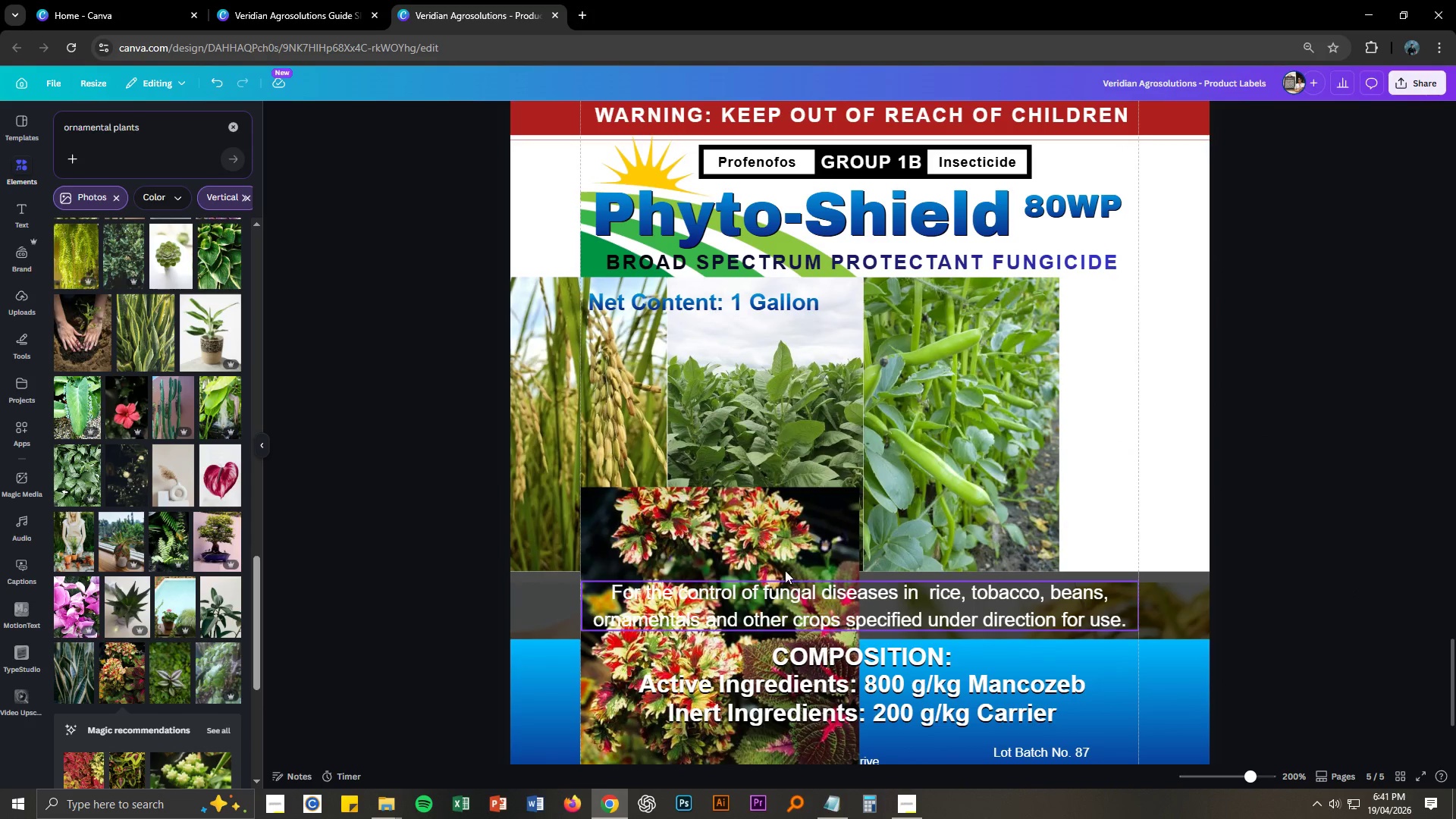 
left_click_drag(start_coordinate=[758, 536], to_coordinate=[1238, 326])
 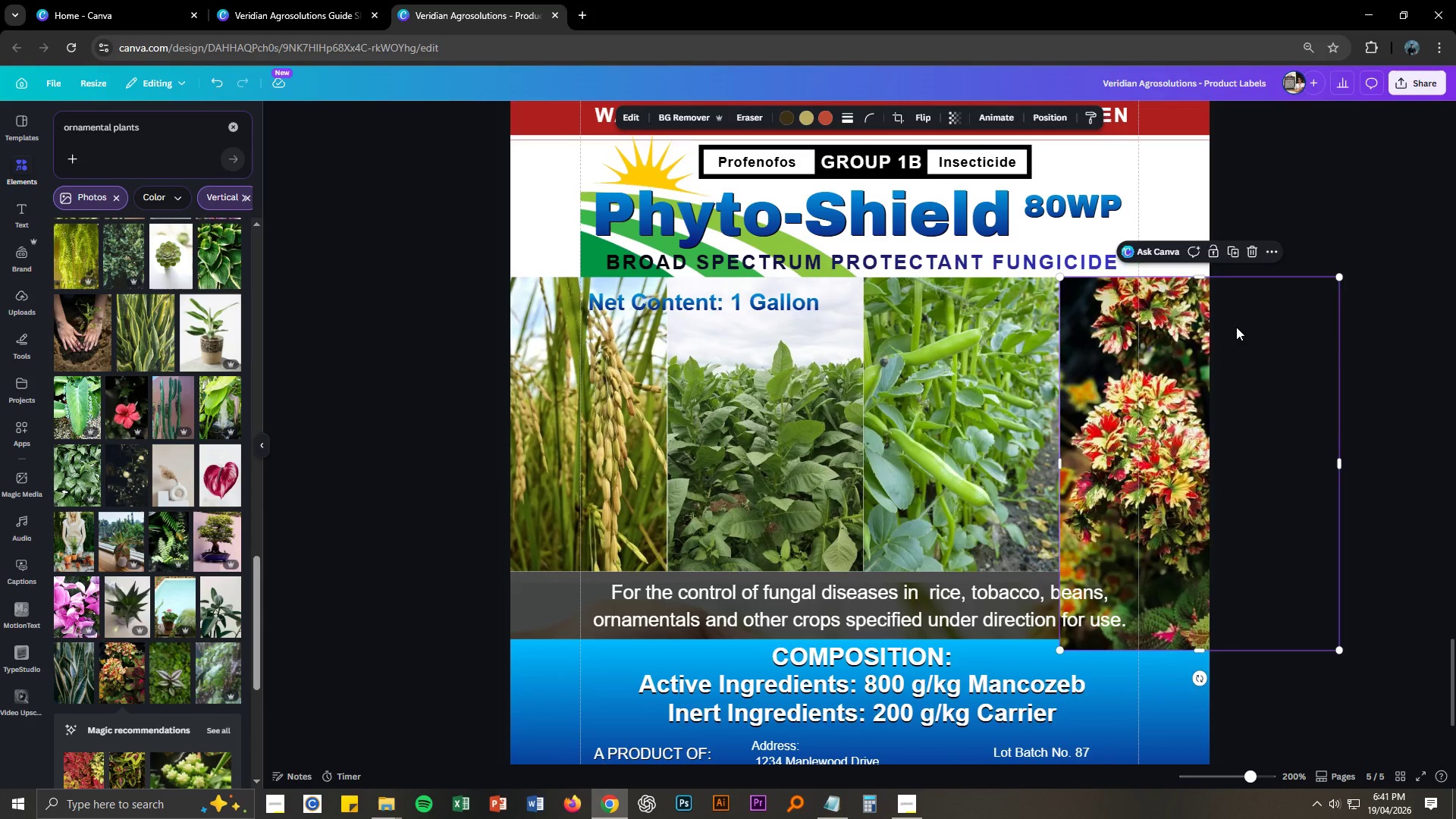 
key(Delete)
 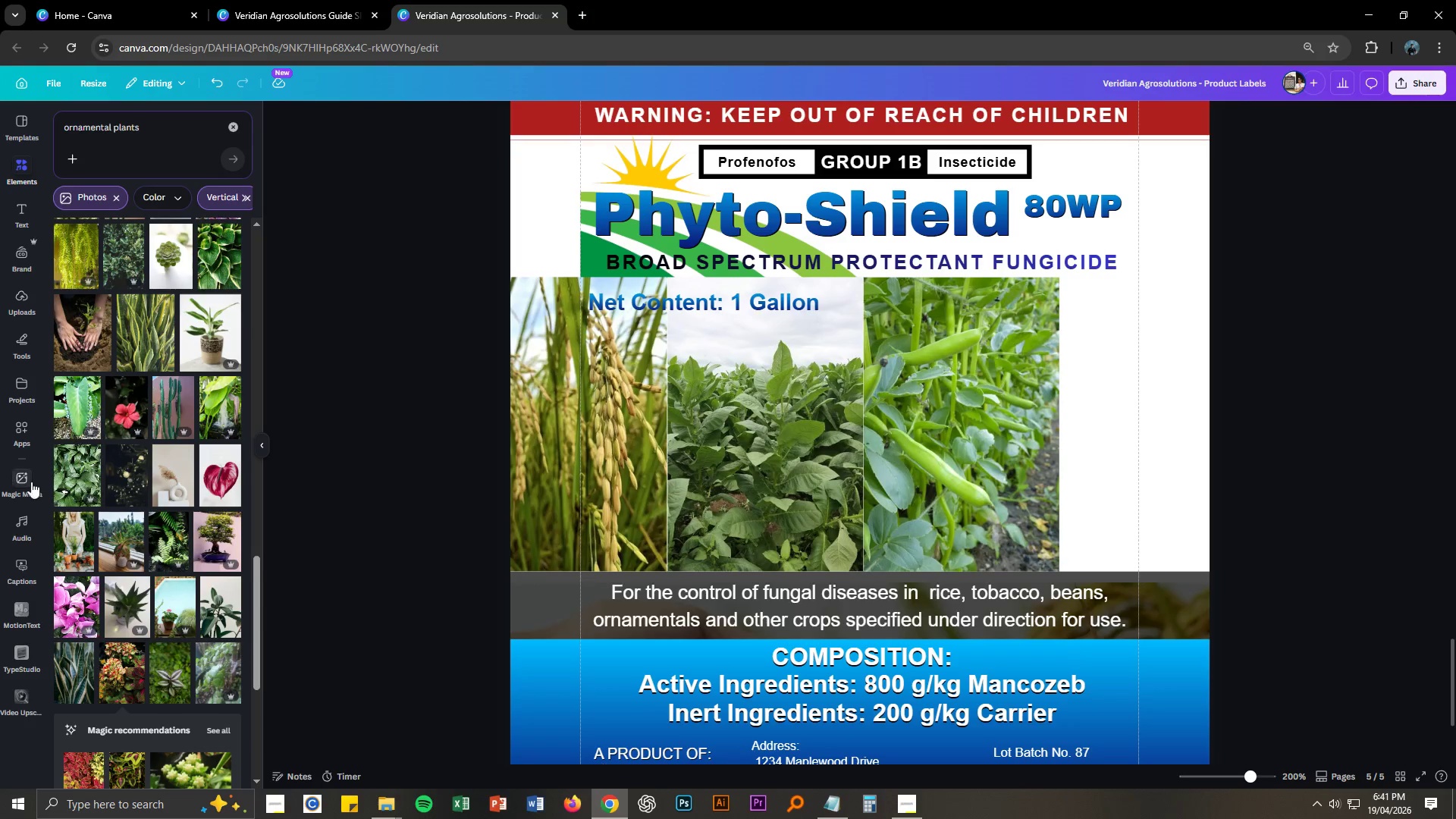 
scroll: coordinate [163, 573], scroll_direction: down, amount: 4.0
 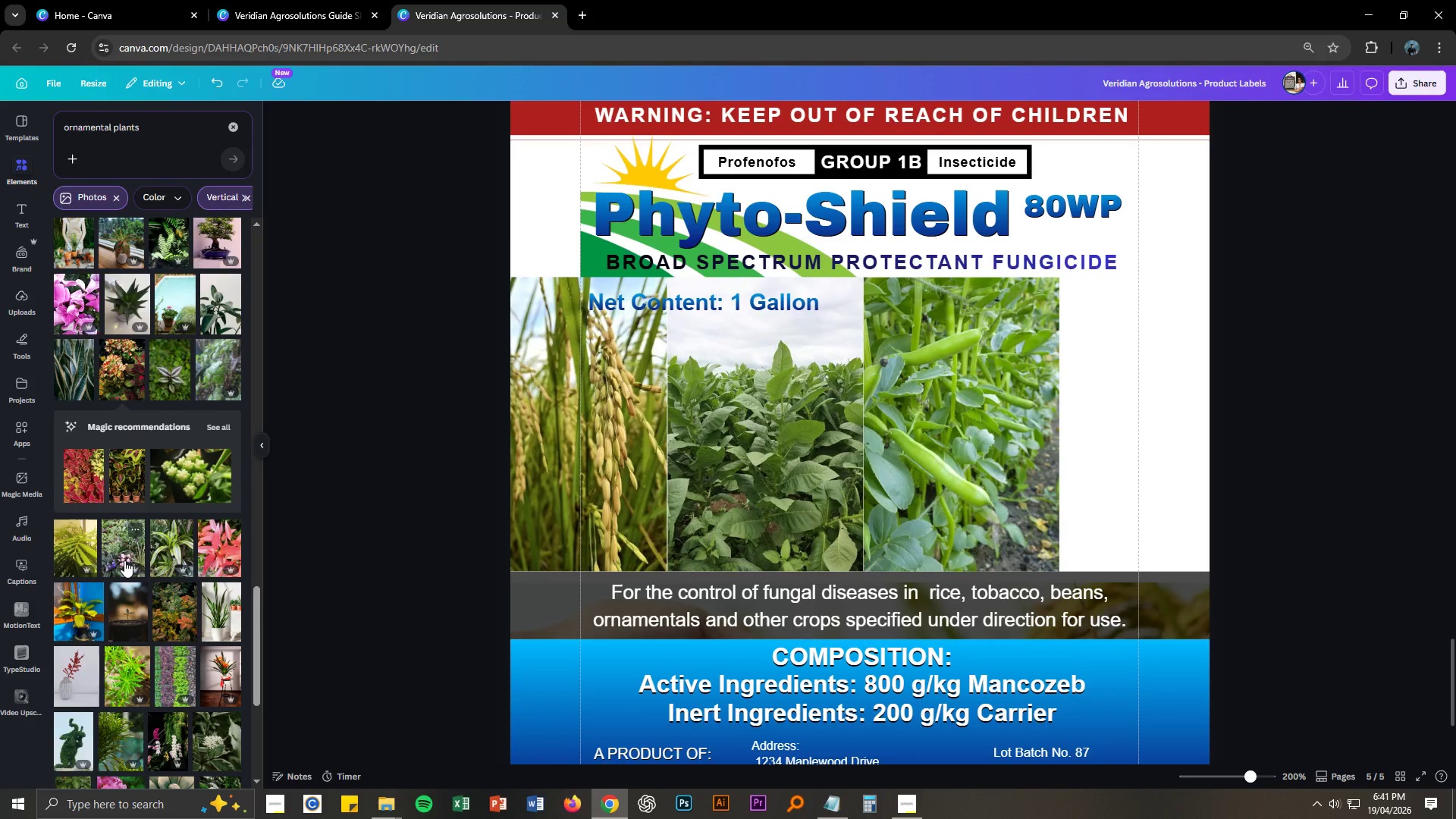 
left_click([184, 620])
 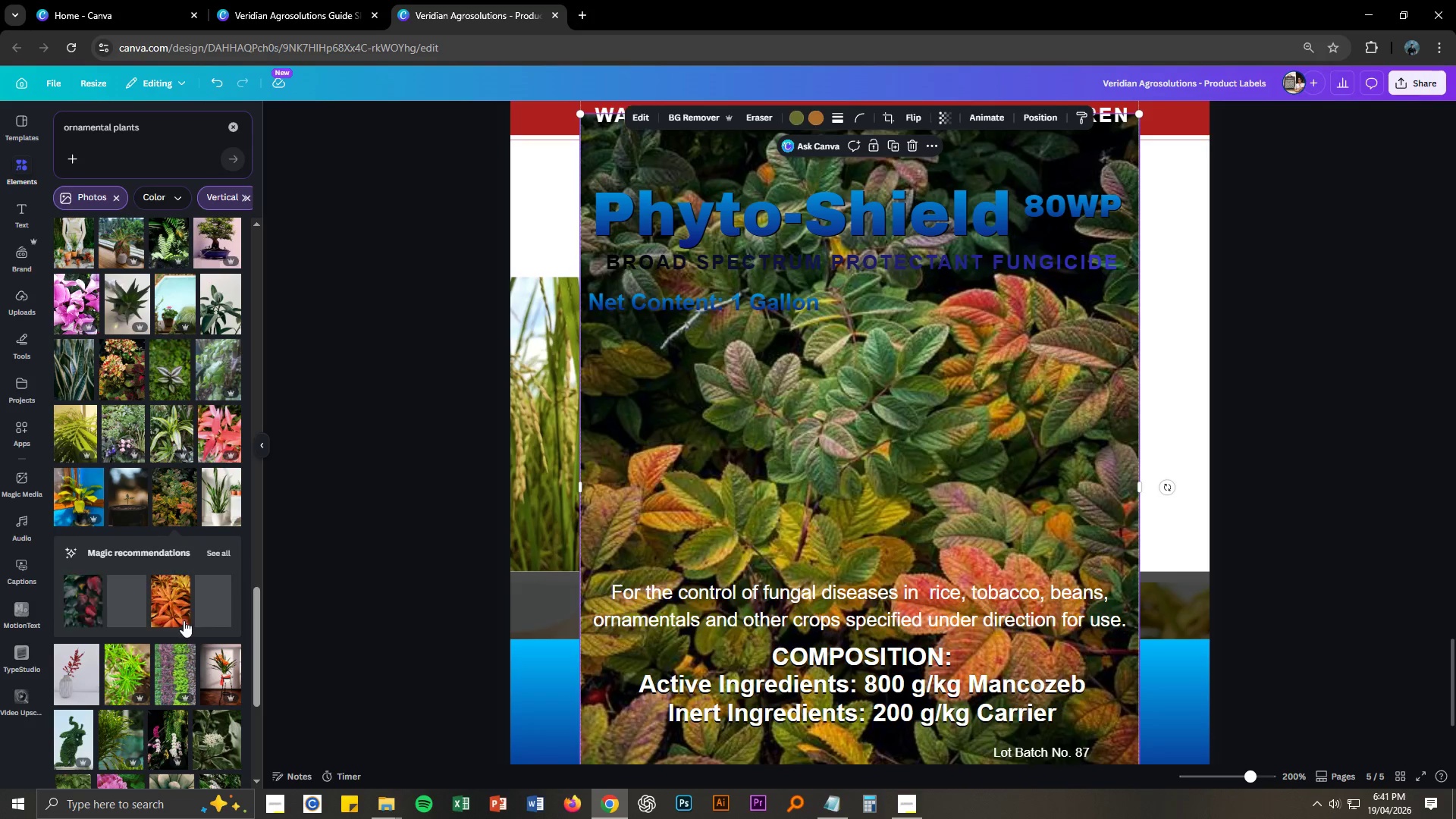 
key(Control+ControlLeft)
 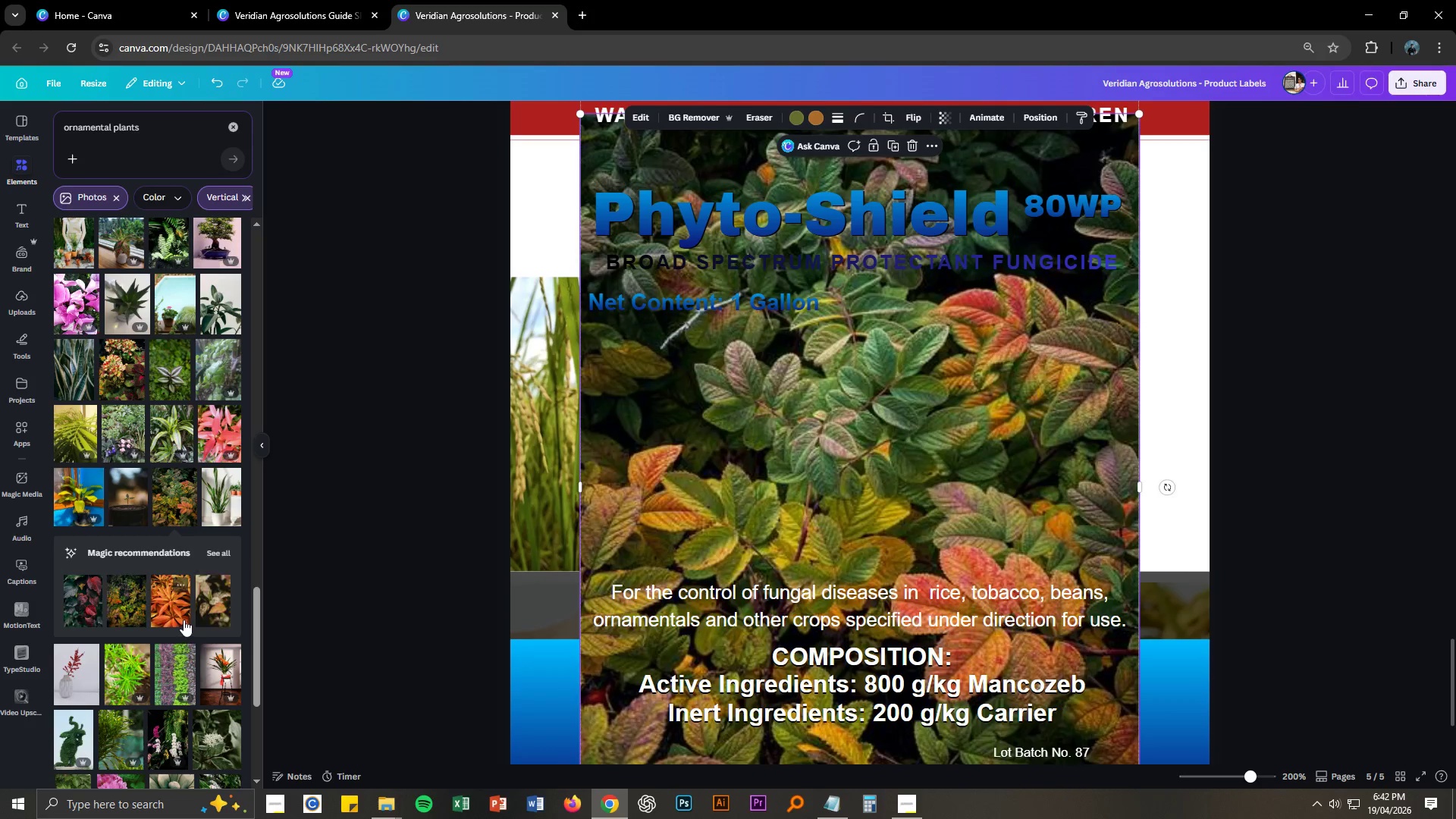 
key(Control+Z)
 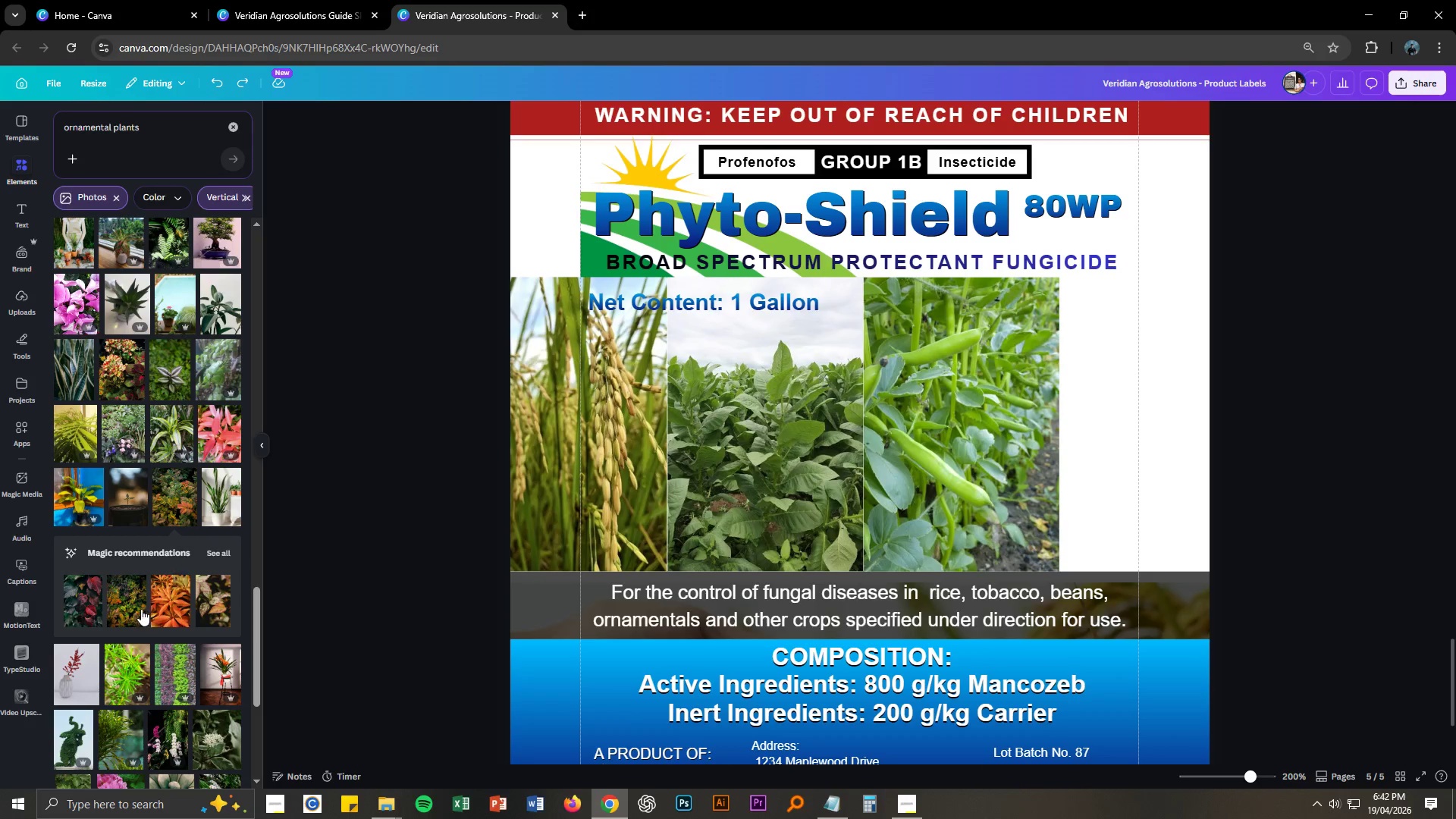 
left_click([132, 606])
 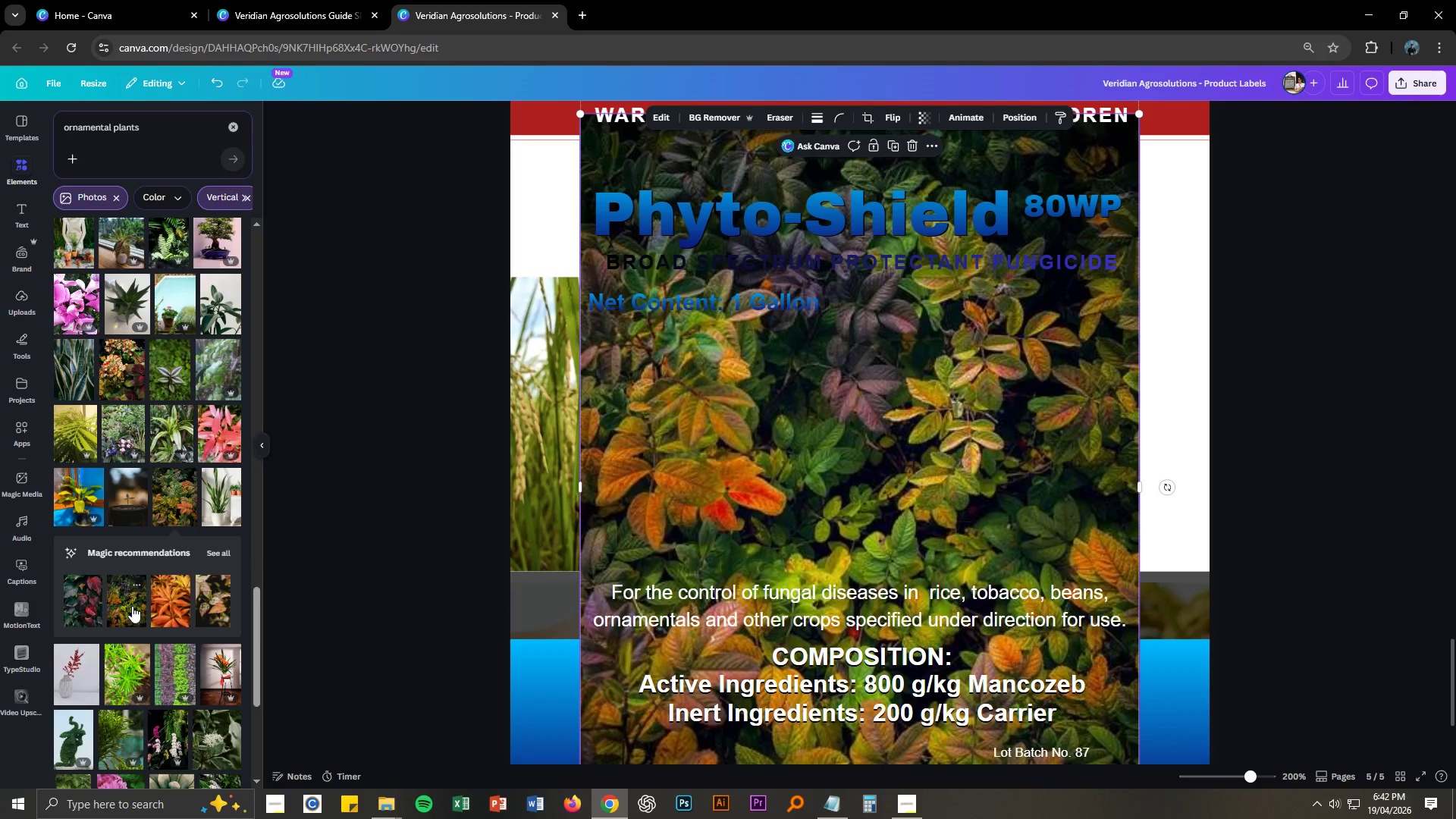 
key(Control+Z)
 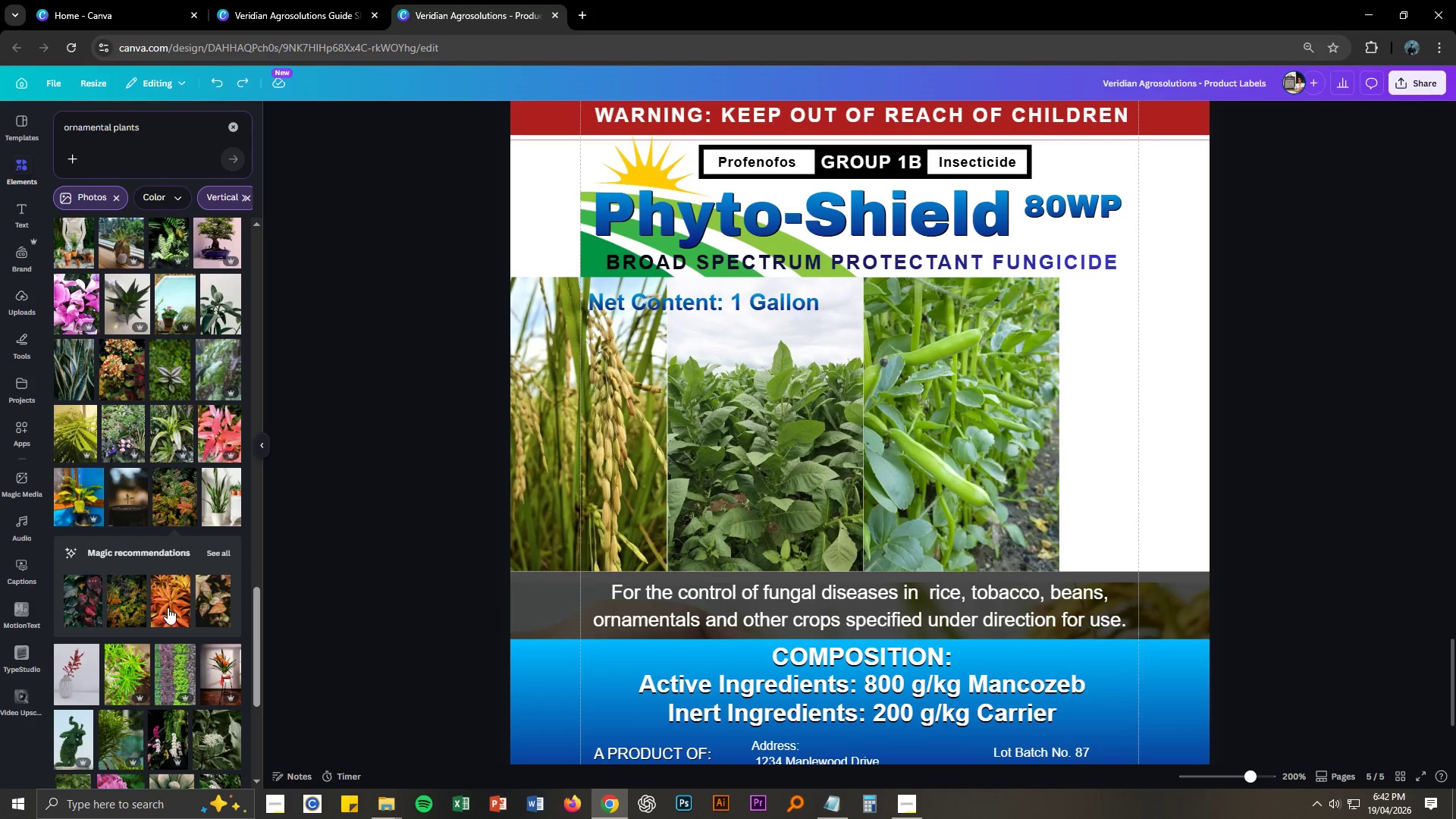 
left_click([168, 607])
 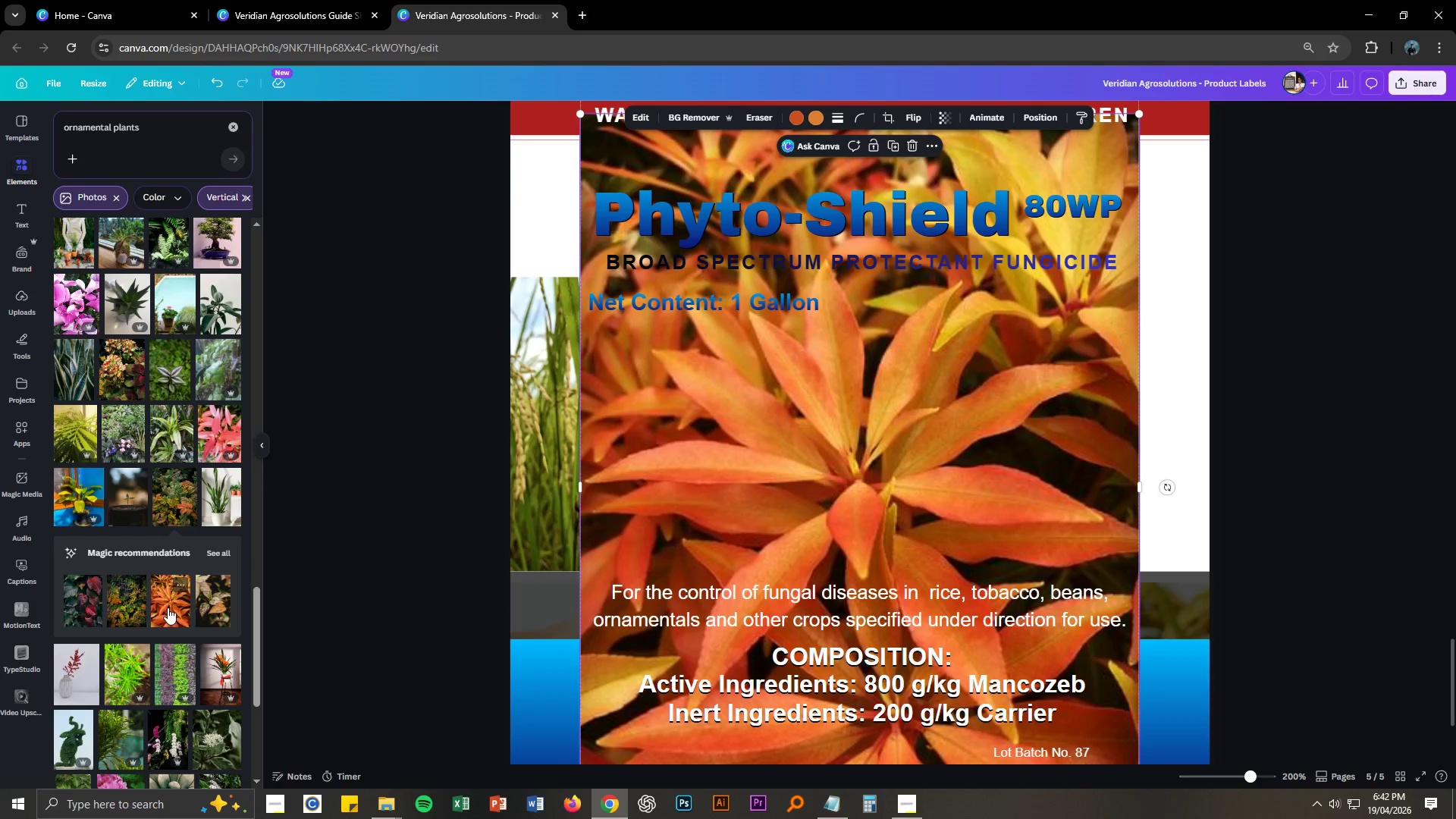 
key(Control+Z)
 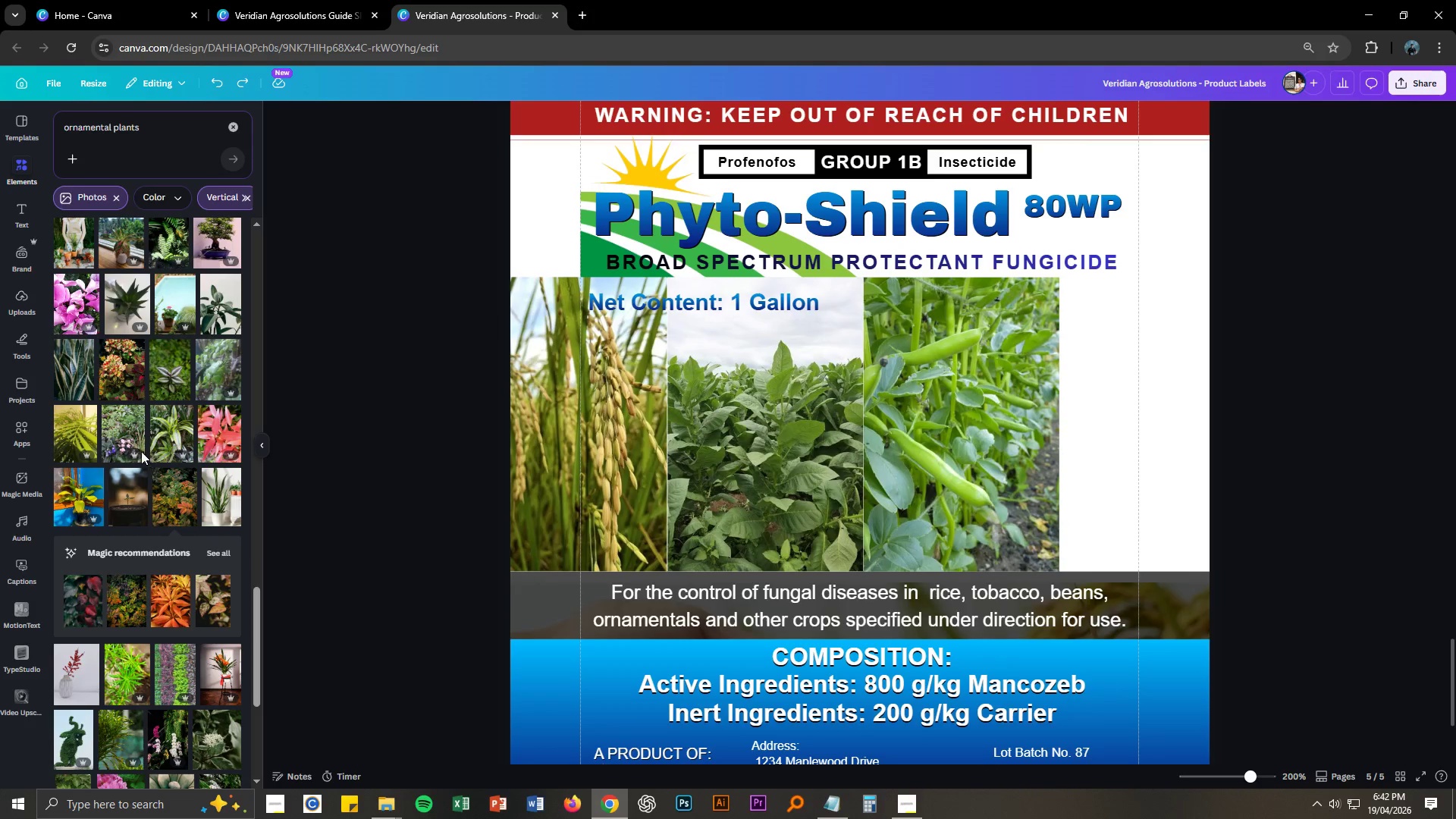 
left_click([136, 447])
 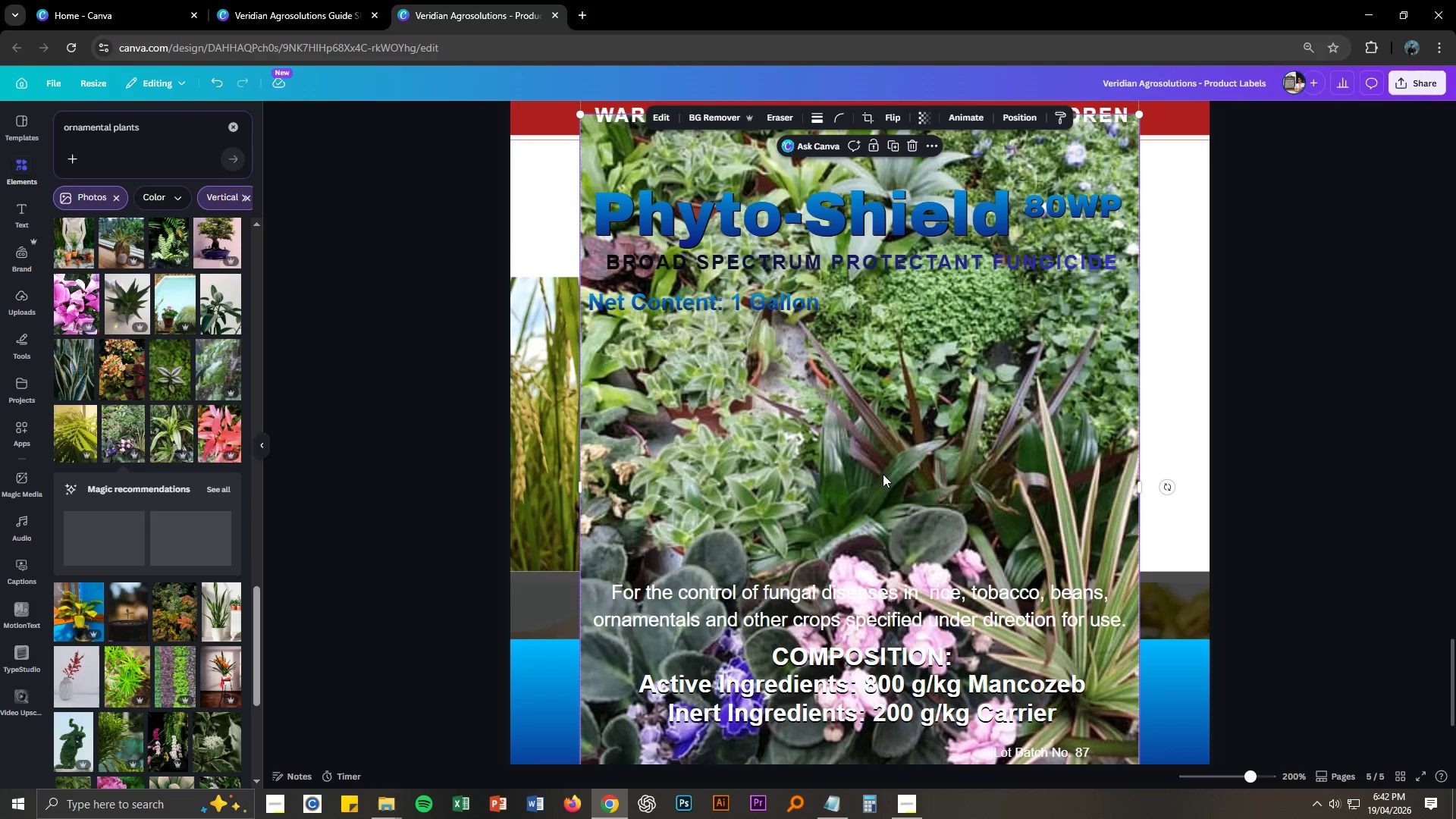 
left_click([868, 417])
 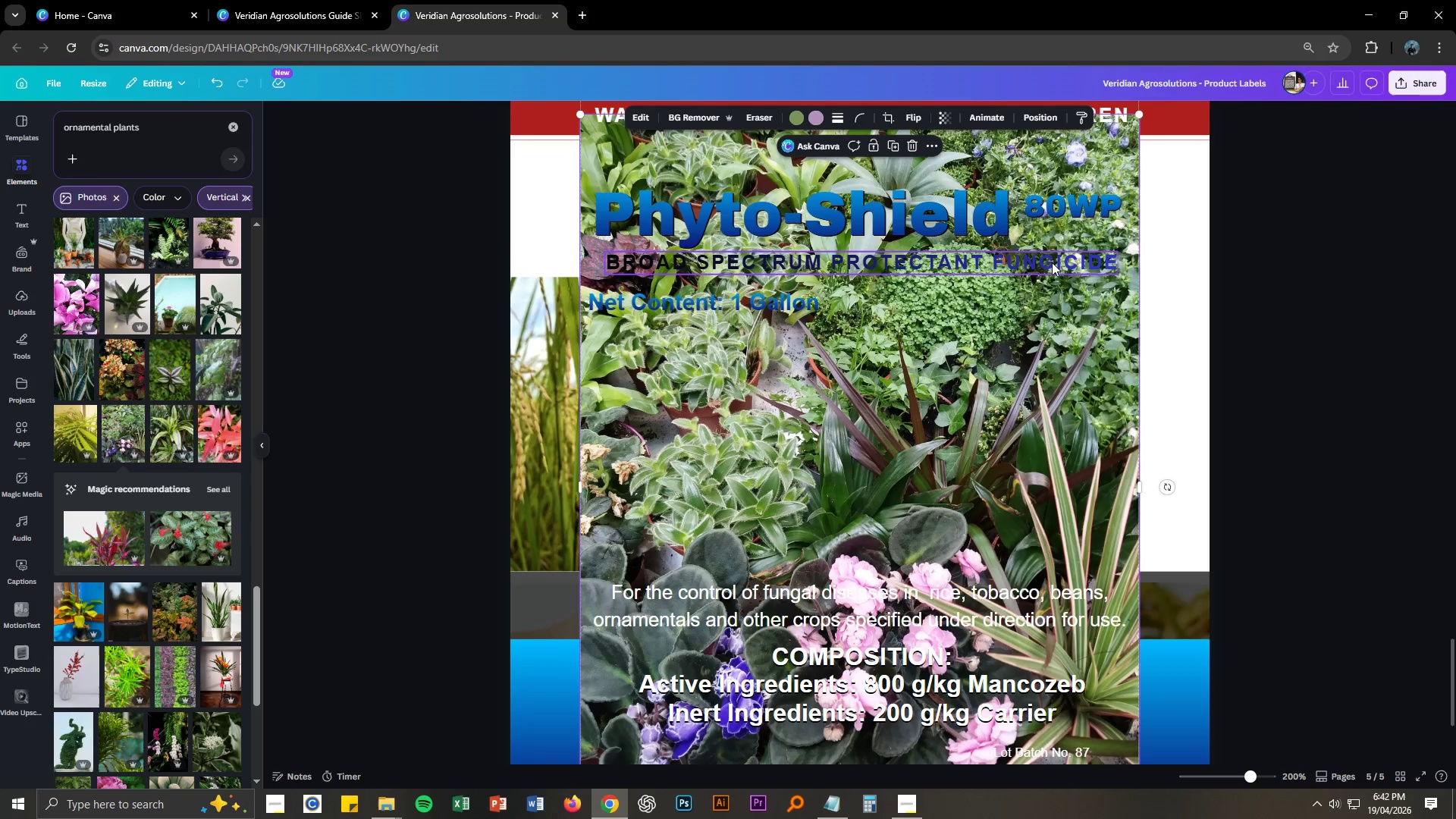 
left_click_drag(start_coordinate=[1015, 366], to_coordinate=[989, 428])
 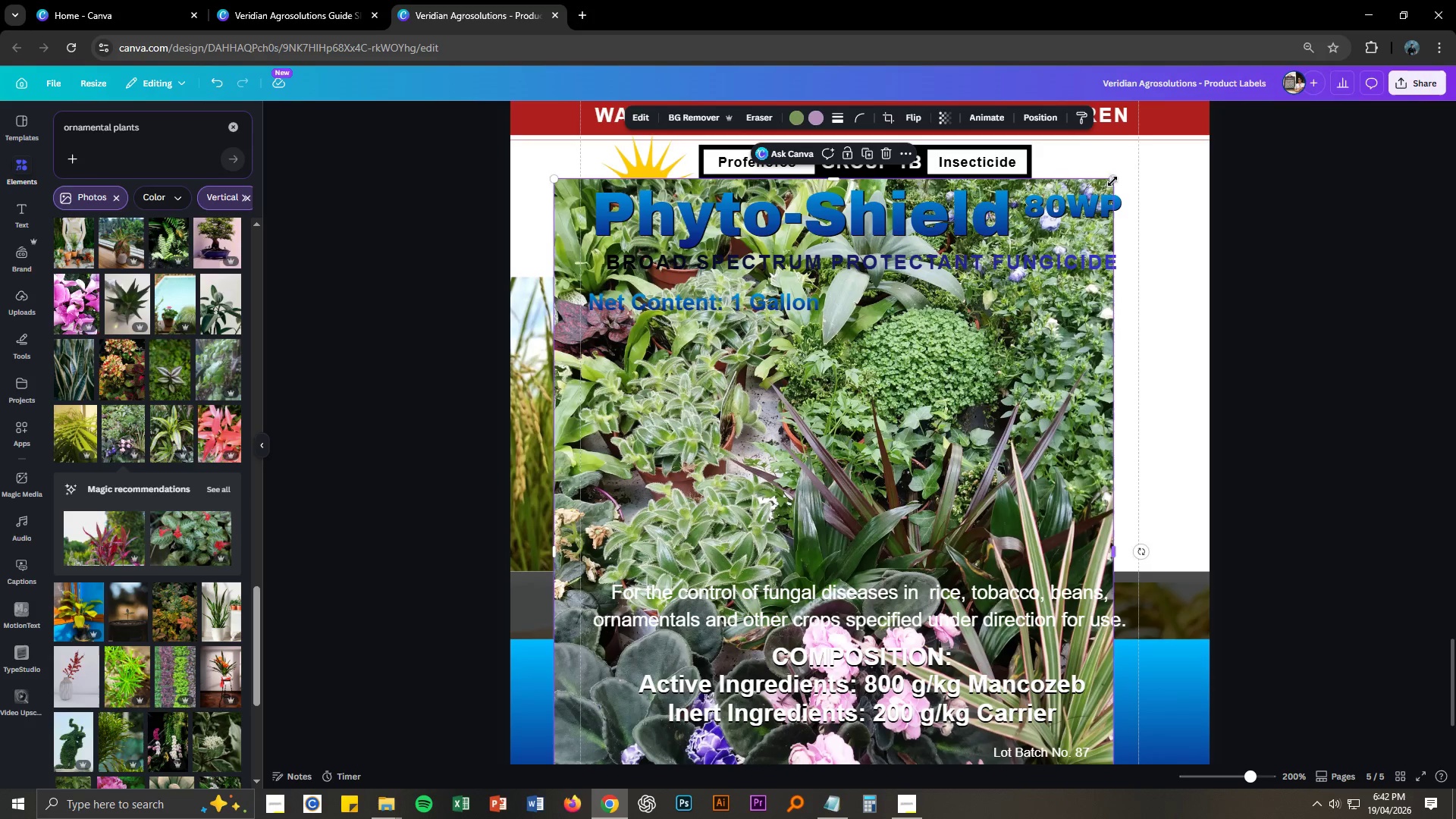 
left_click_drag(start_coordinate=[1112, 181], to_coordinate=[735, 548])
 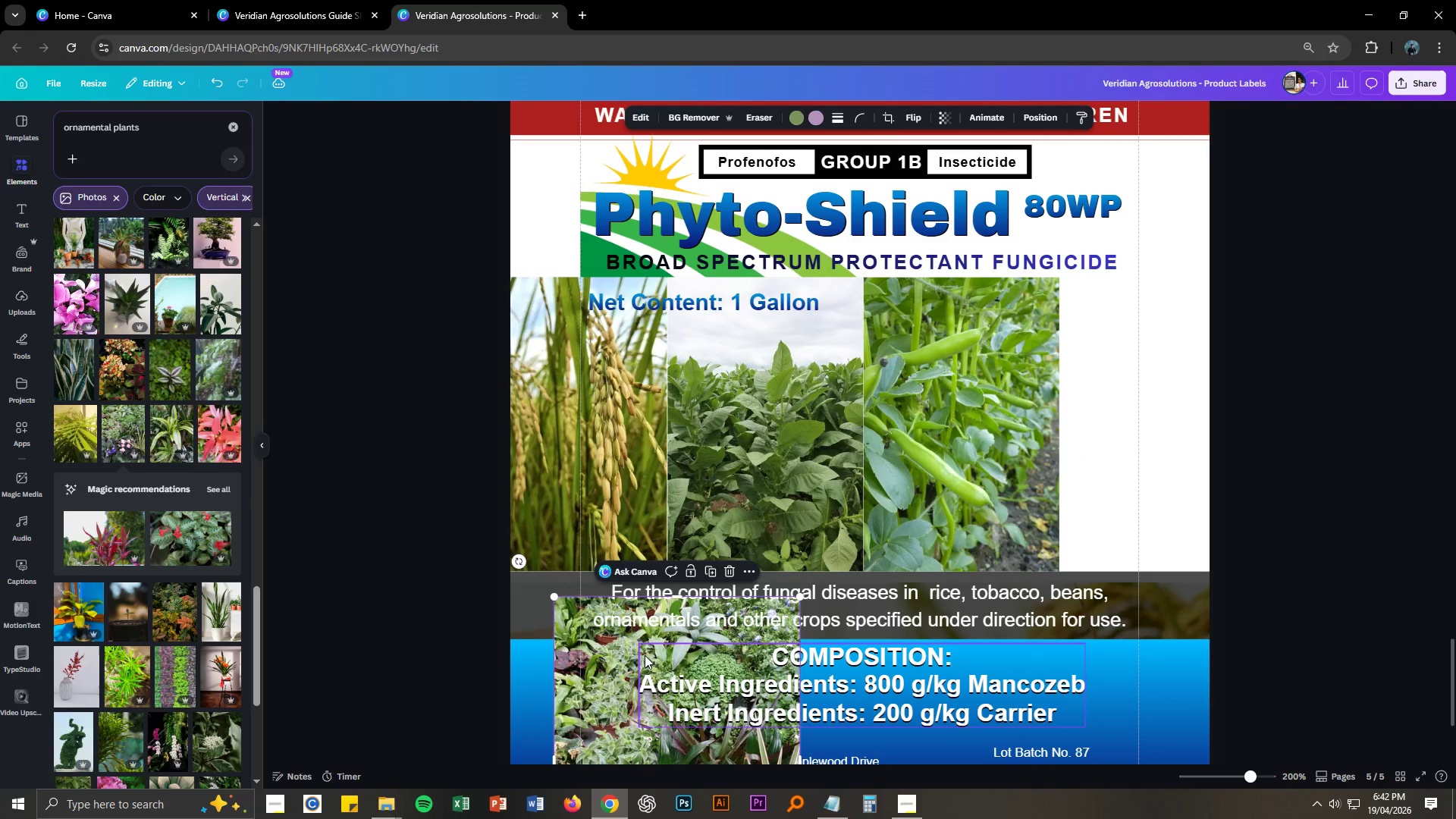 
left_click([645, 655])
 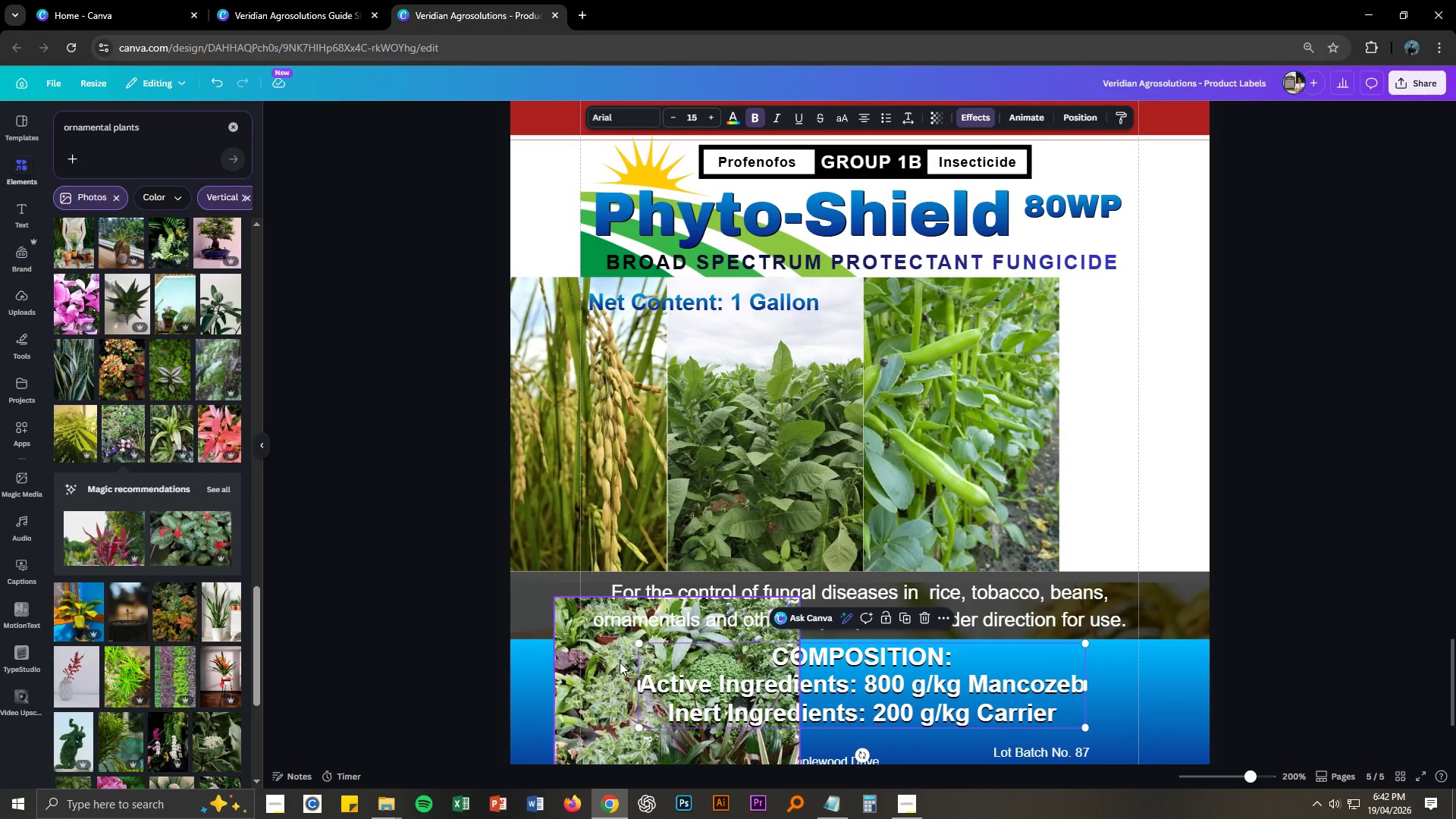 
left_click_drag(start_coordinate=[620, 662], to_coordinate=[1128, 344])
 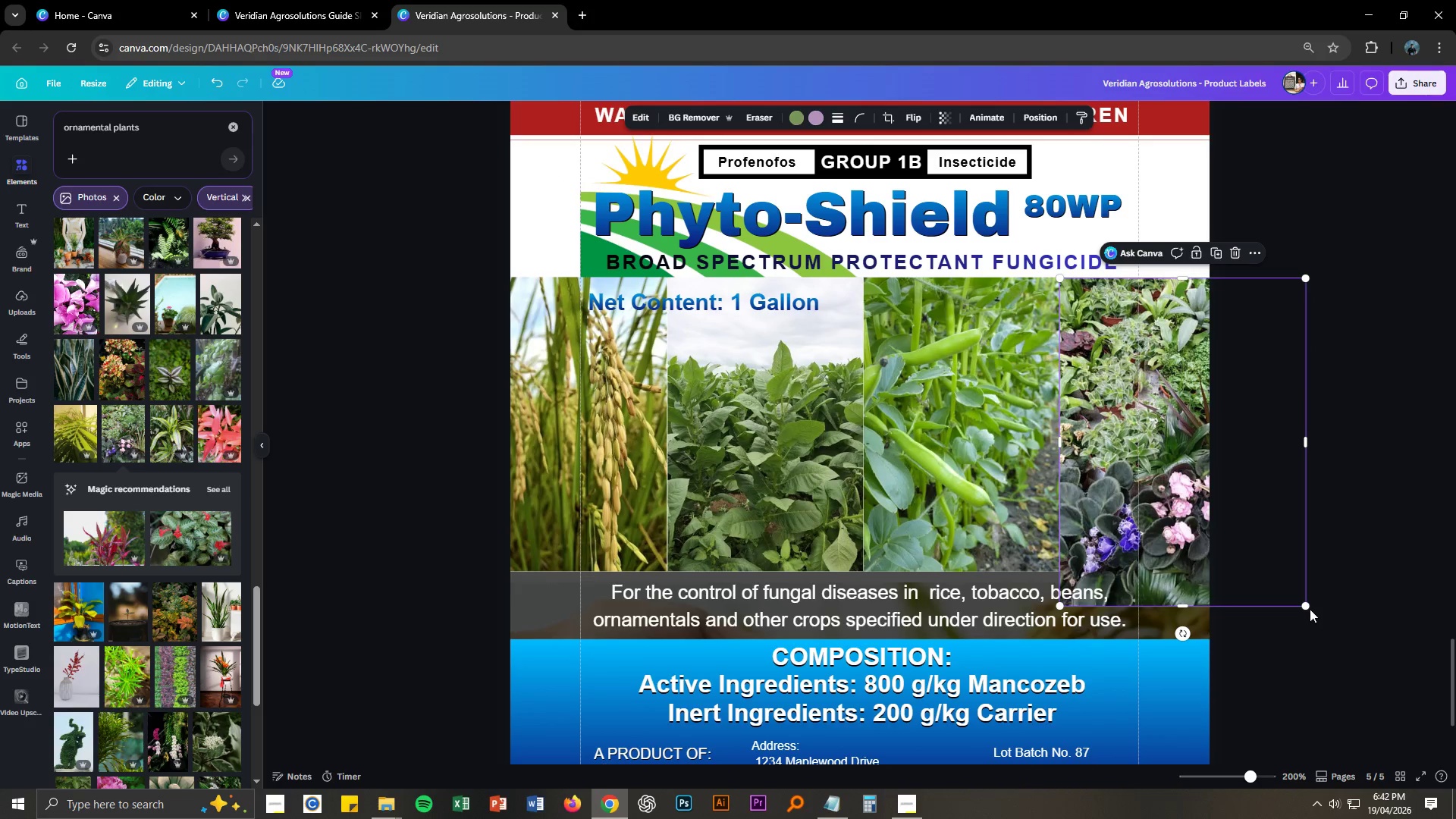 
left_click_drag(start_coordinate=[1307, 608], to_coordinate=[1270, 579])
 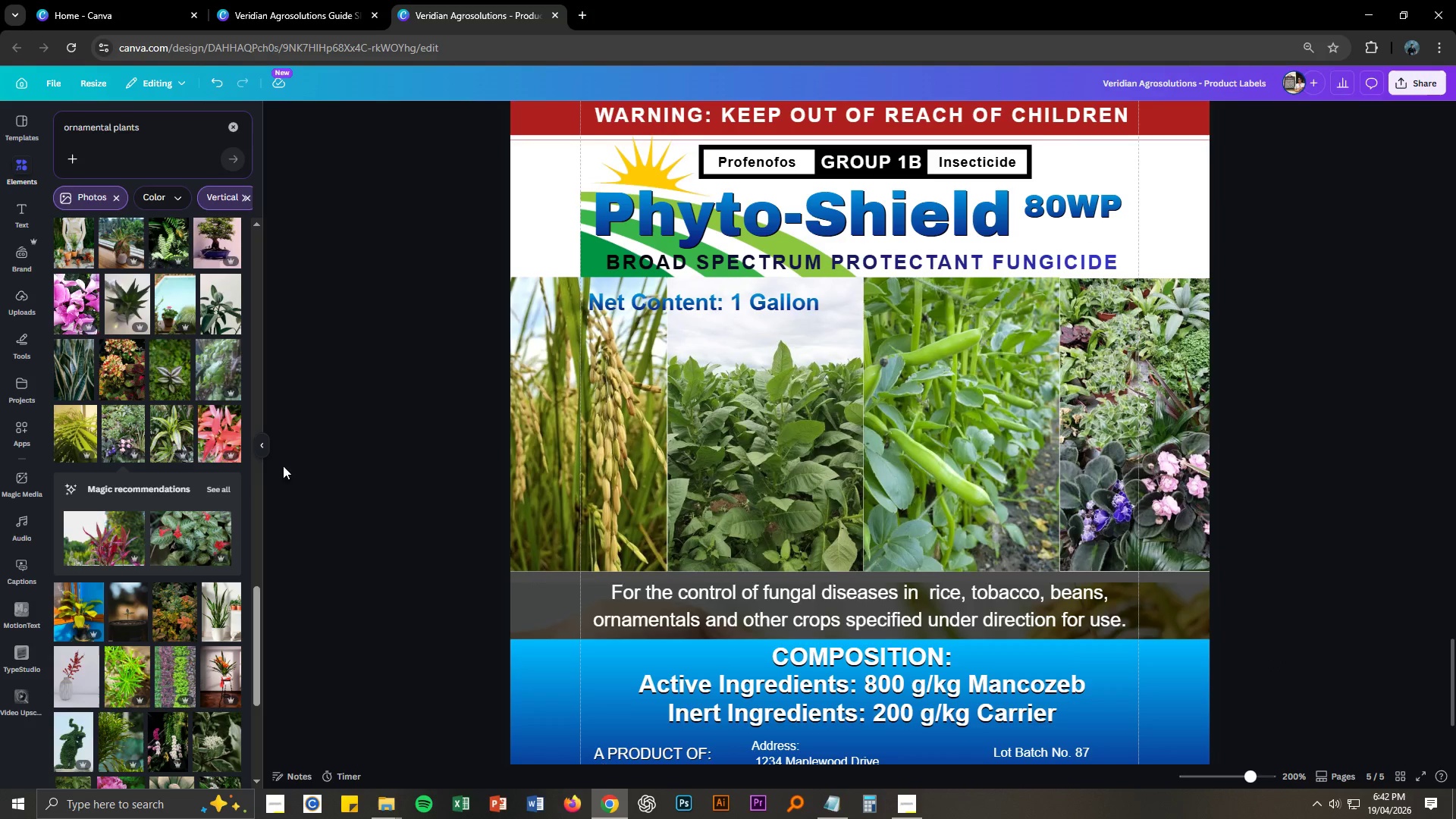 
hold_key(key=ControlLeft, duration=0.55)
 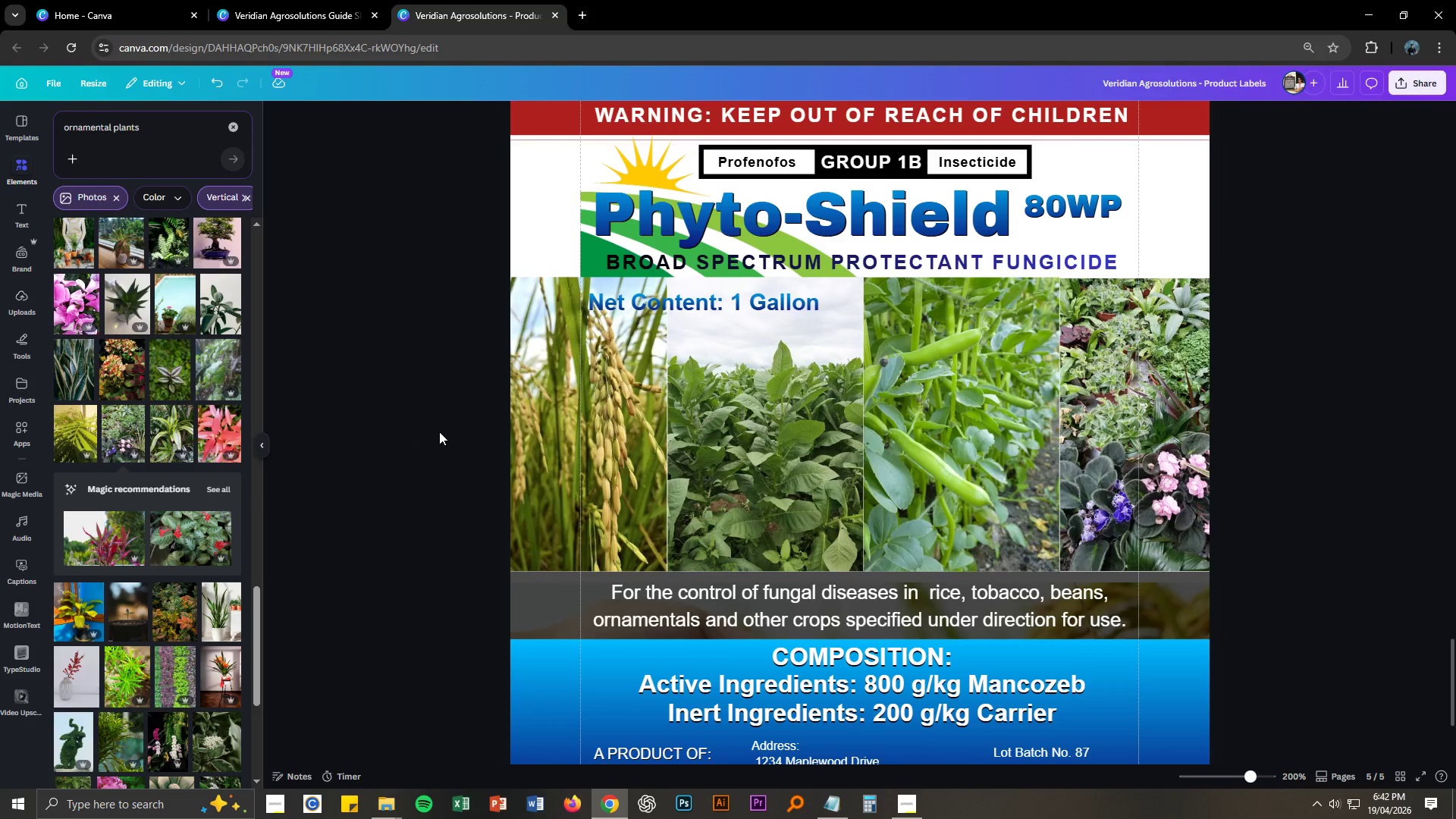 
left_click_drag(start_coordinate=[433, 413], to_coordinate=[1258, 466])
 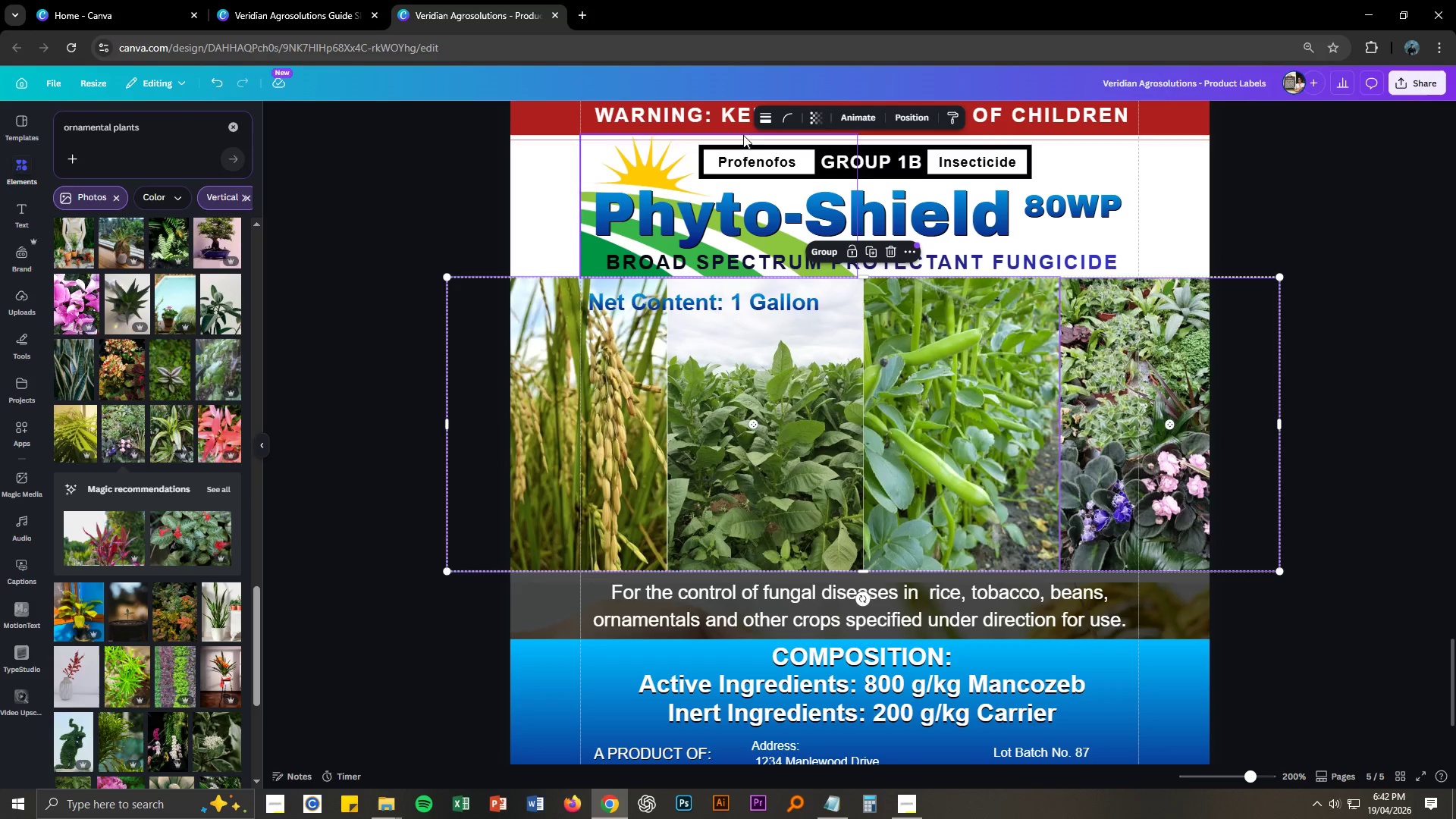 
left_click([770, 118])
 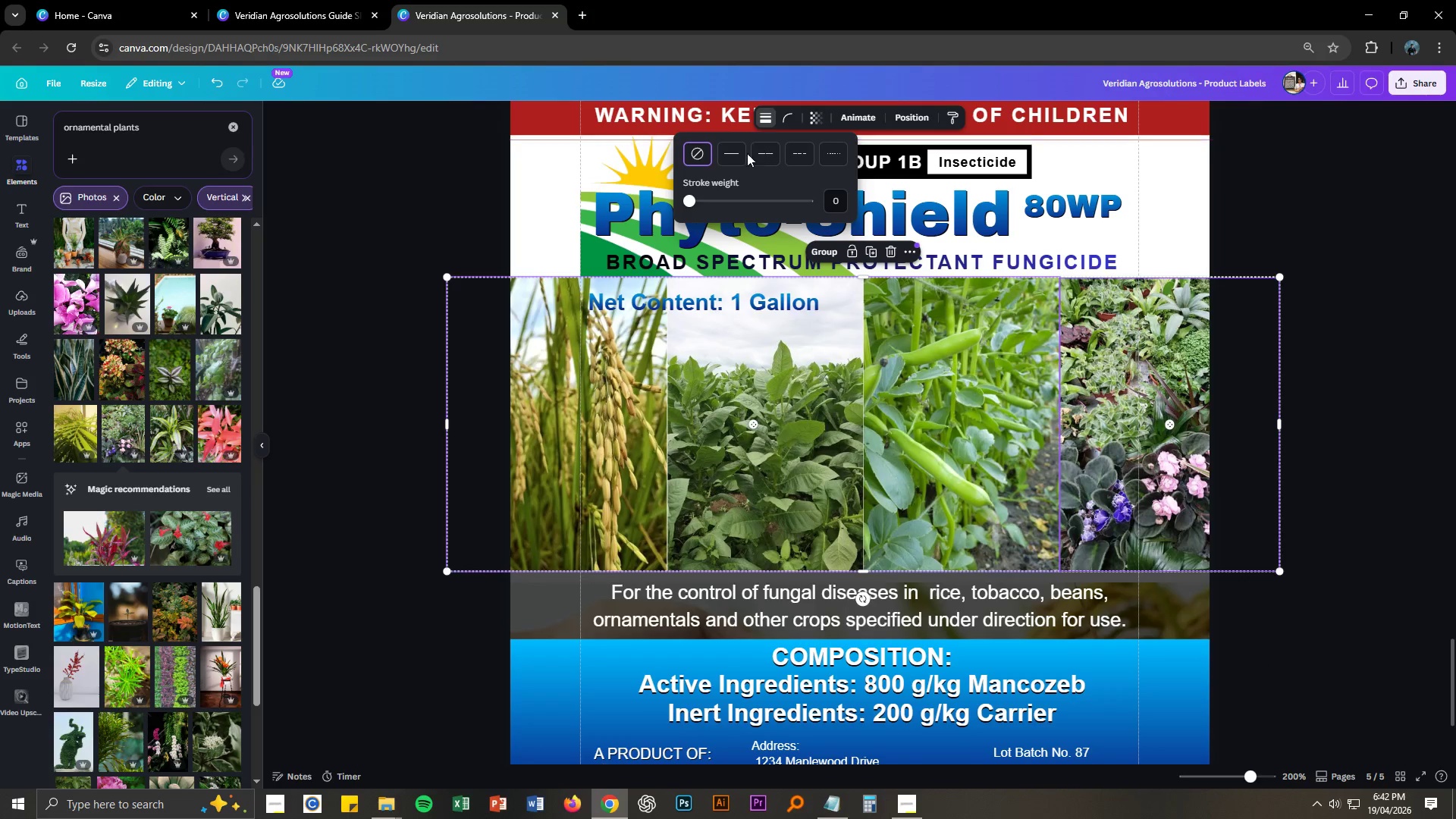 
left_click([726, 153])
 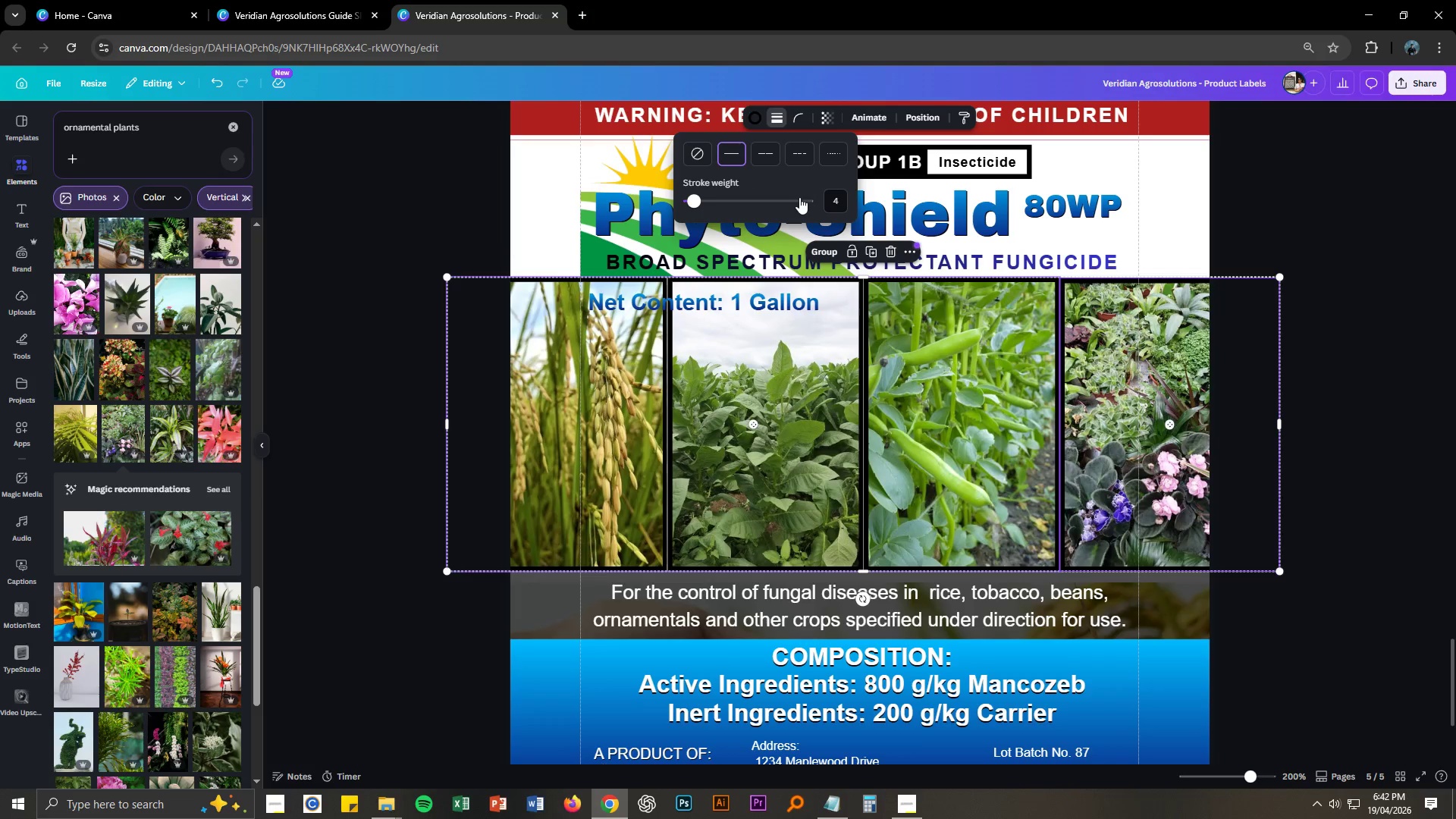 
wait(9.05)
 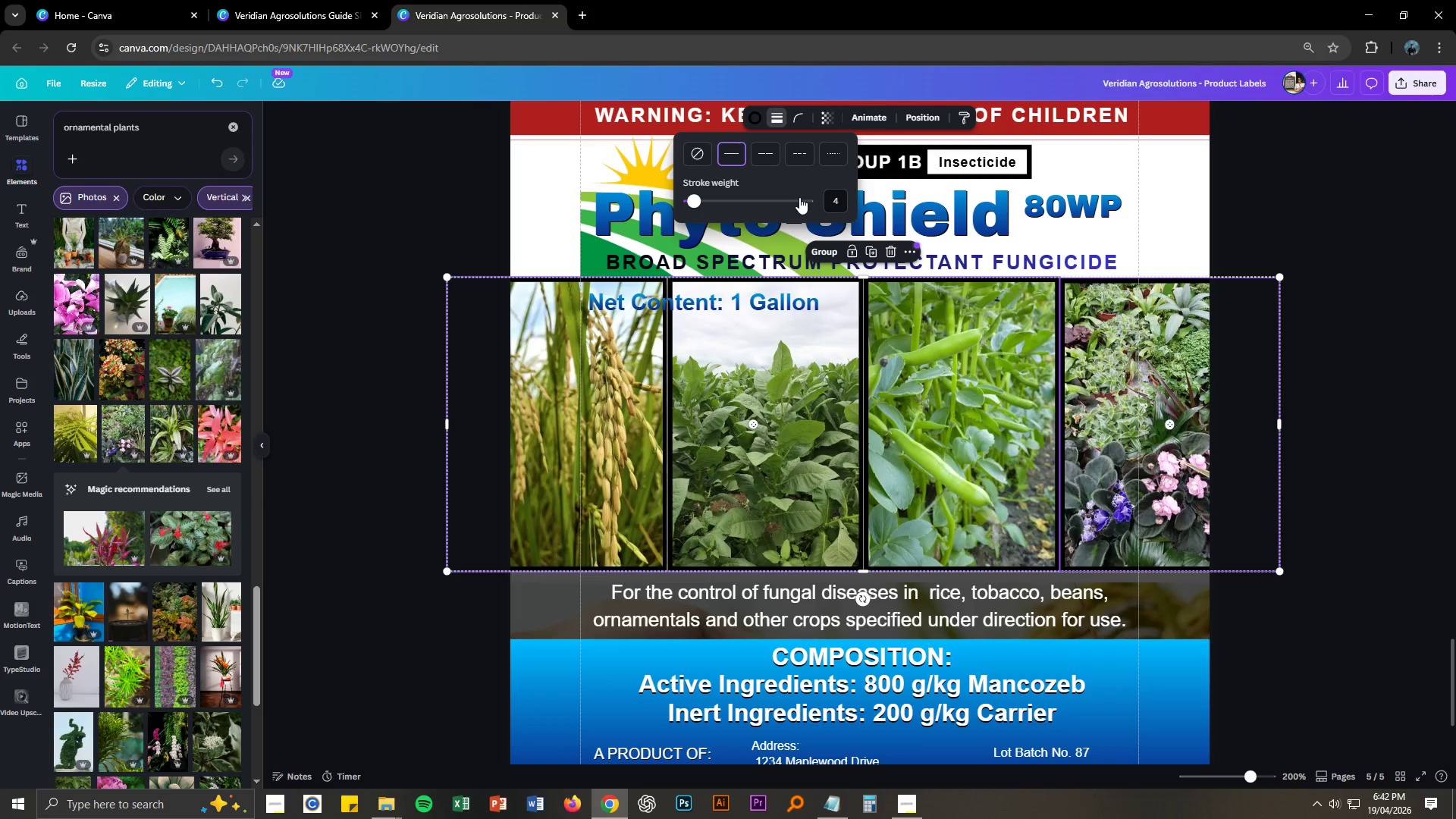 
left_click([763, 115])
 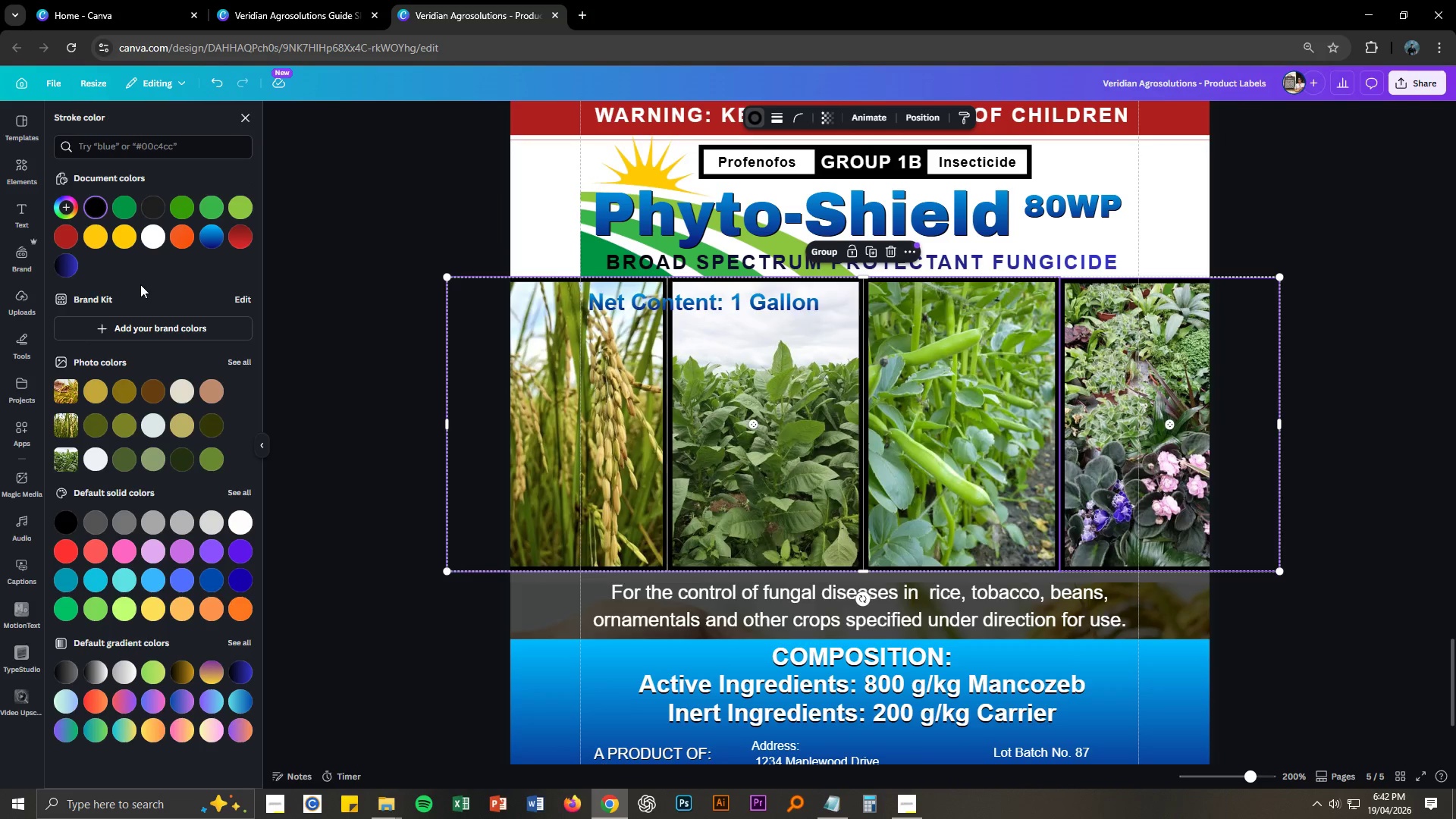 
left_click([162, 232])
 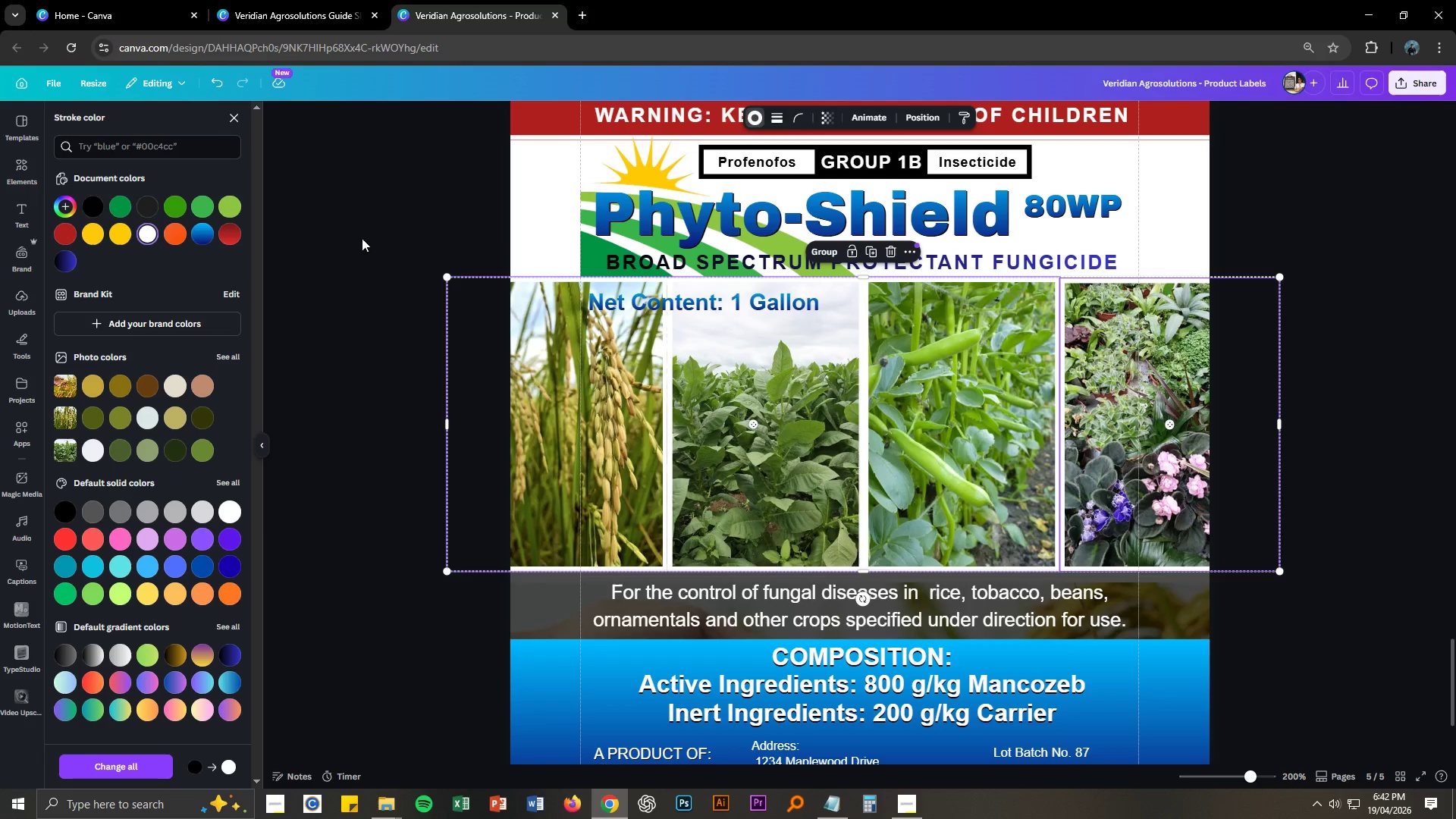 
left_click([781, 112])
 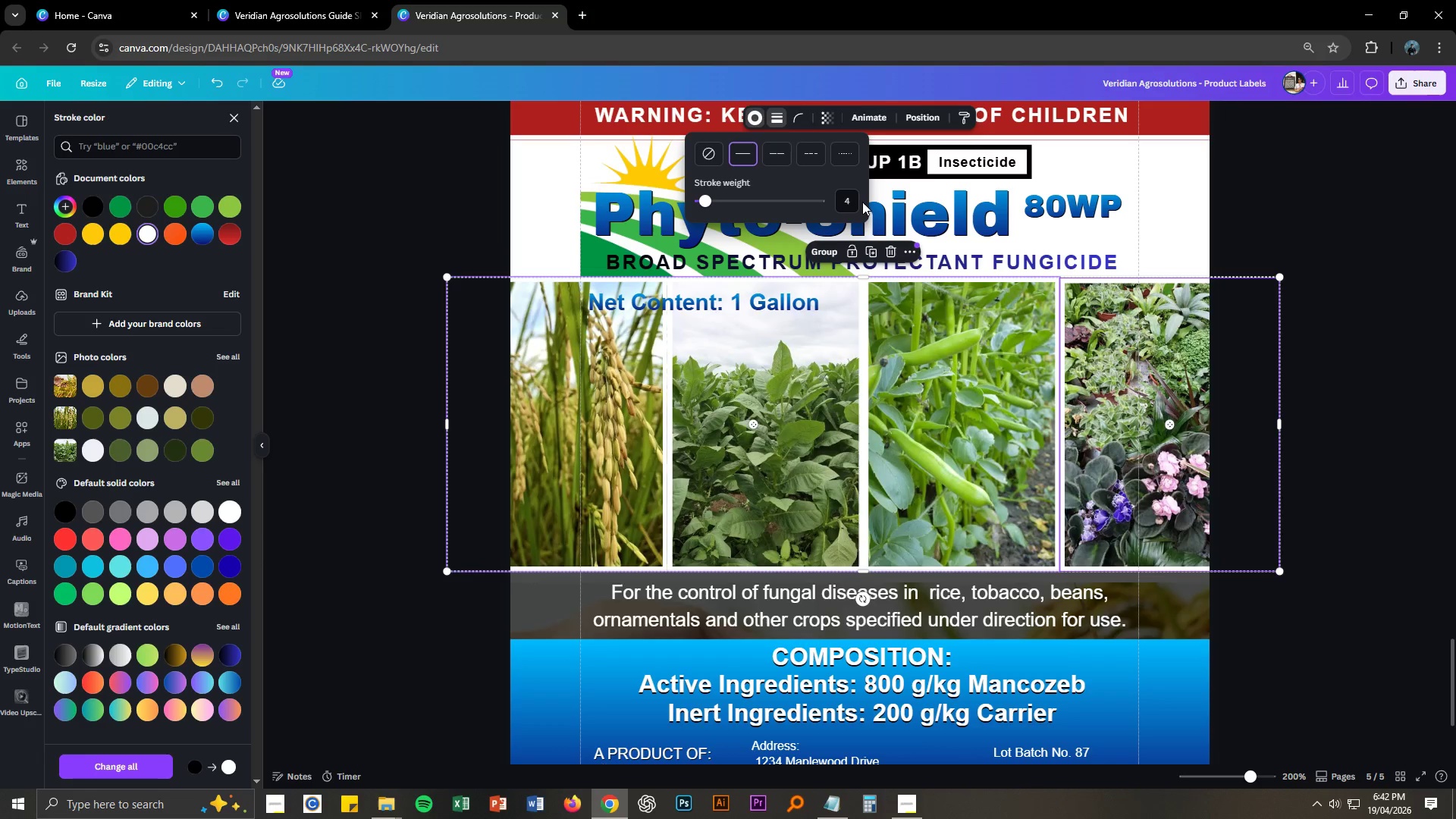 
left_click_drag(start_coordinate=[849, 197], to_coordinate=[845, 197])
 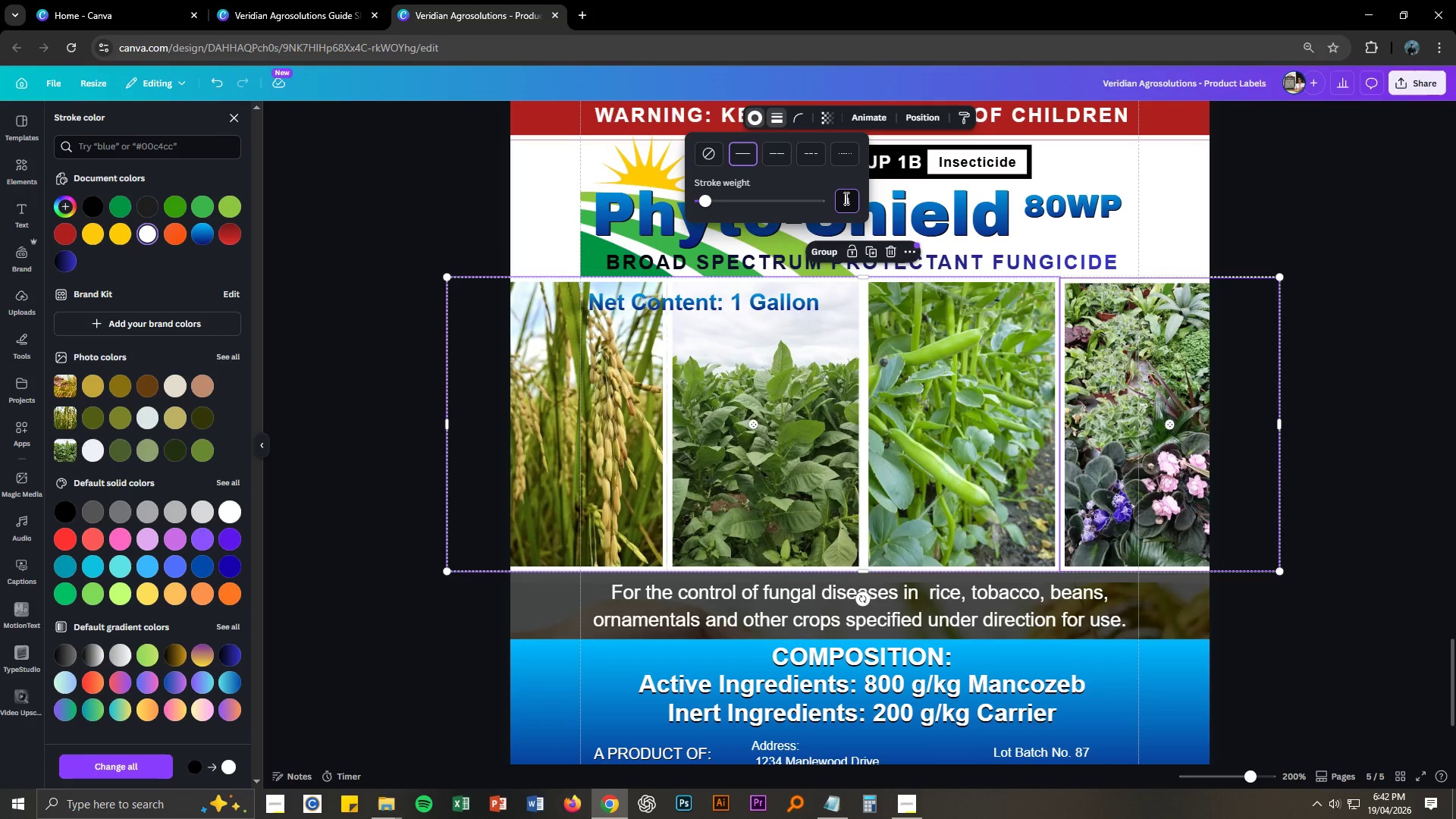 
key(Numpad2)
 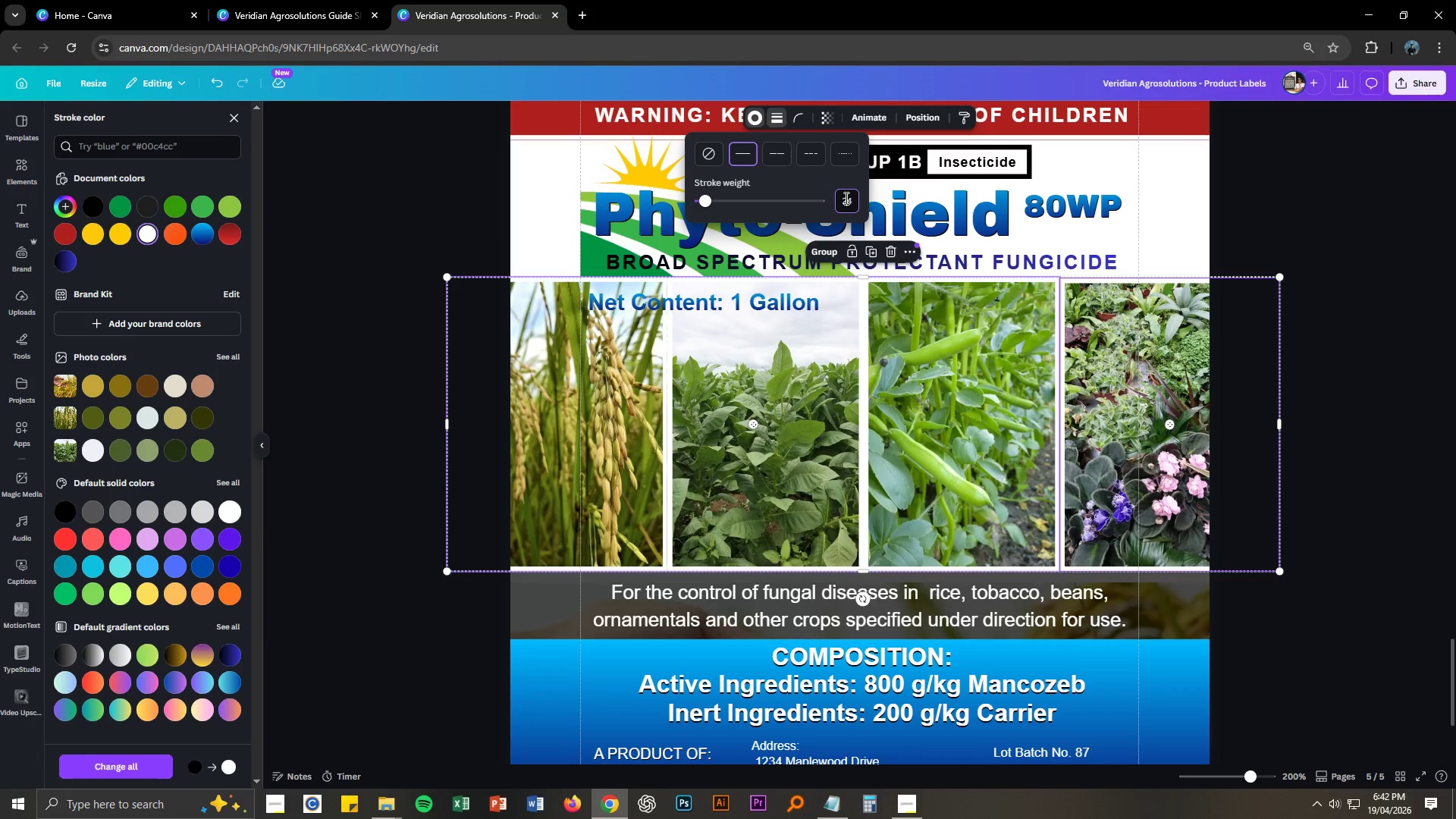 
key(Backspace)
 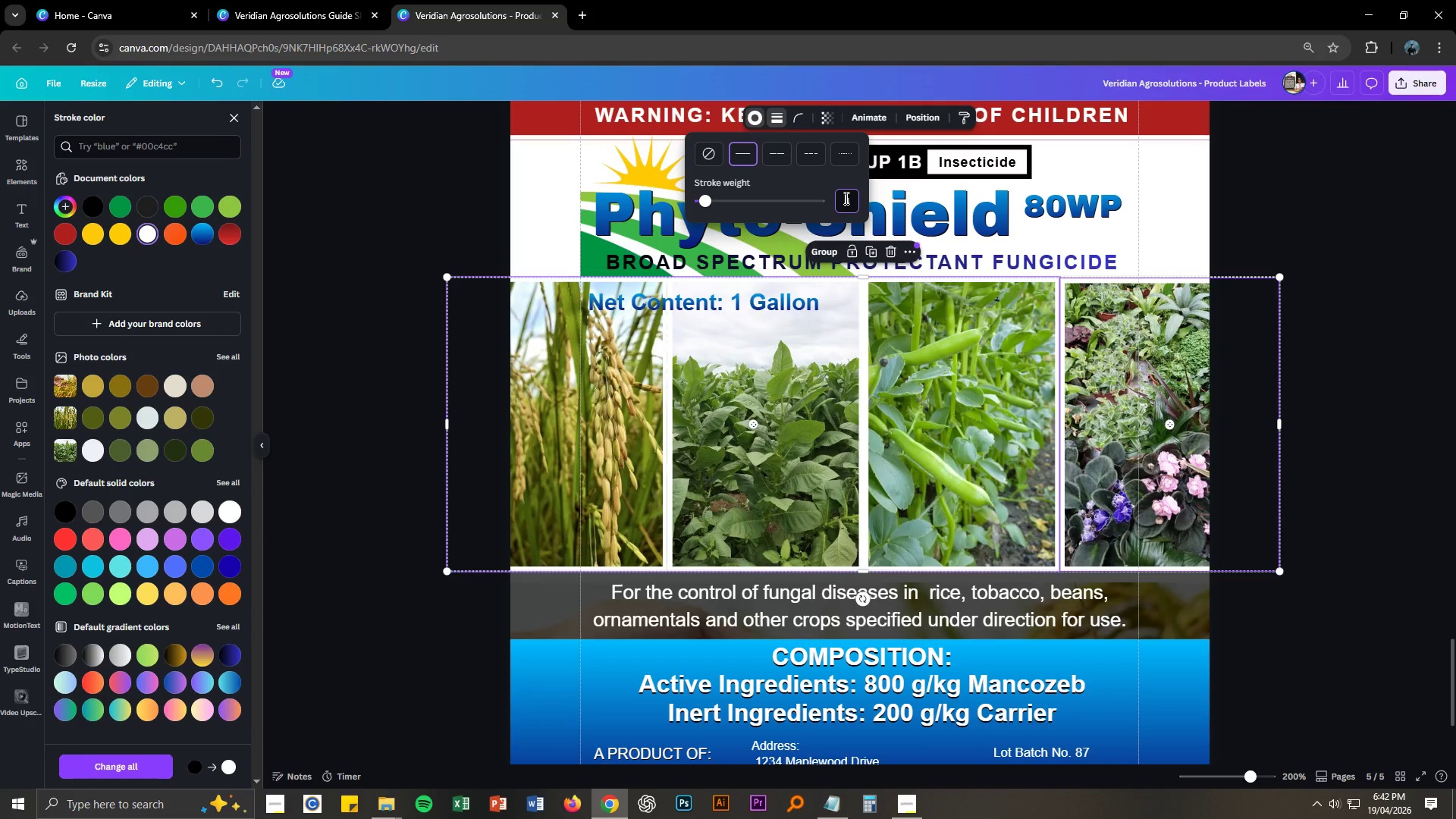 
key(Control+ControlLeft)
 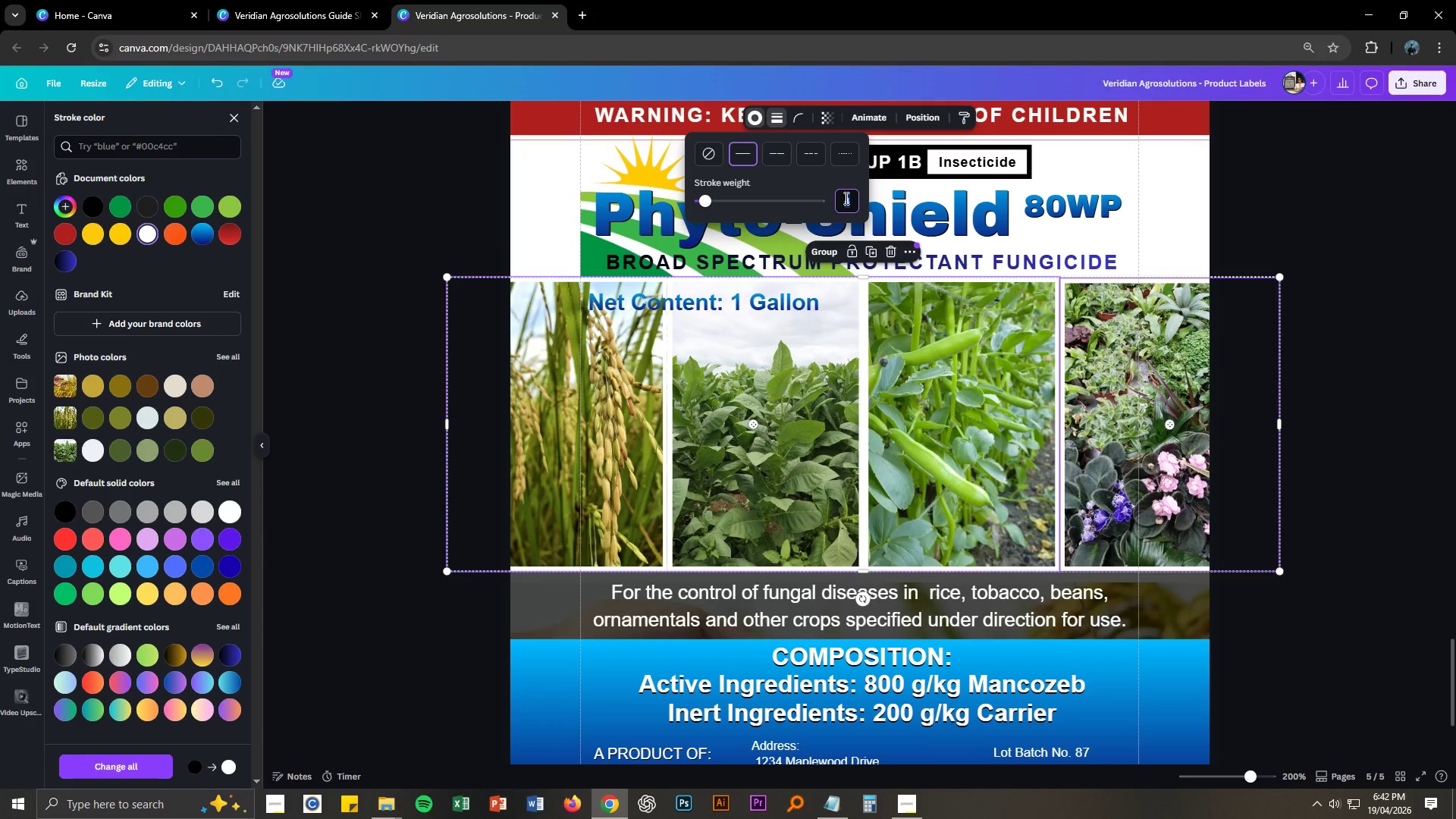 
key(Control+A)
 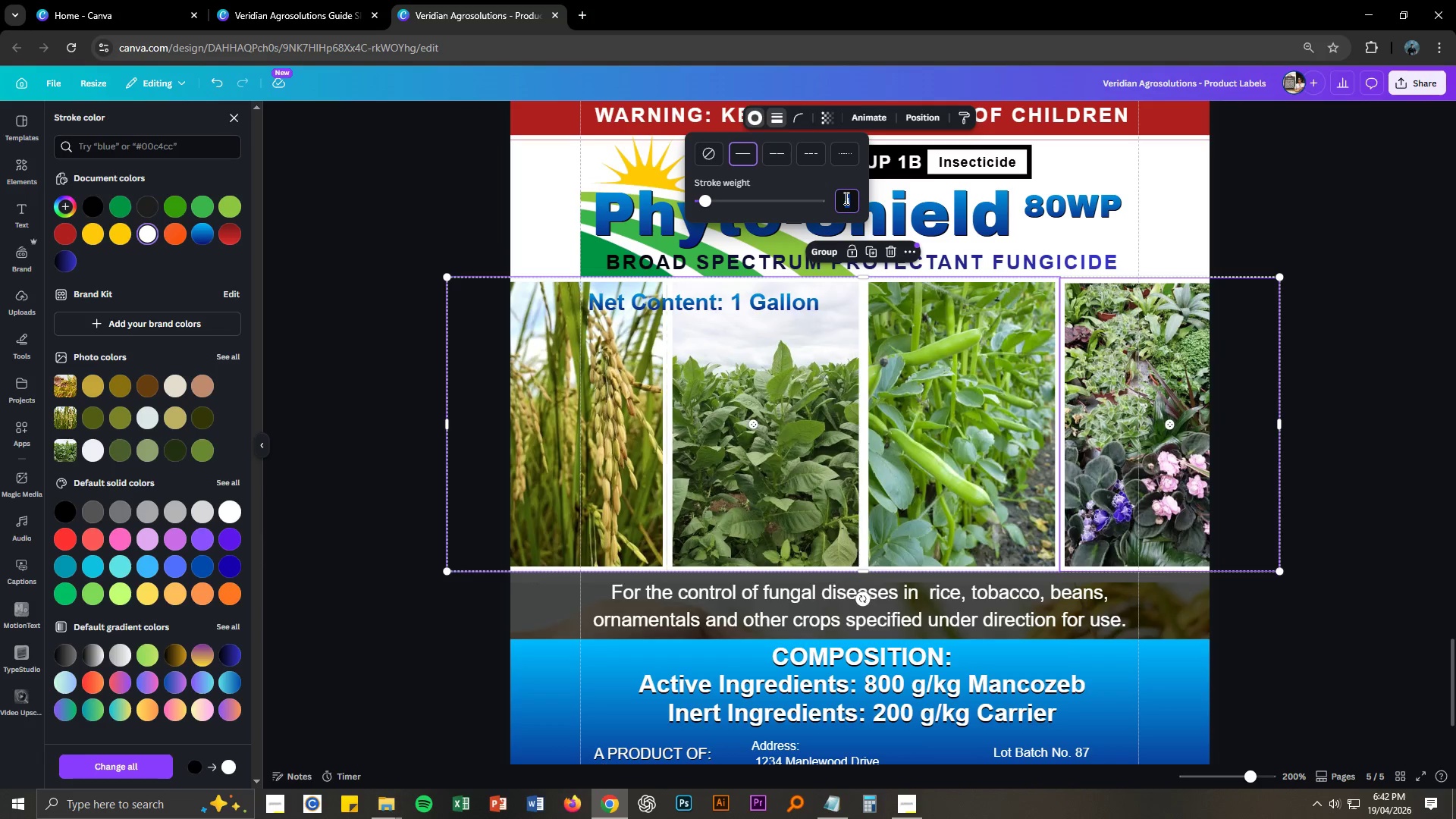 
key(Numpad2)
 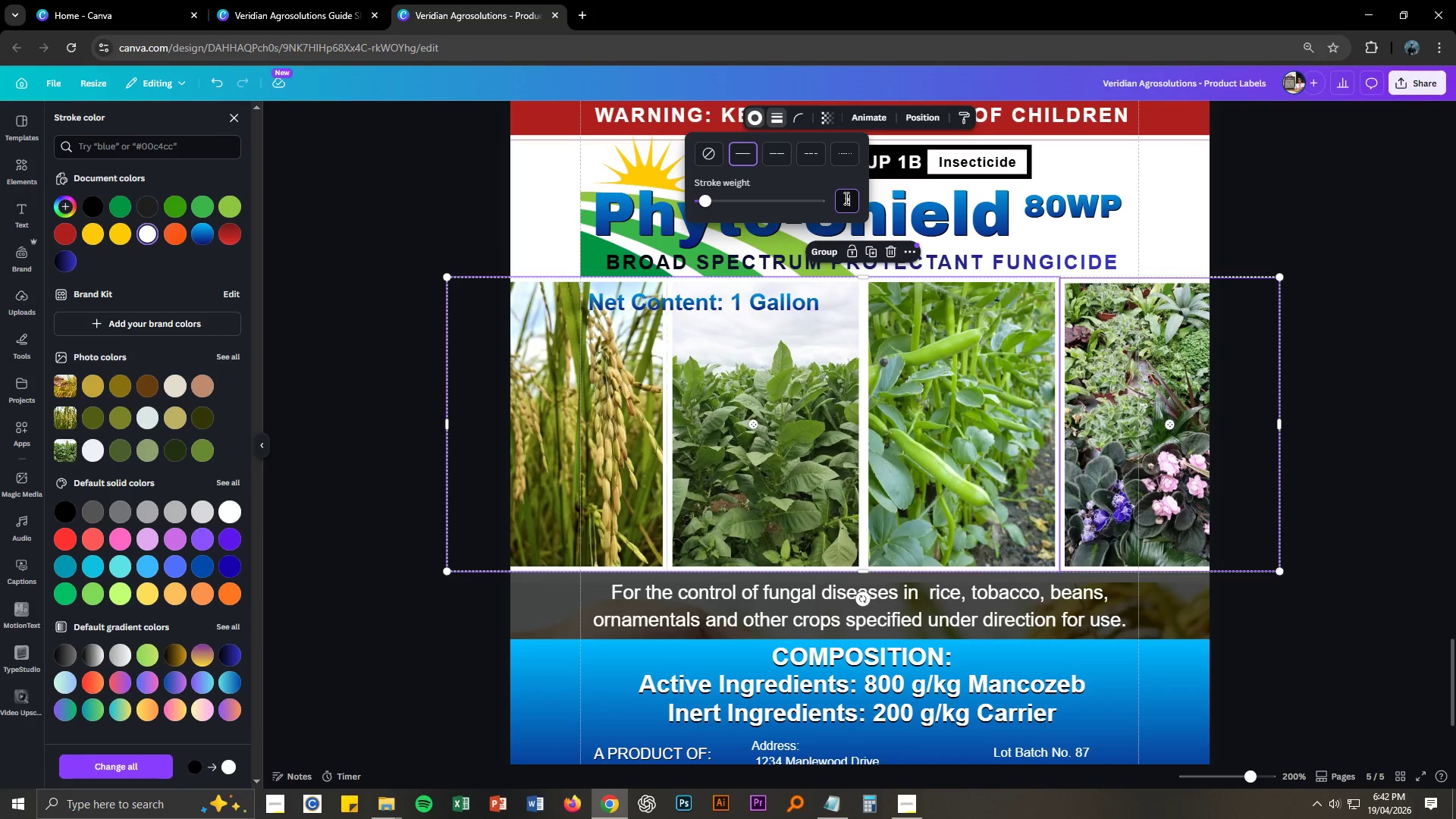 
key(NumpadEnter)
 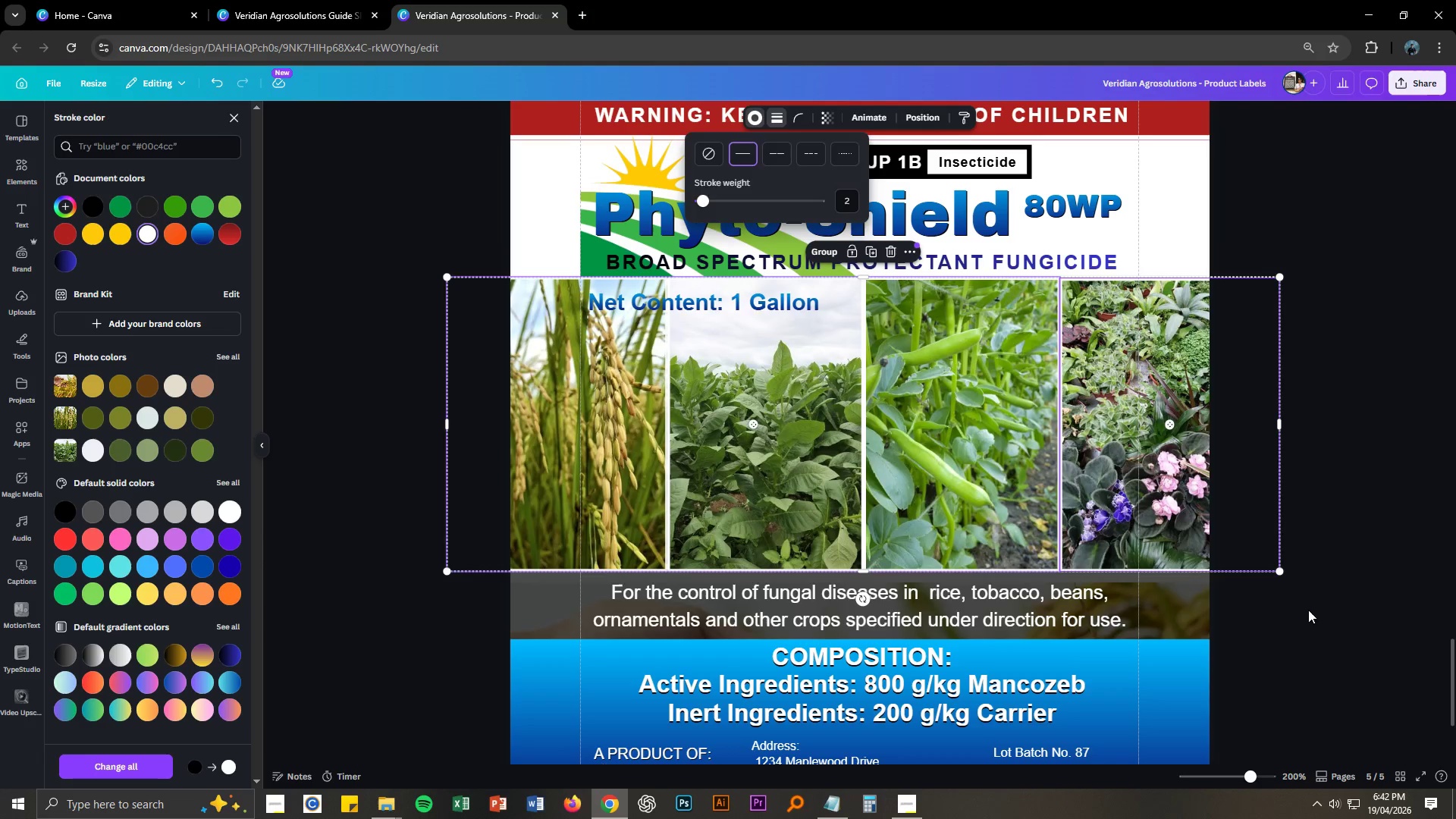 
double_click([1297, 612])
 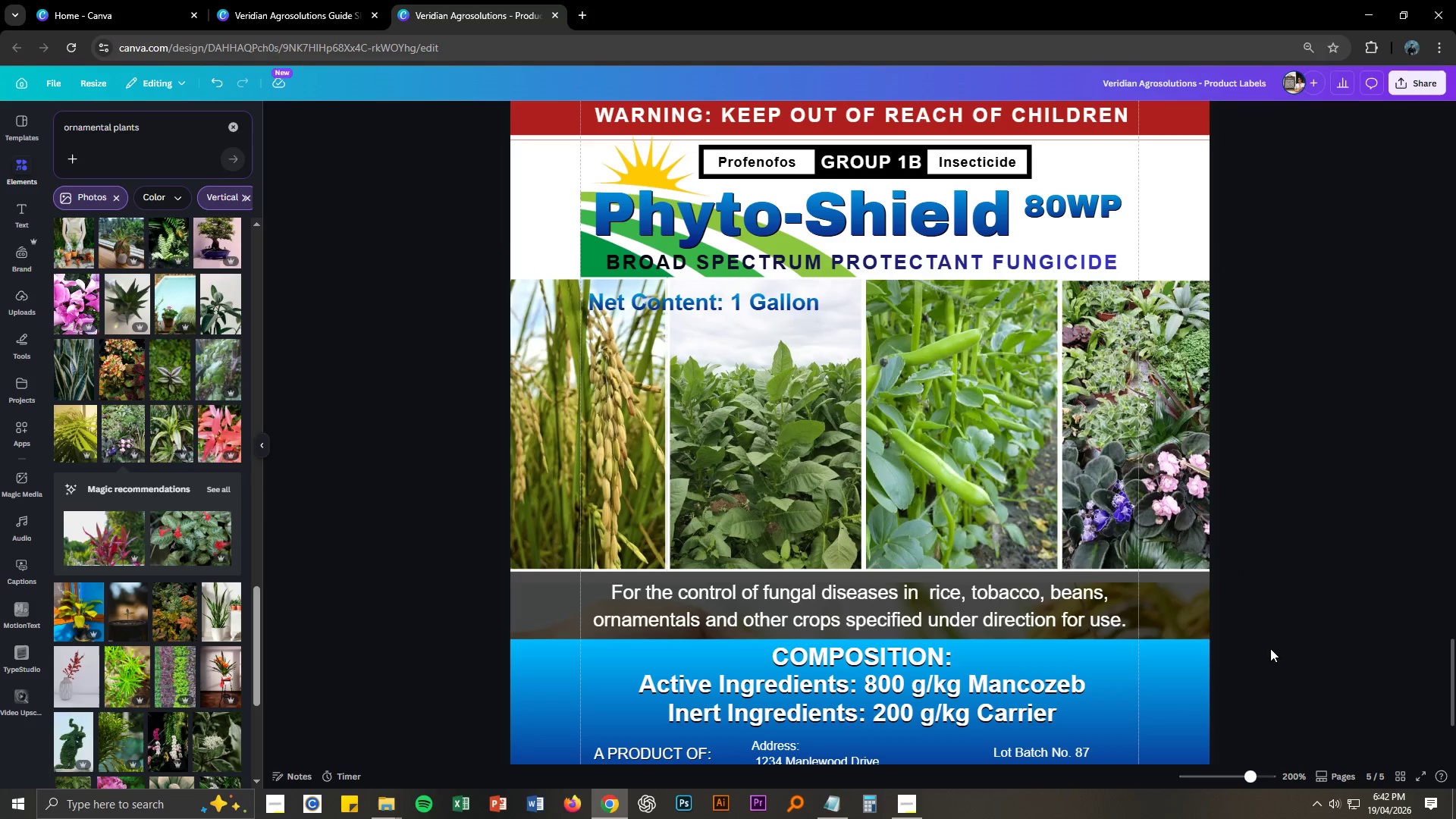 
wait(7.33)
 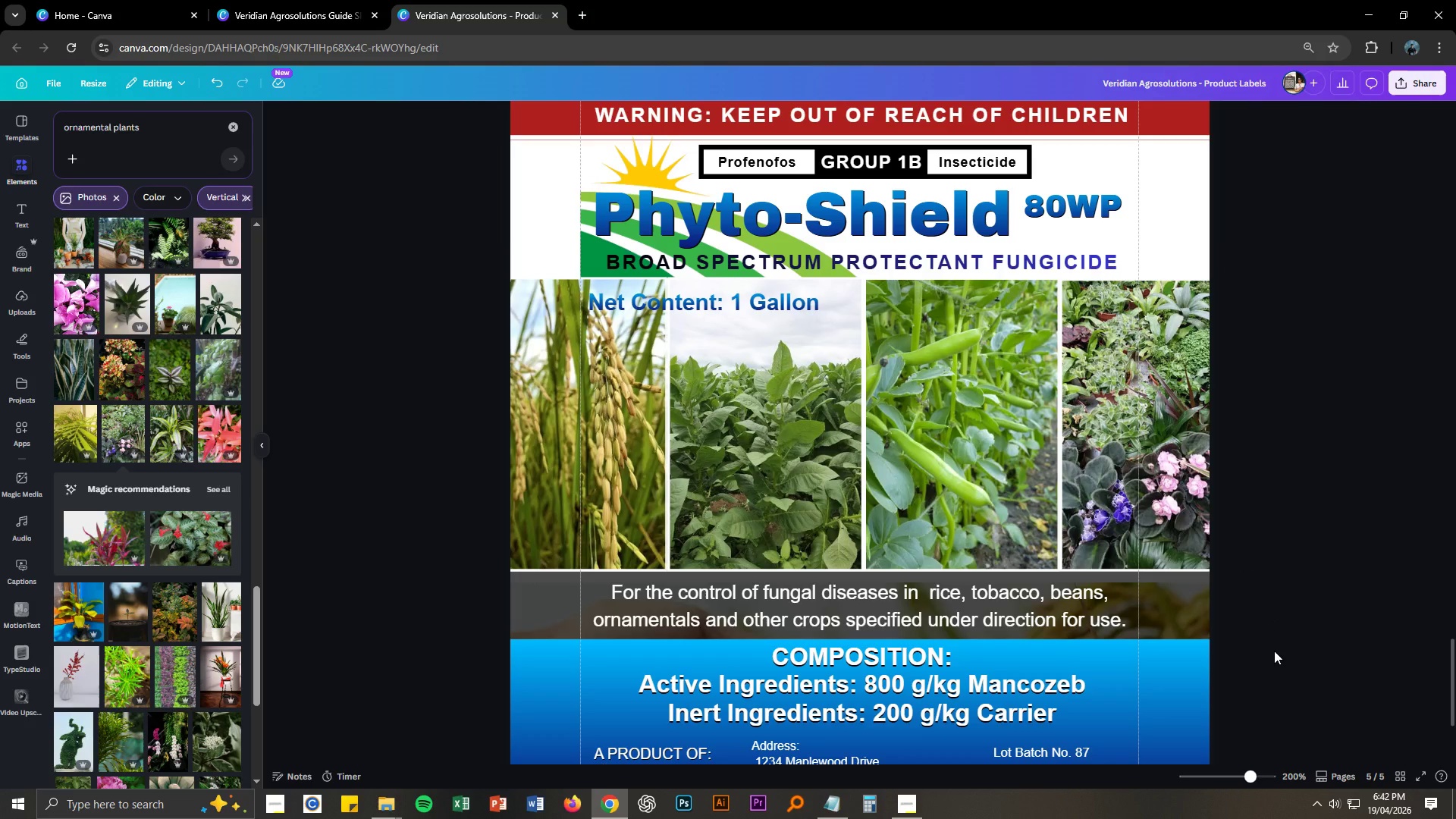 
left_click_drag(start_coordinate=[406, 450], to_coordinate=[1336, 476])
 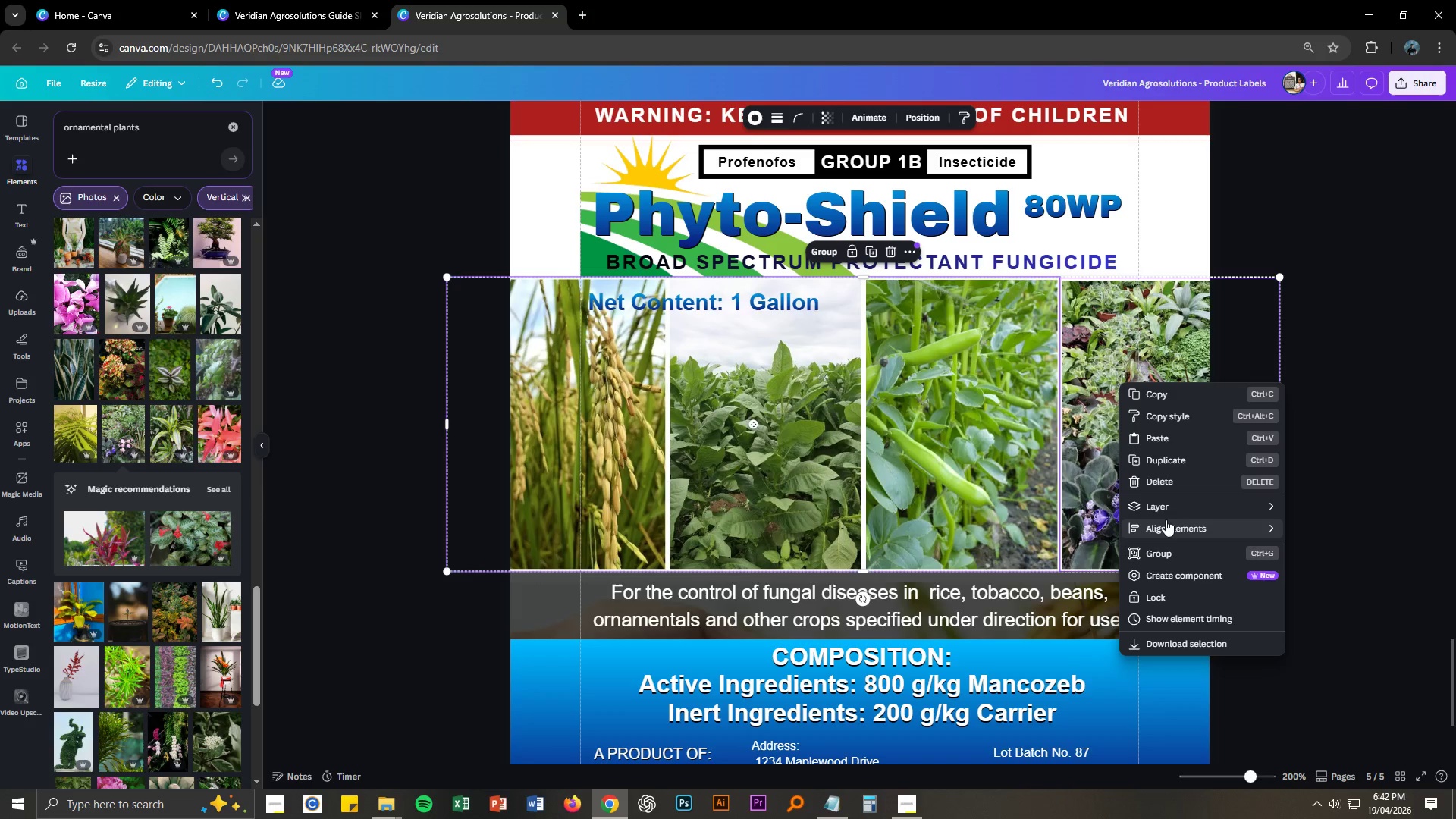 
left_click([1165, 551])
 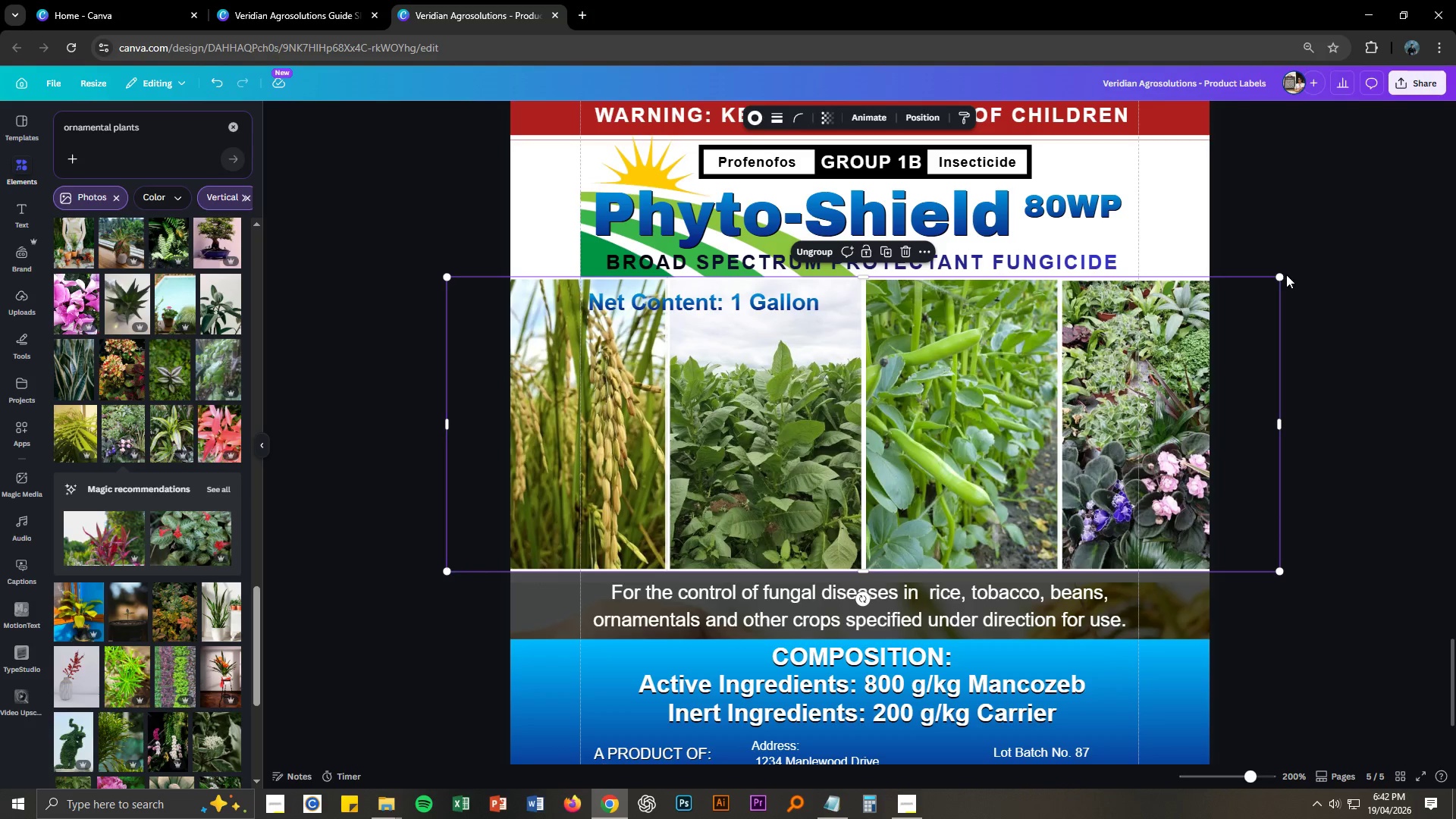 
left_click_drag(start_coordinate=[1279, 279], to_coordinate=[1298, 273])
 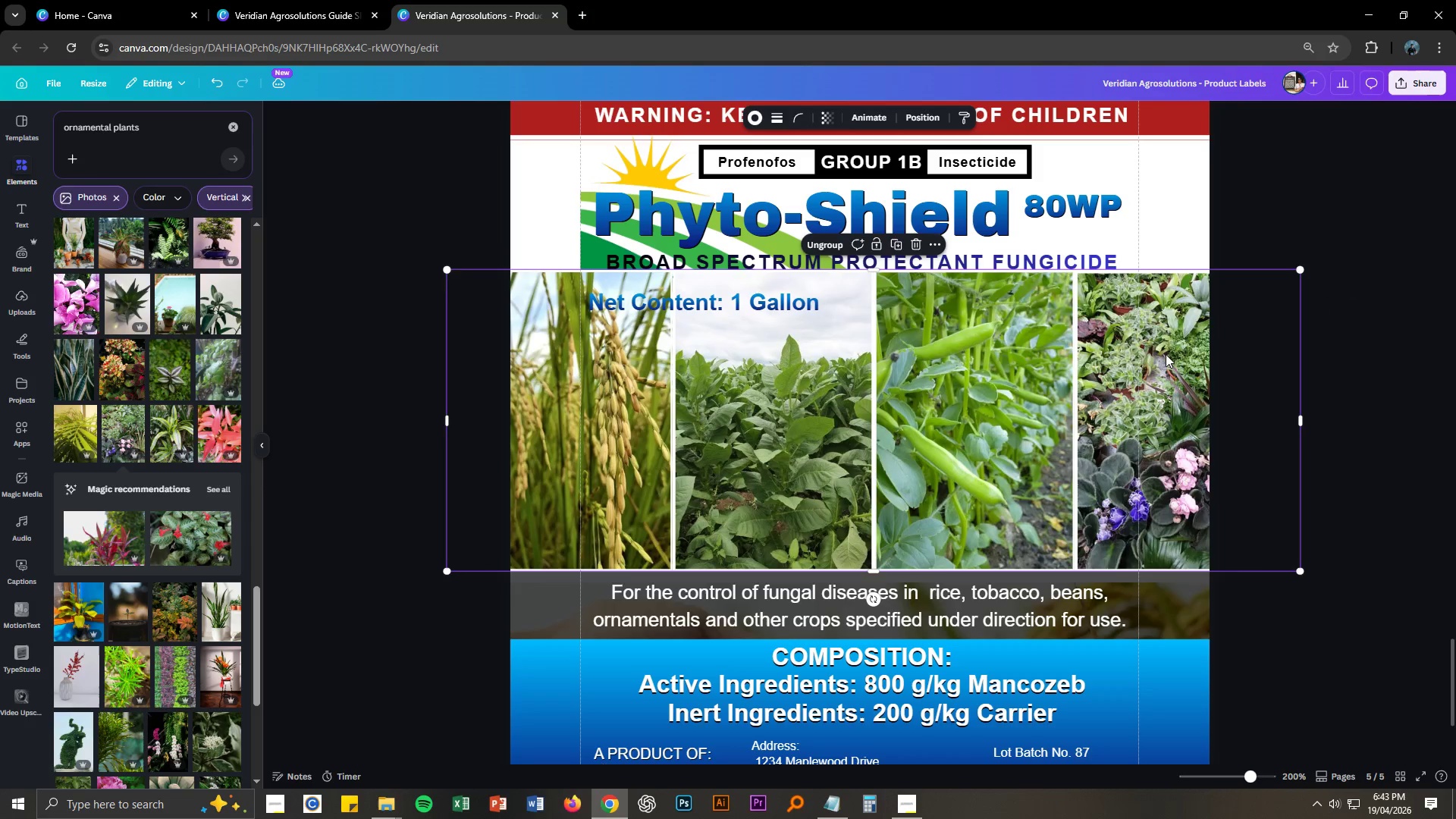 
left_click_drag(start_coordinate=[1168, 356], to_coordinate=[1147, 359])
 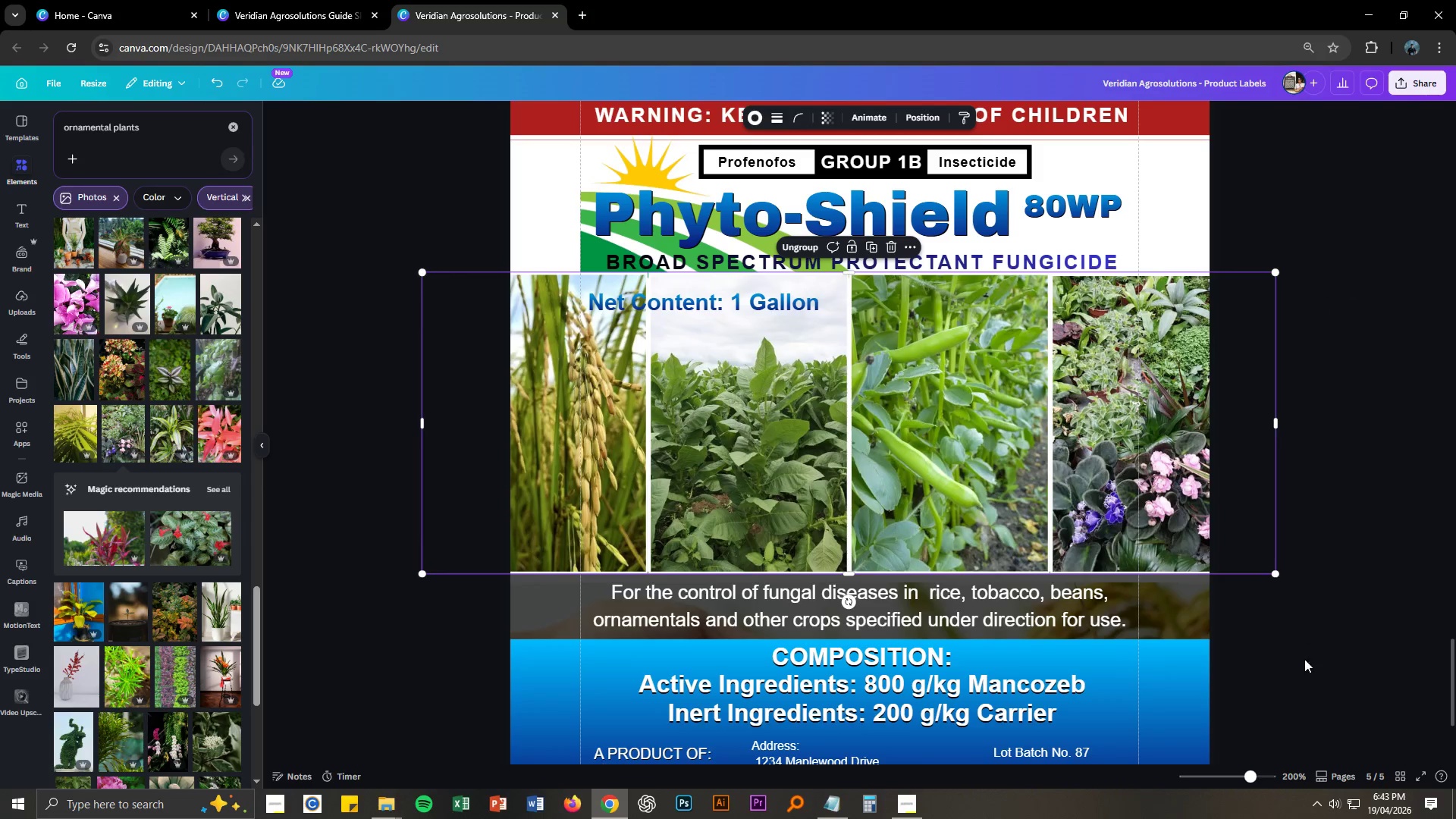 
left_click([1299, 677])
 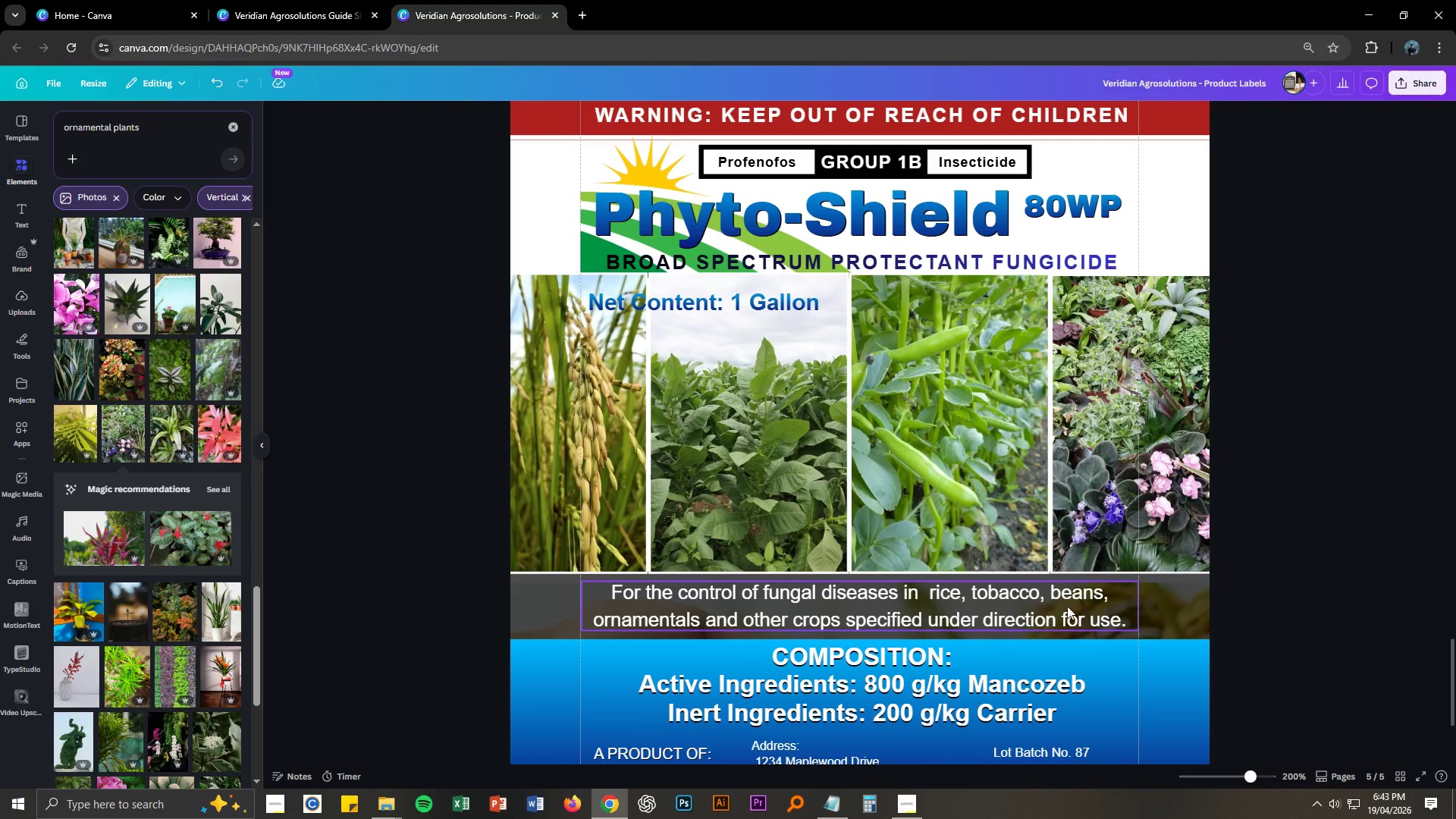 
left_click([1189, 608])
 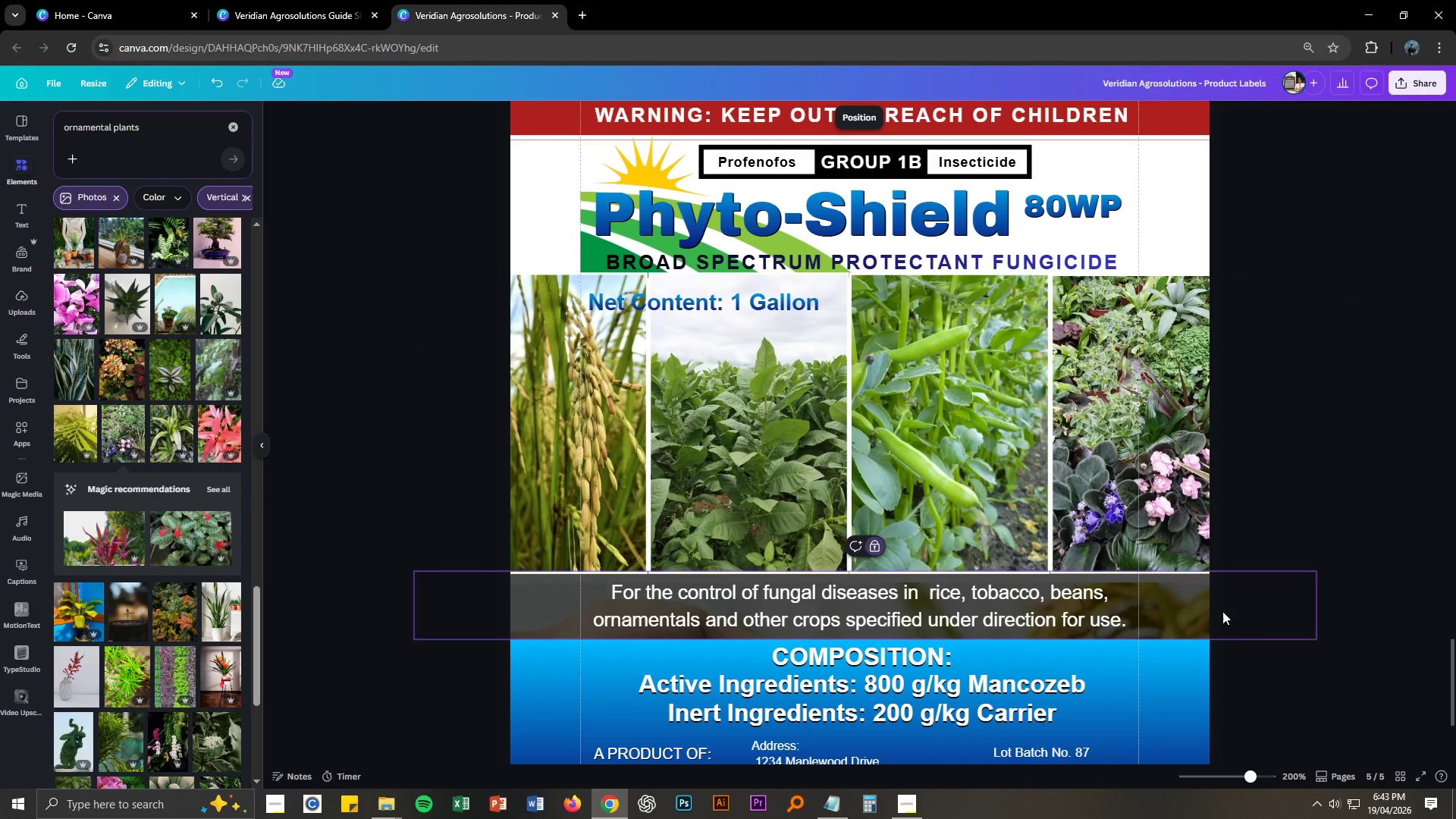 
scroll: coordinate [1243, 609], scroll_direction: down, amount: 6.0
 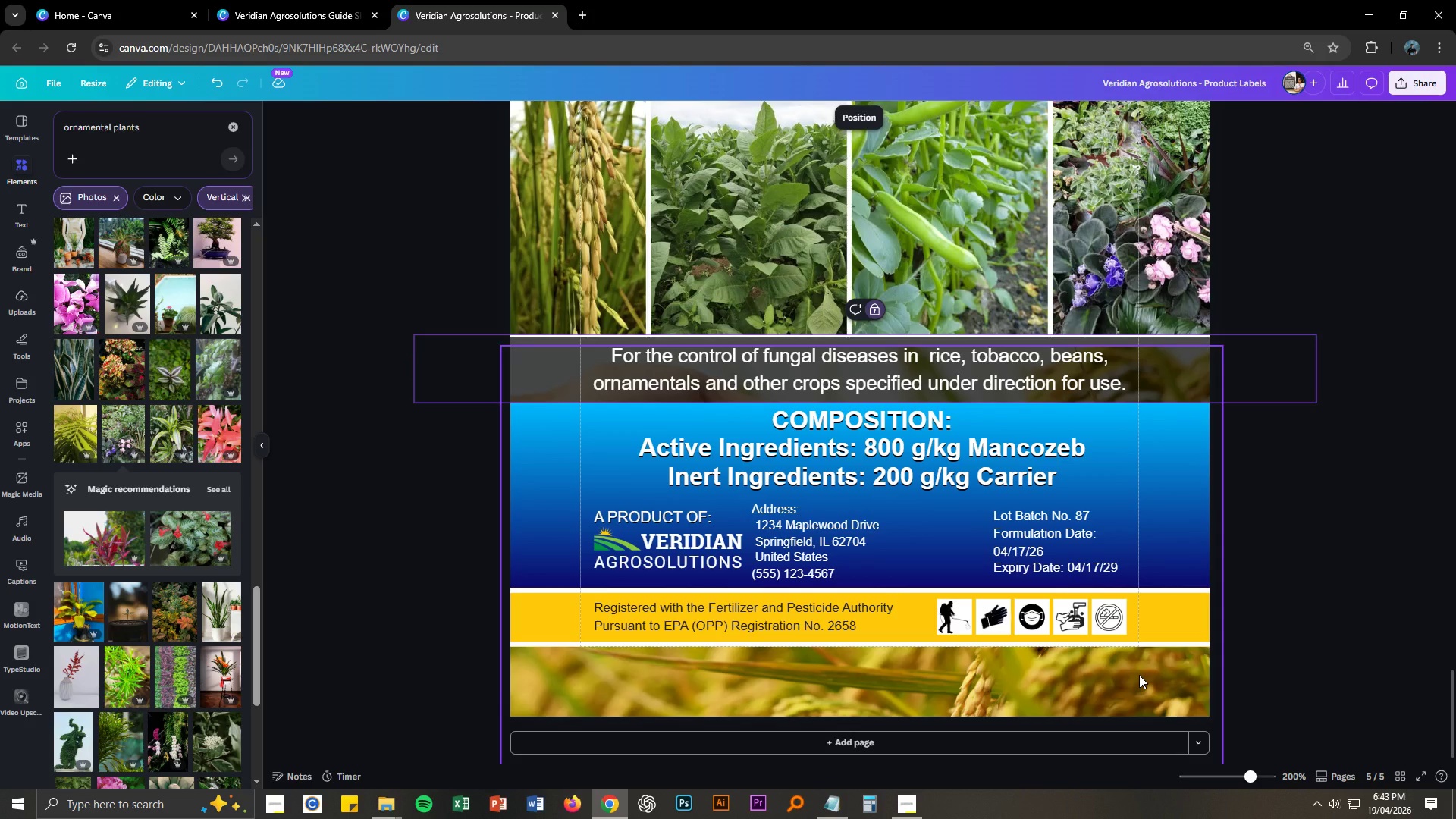 
left_click([1139, 675])
 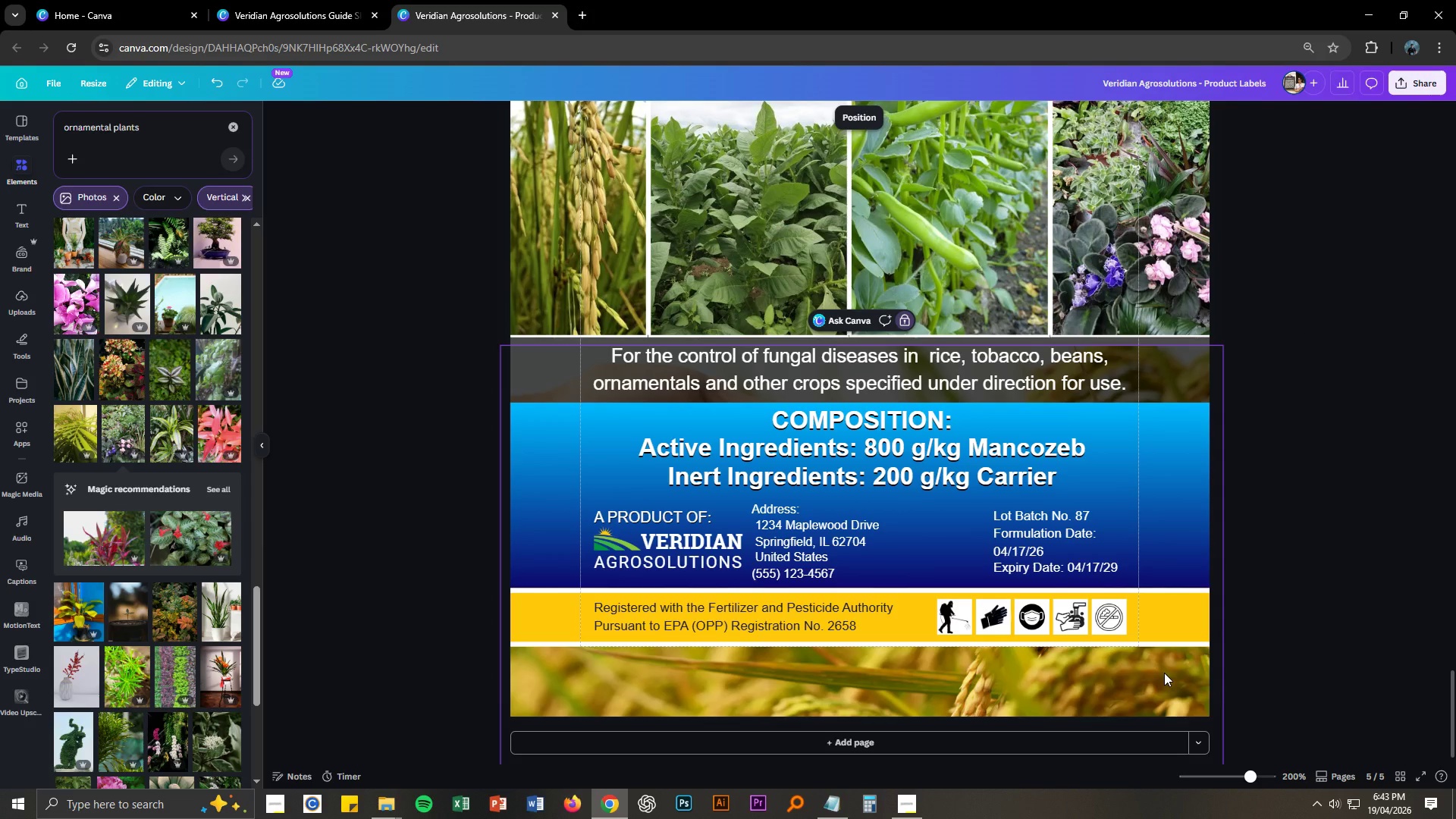 
left_click_drag(start_coordinate=[1164, 673], to_coordinate=[1161, 717])
 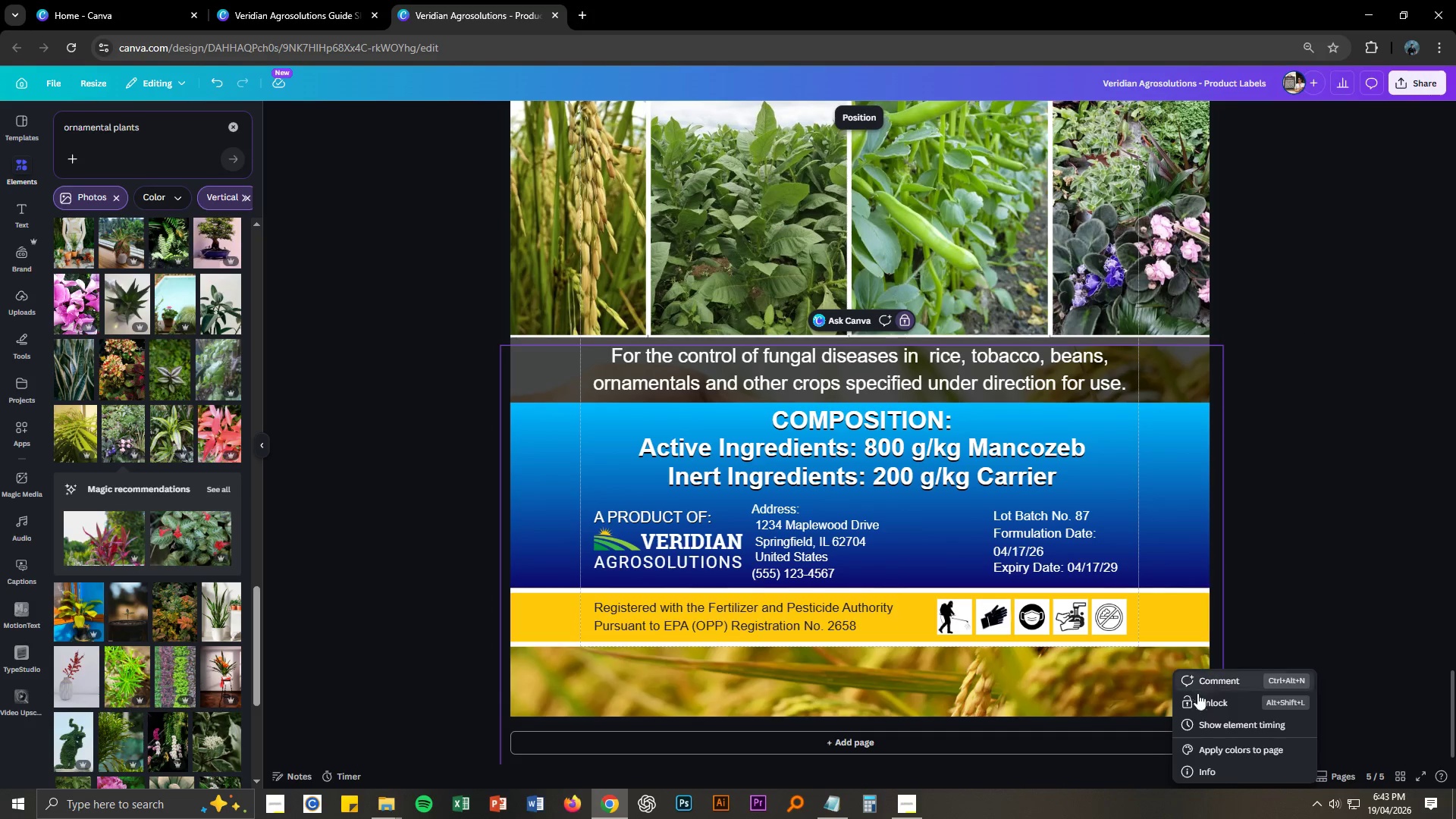 
left_click([1203, 705])
 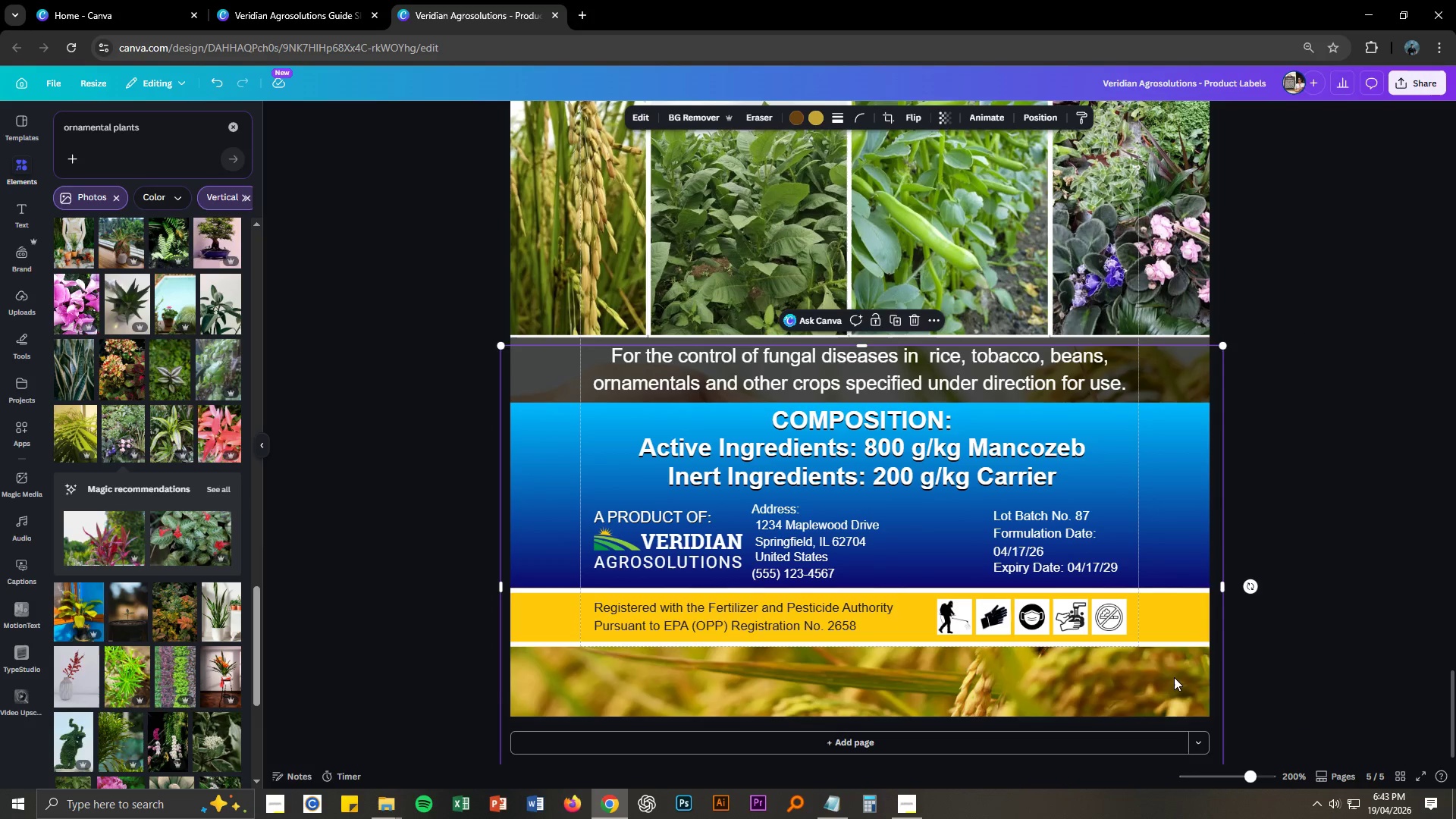 
left_click_drag(start_coordinate=[1172, 675], to_coordinate=[1165, 575])
 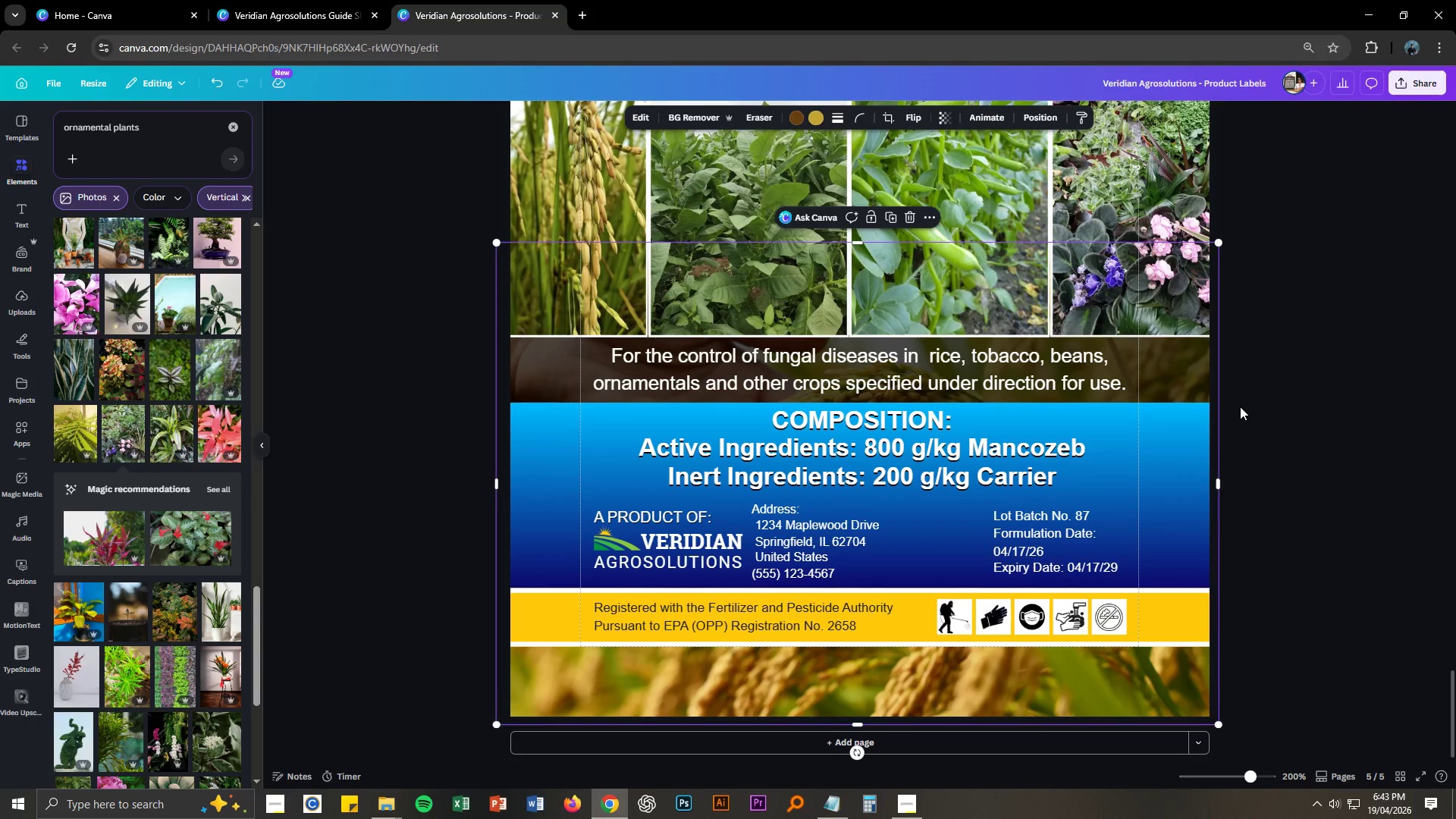 
left_click([1268, 477])
 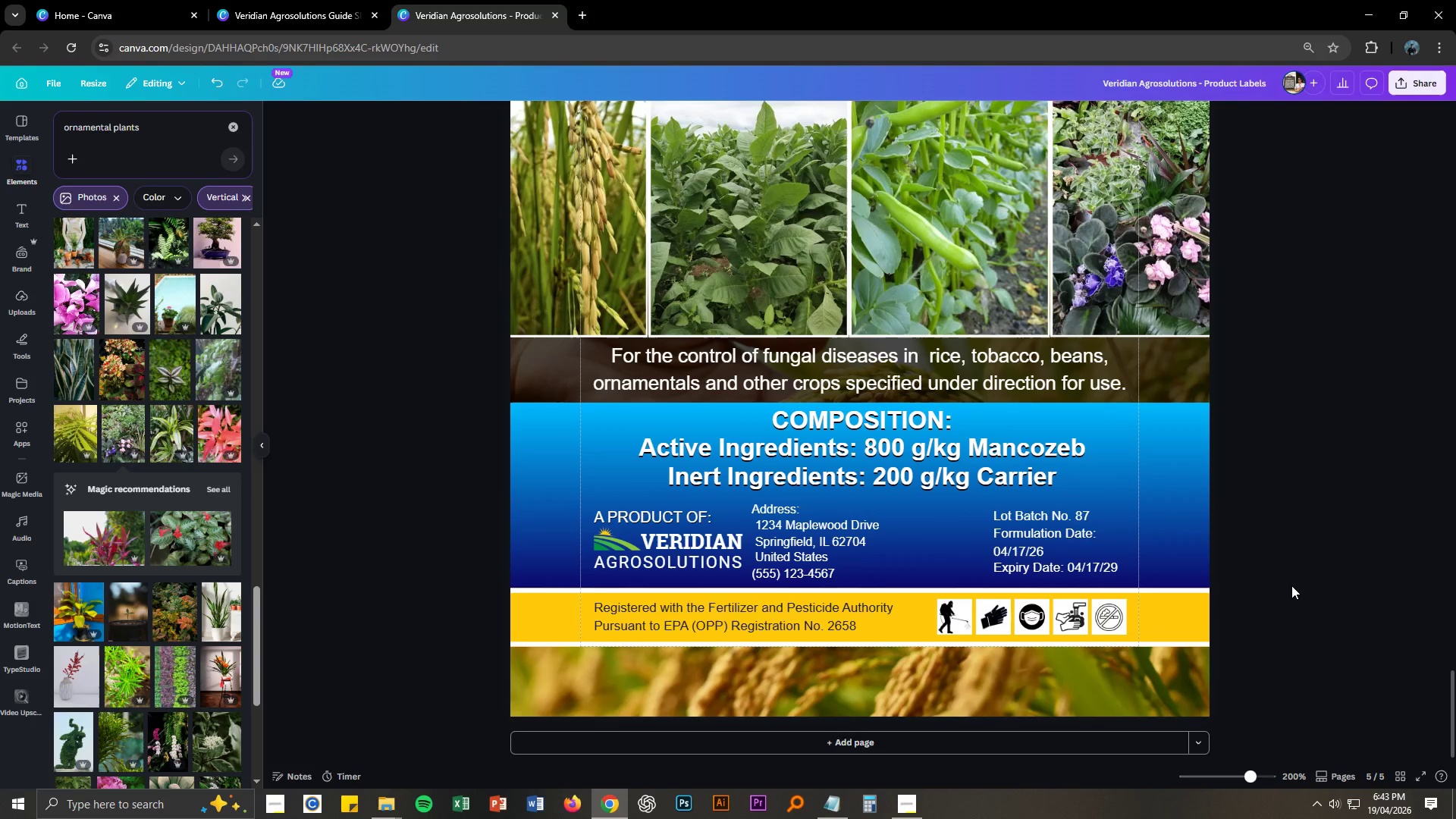 
scroll: coordinate [1291, 585], scroll_direction: up, amount: 2.0
 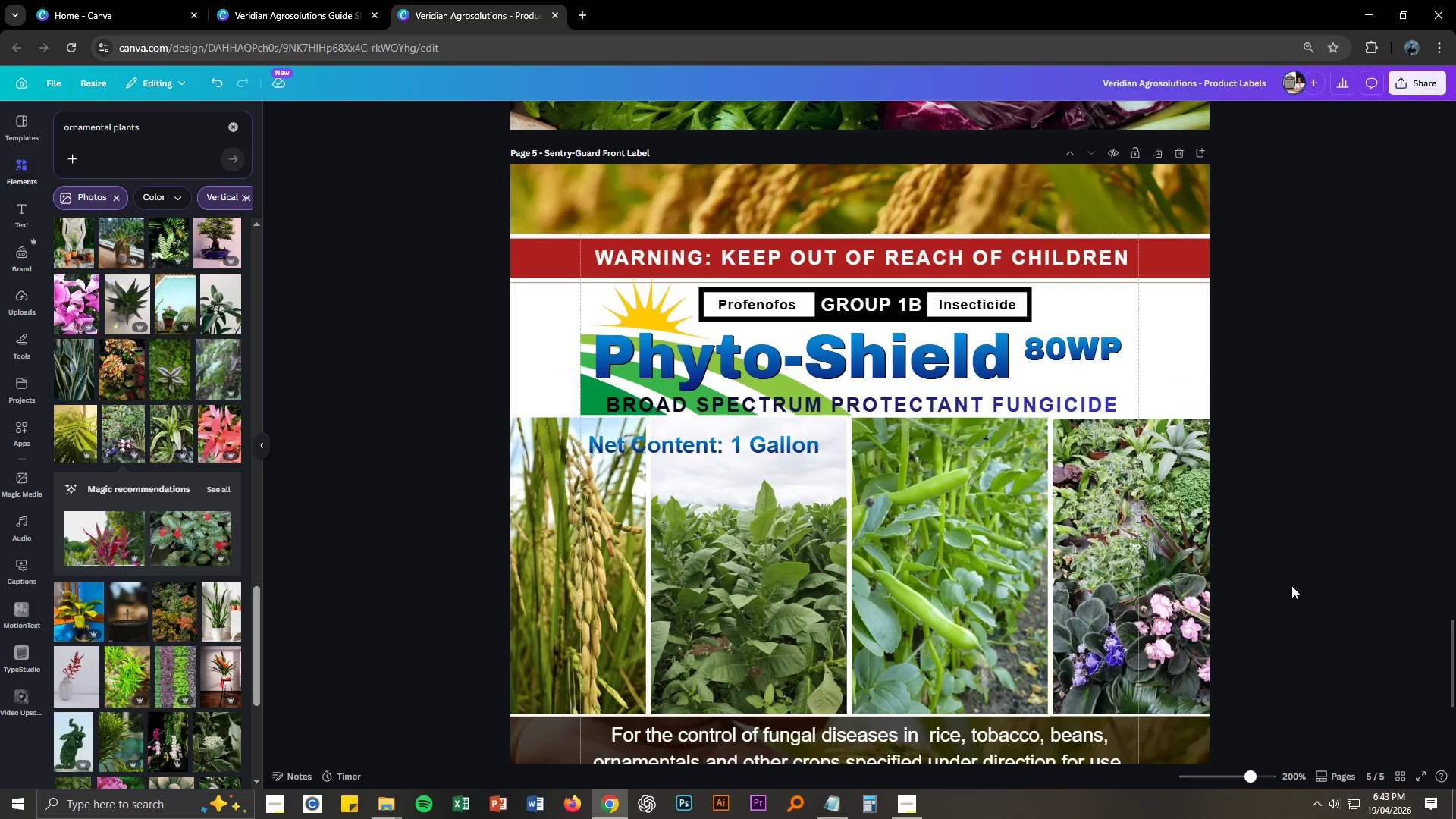 
scroll: coordinate [1291, 585], scroll_direction: down, amount: 12.0
 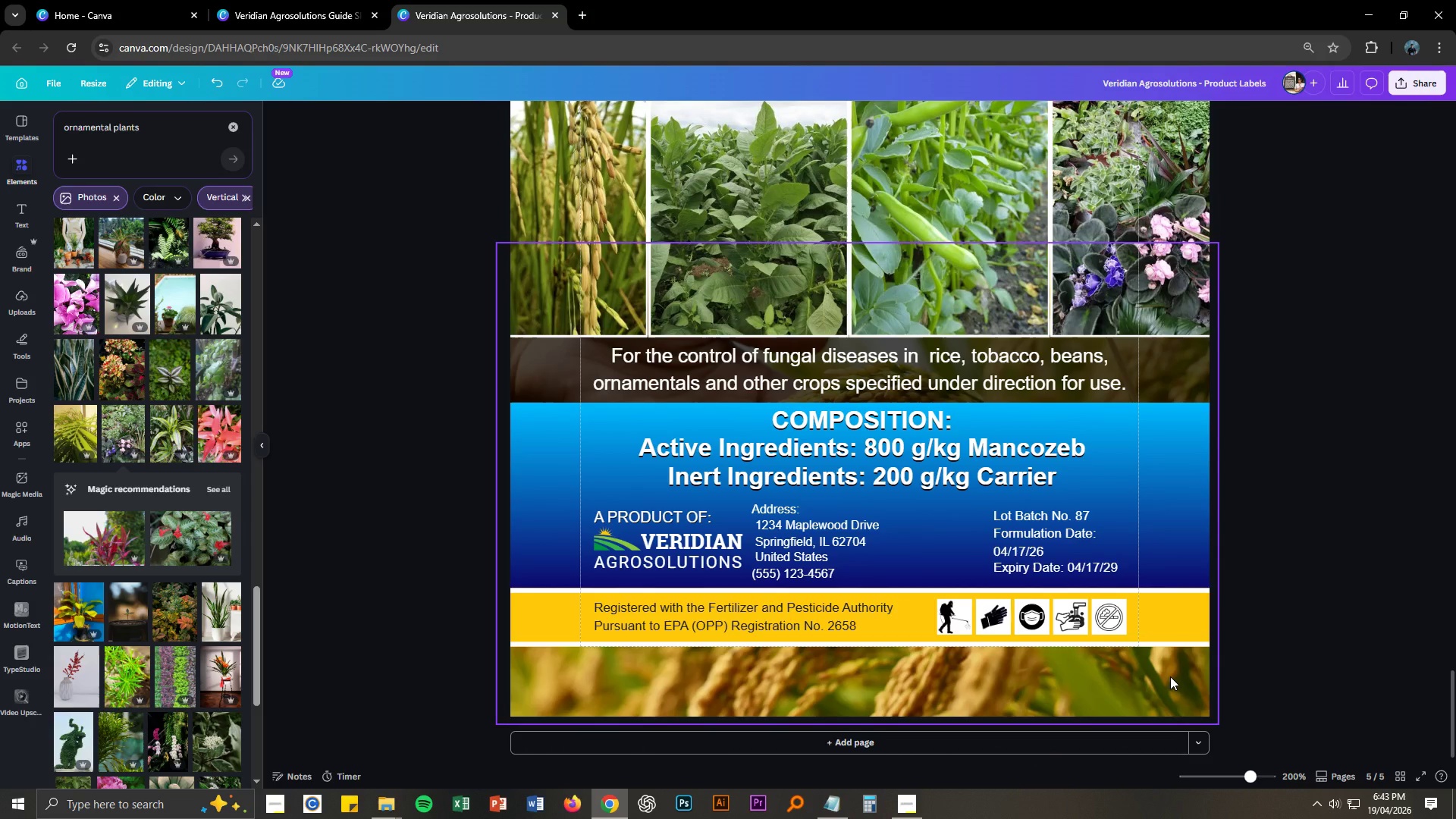 
right_click([1170, 676])
 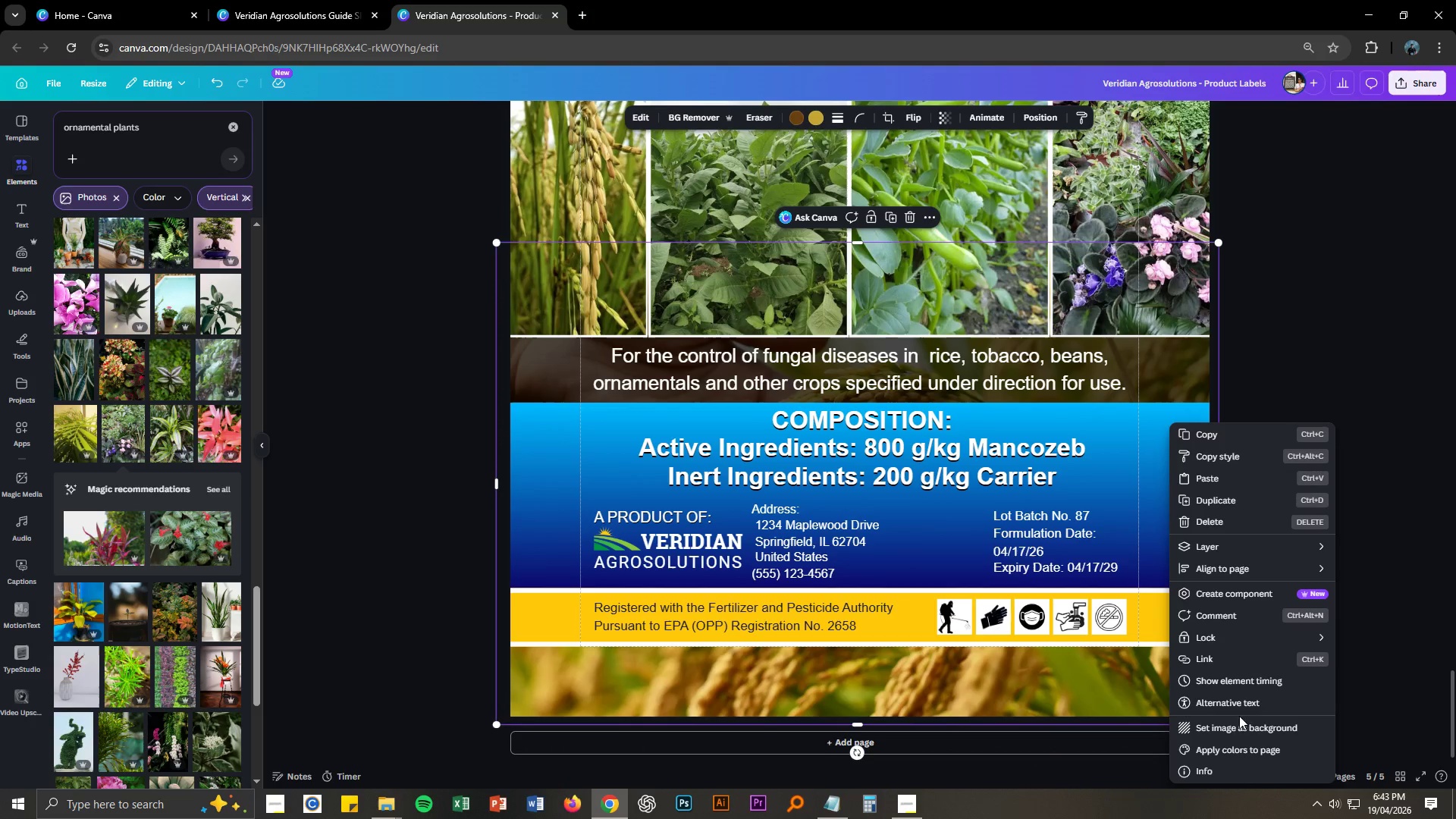 
wait(5.44)
 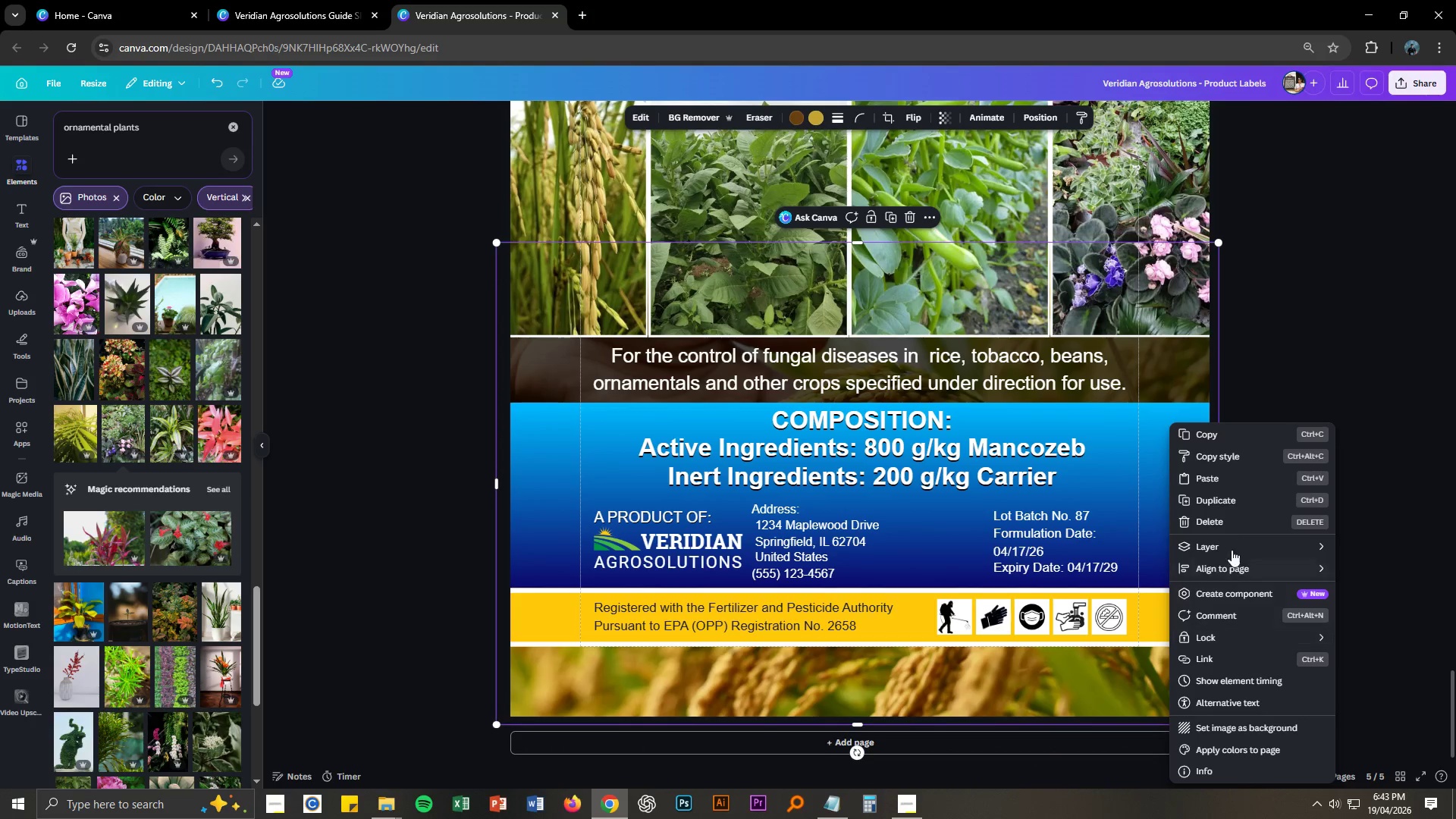 
left_click([1228, 636])
 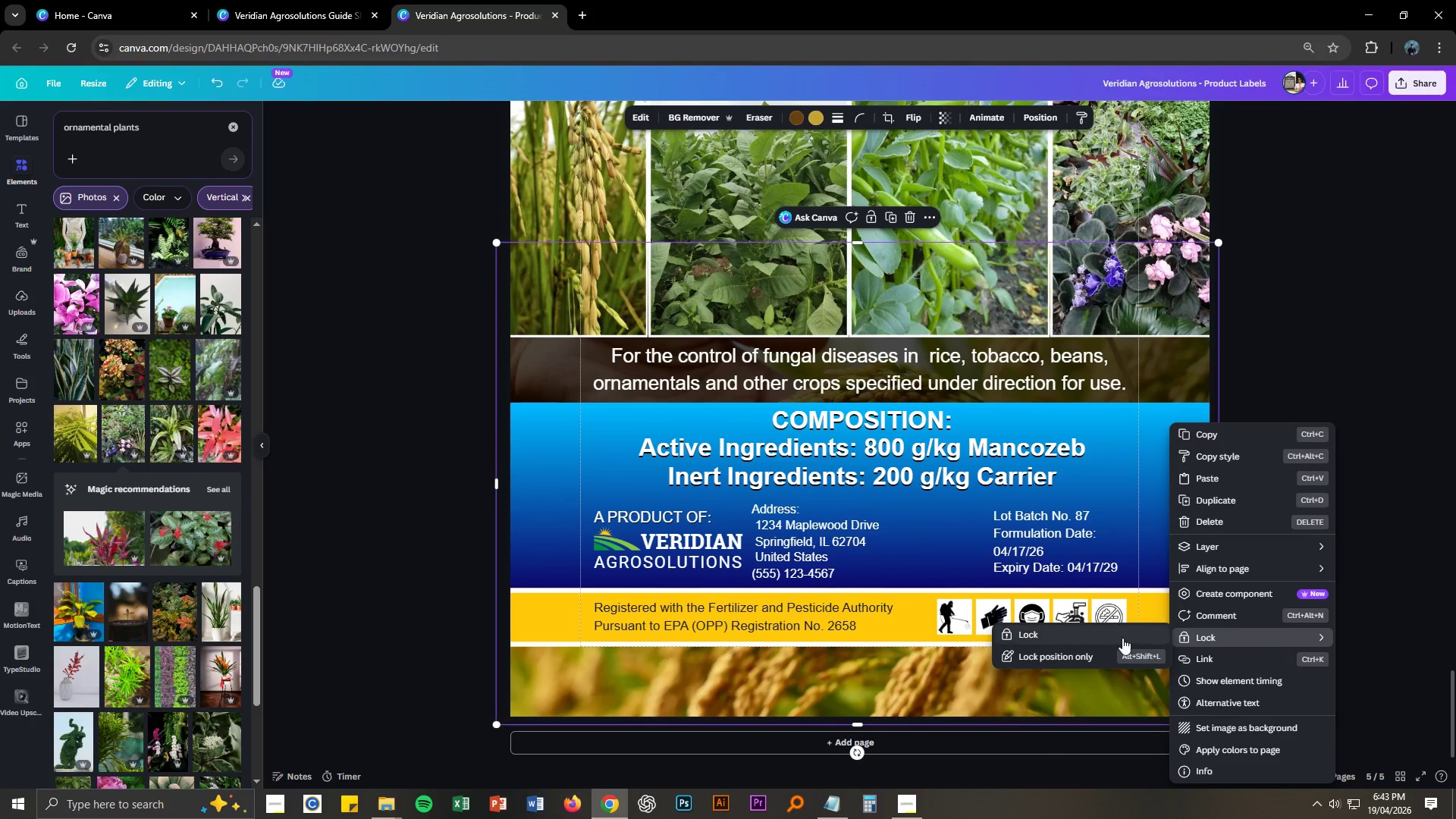 
left_click([1120, 637])
 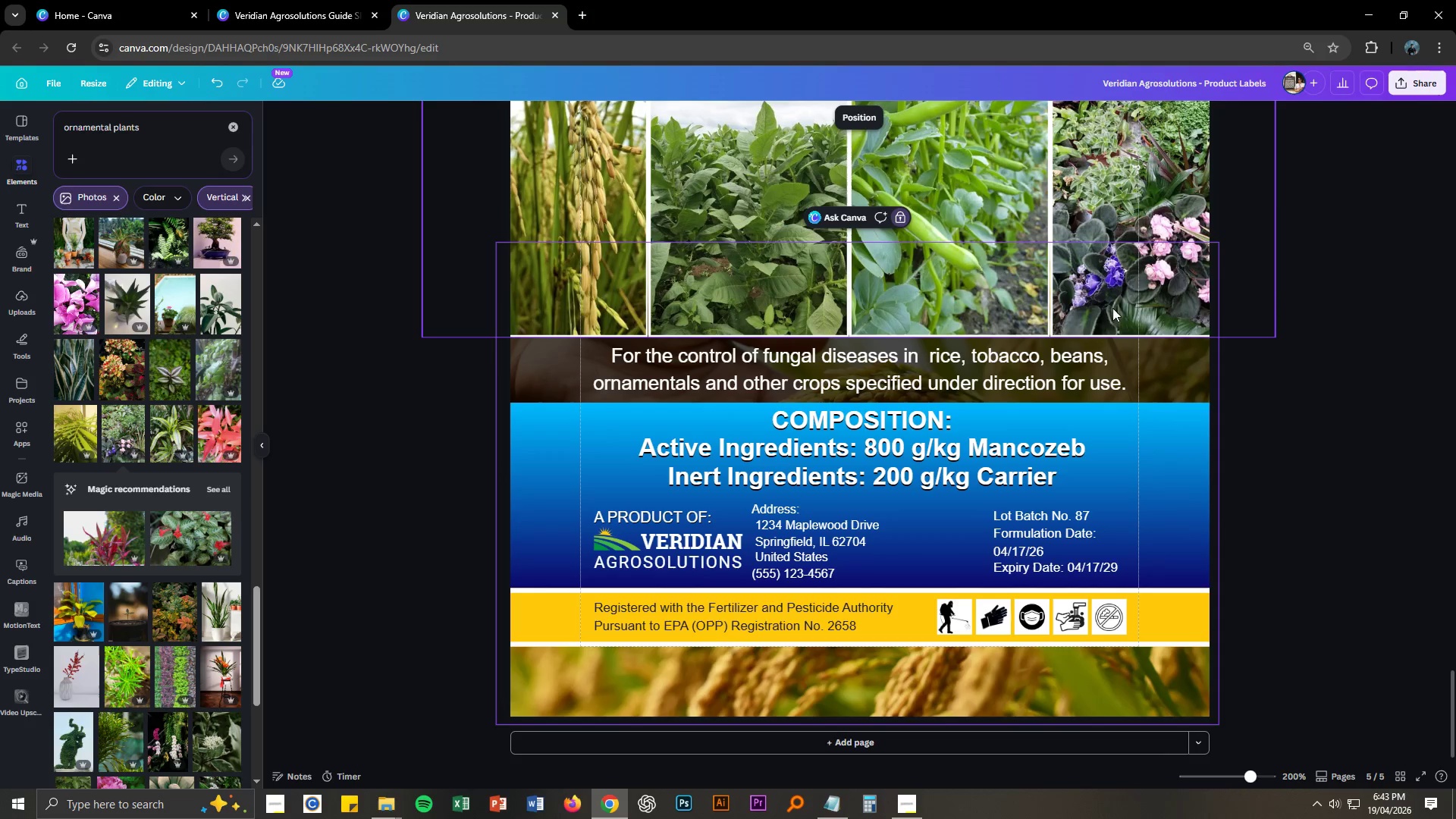 
left_click([1114, 299])
 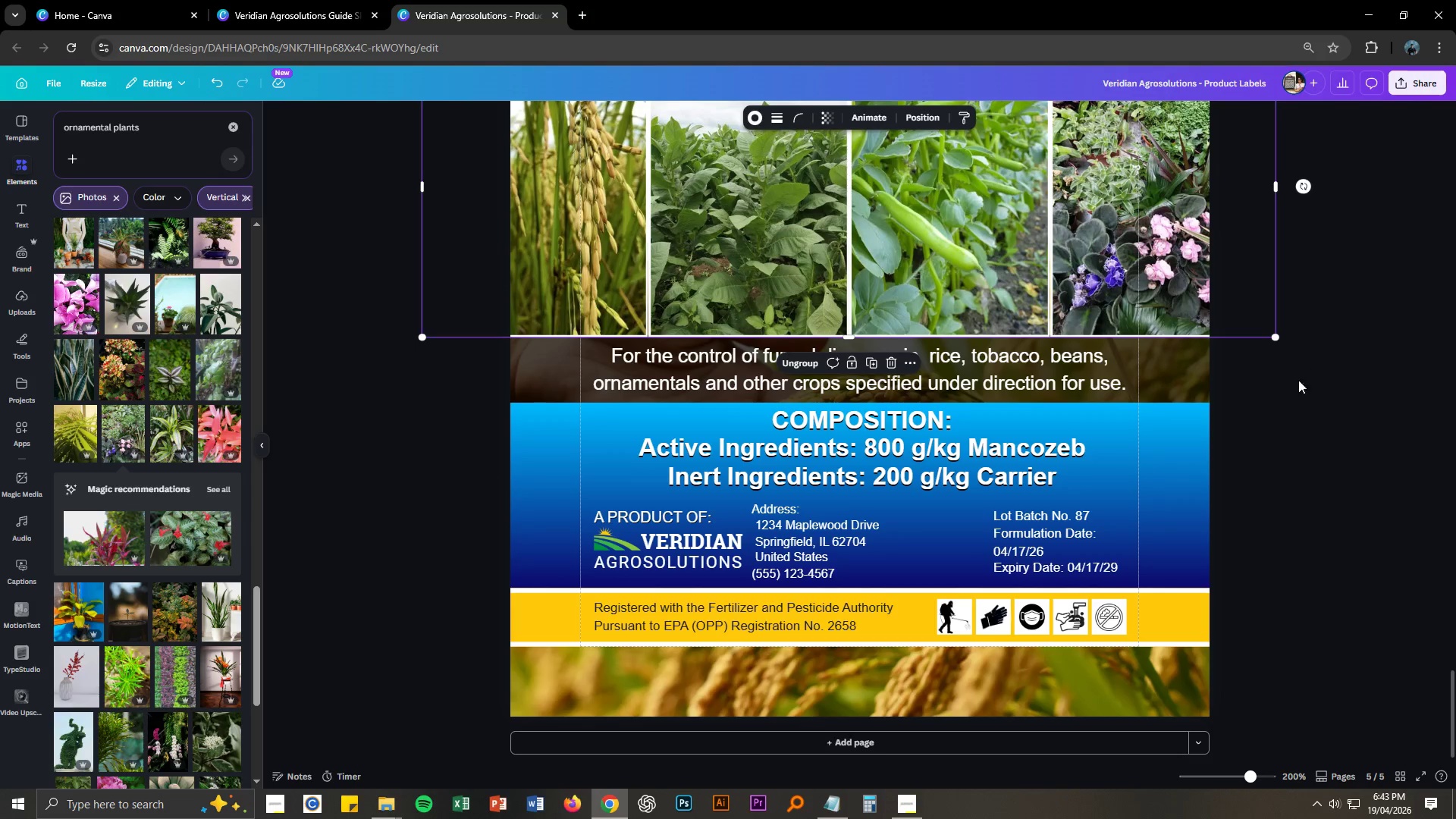 
left_click([1282, 406])
 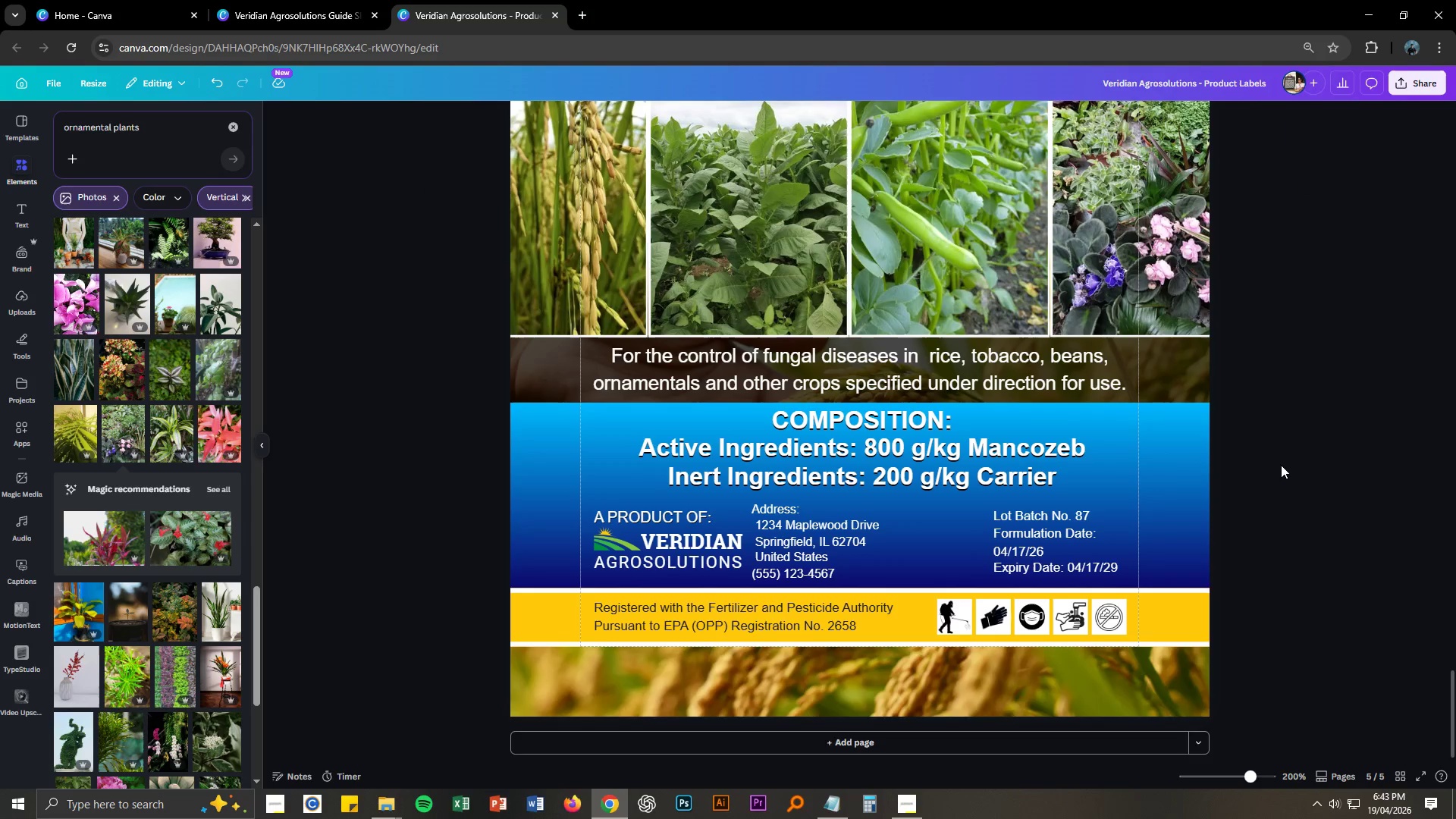 
scroll: coordinate [1281, 466], scroll_direction: up, amount: 2.0
 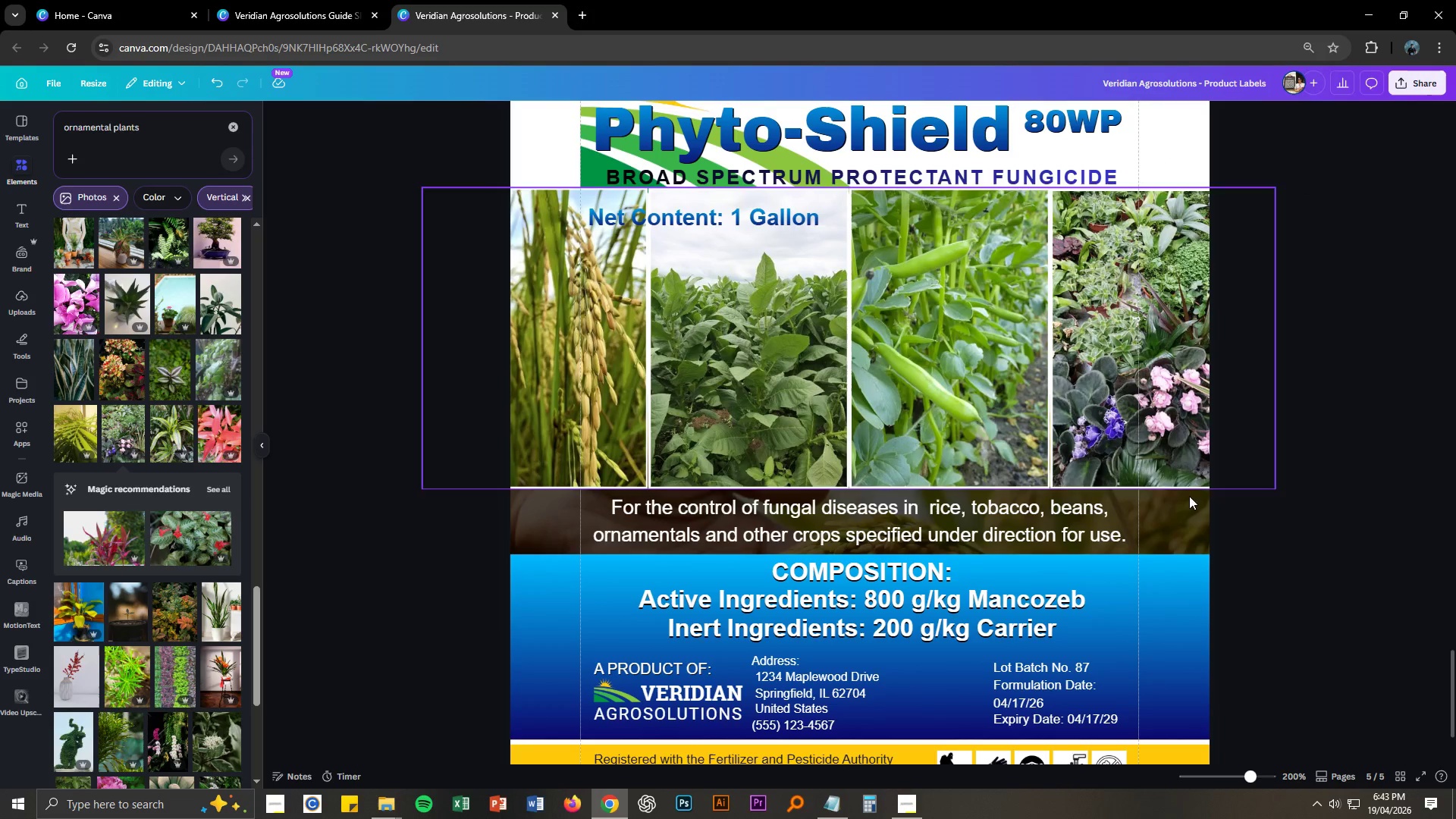 
left_click([1188, 530])
 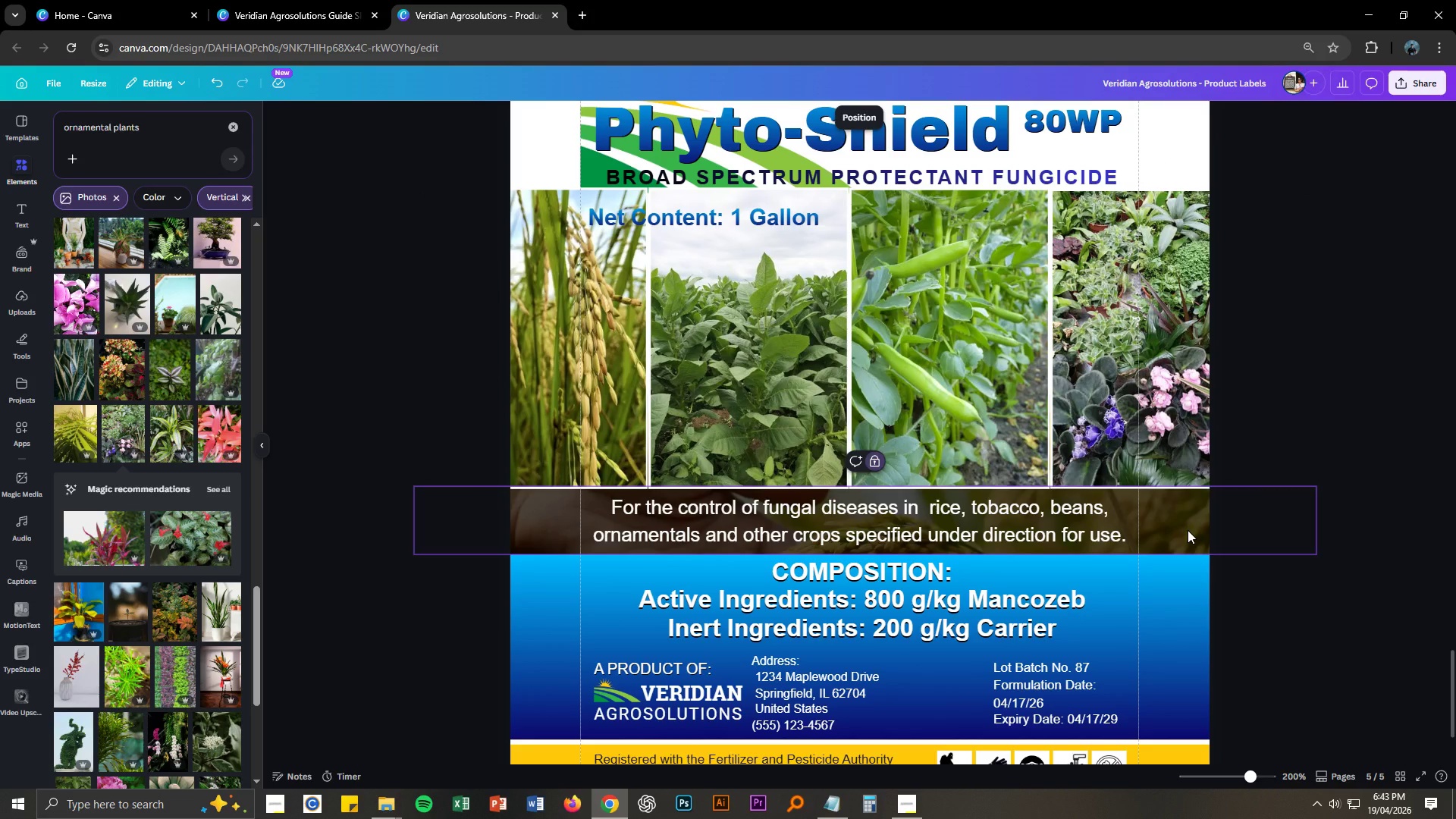 
right_click([1188, 530])
 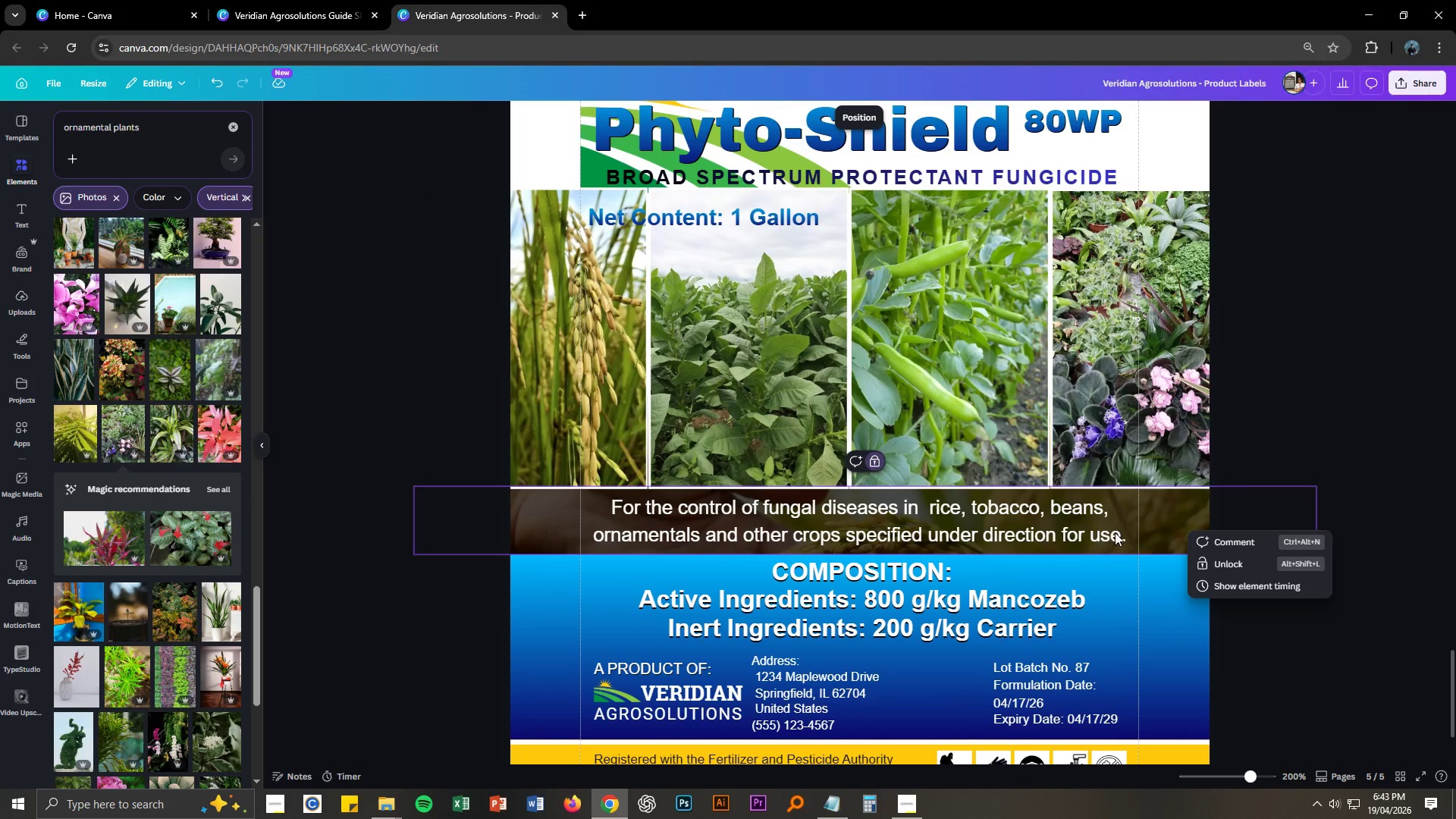 
left_click([1087, 526])
 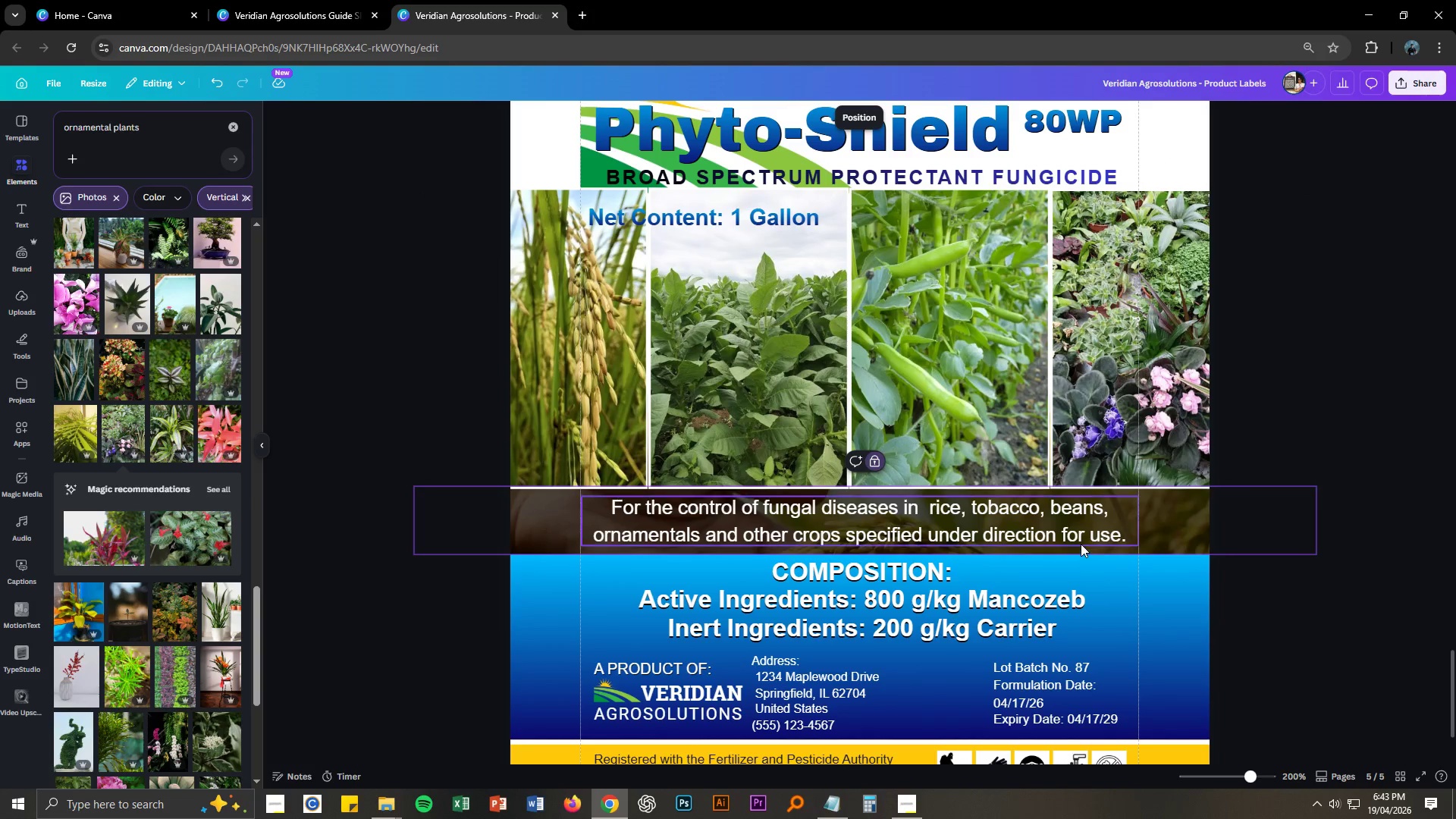 
left_click([1081, 541])
 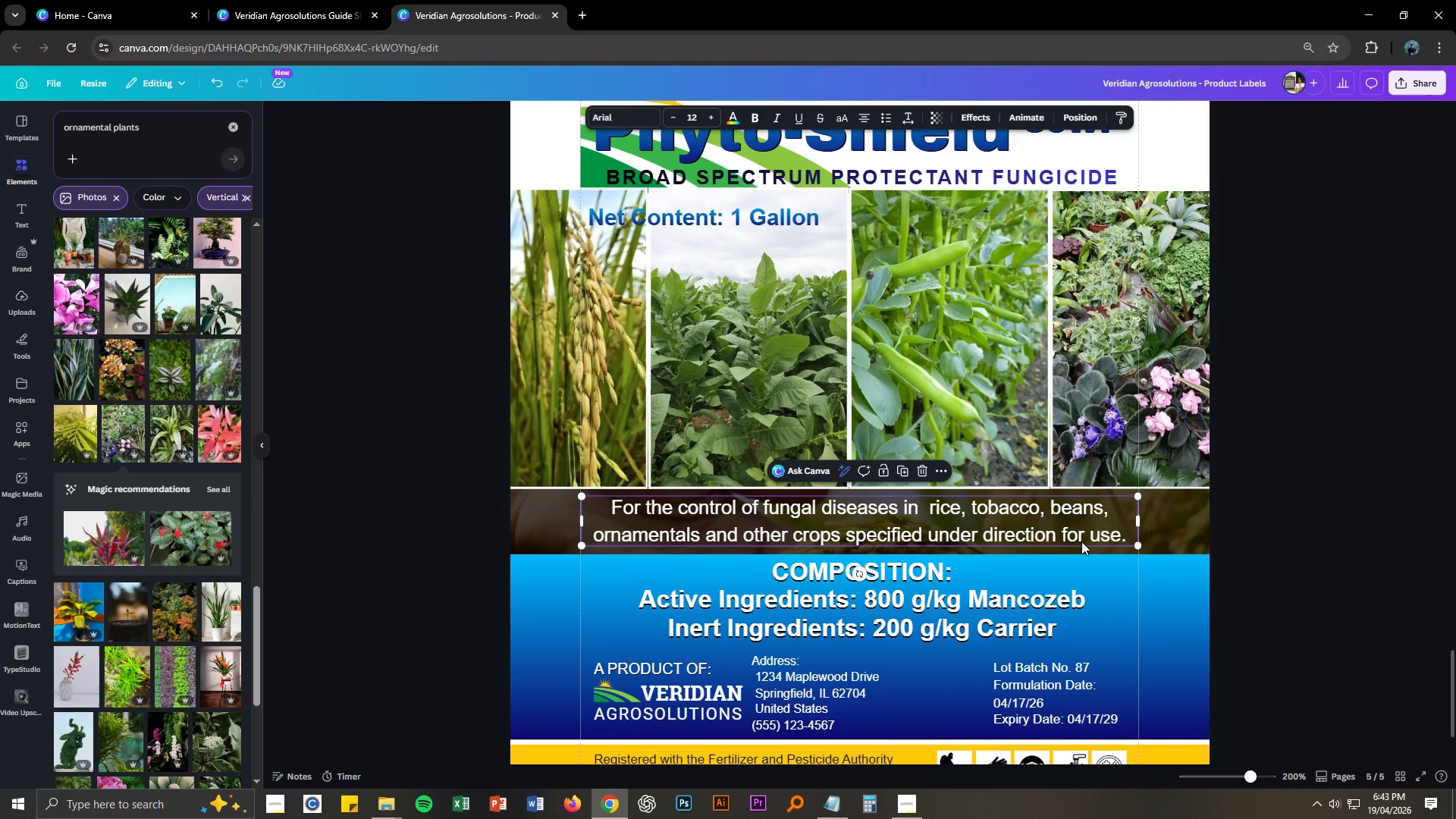 
right_click([1081, 541])
 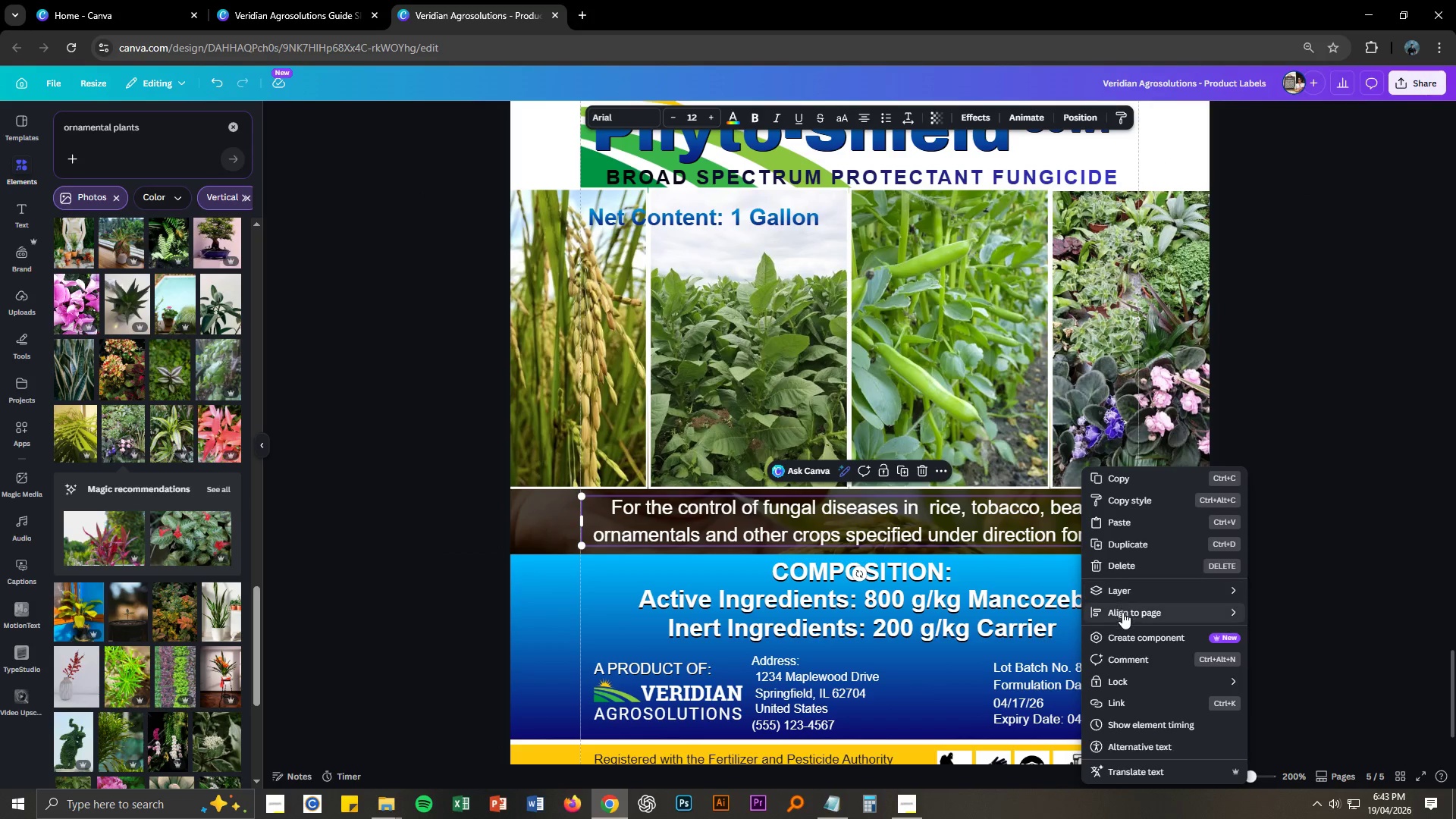 
left_click([1129, 589])
 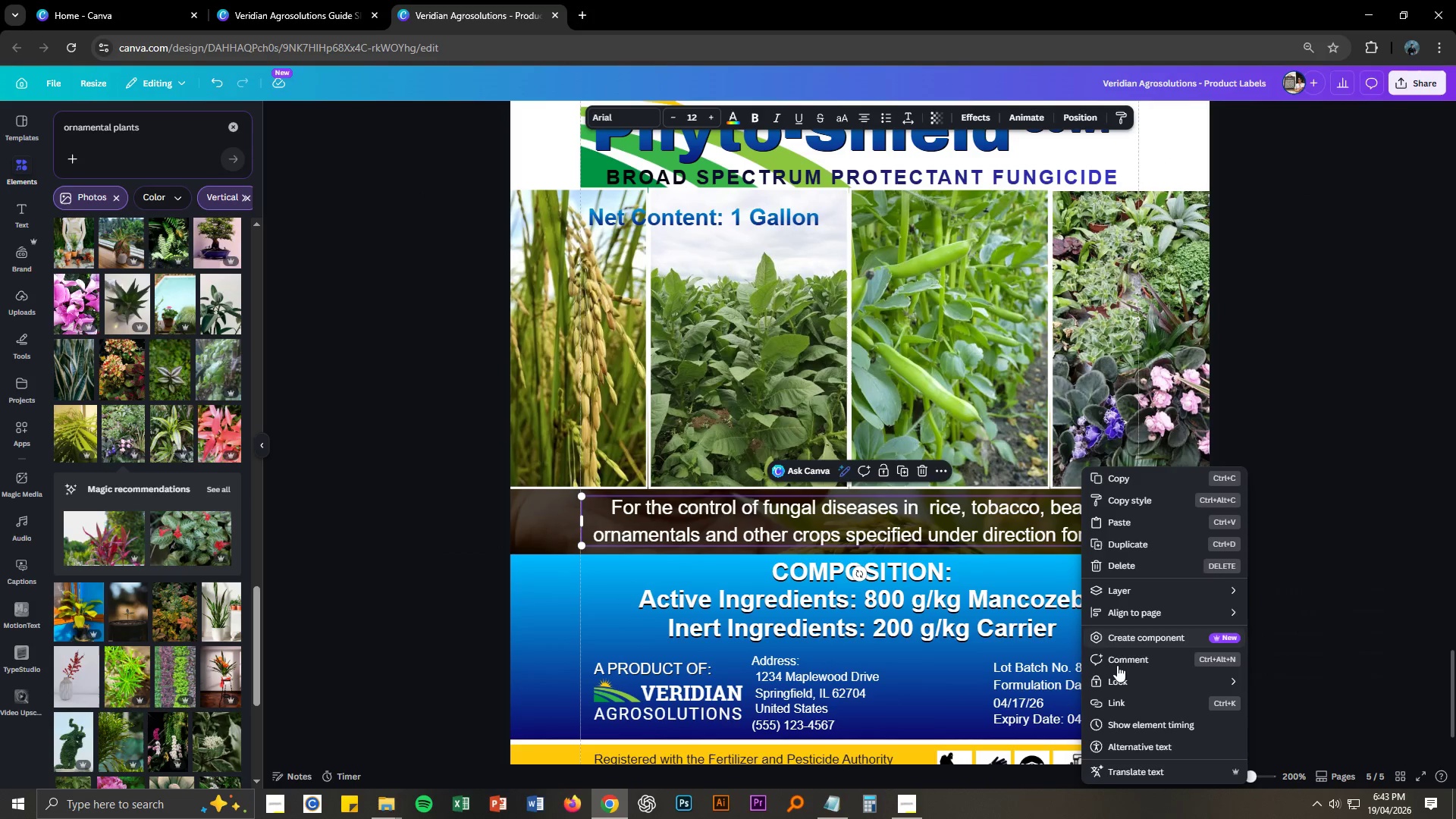 
left_click([1119, 680])
 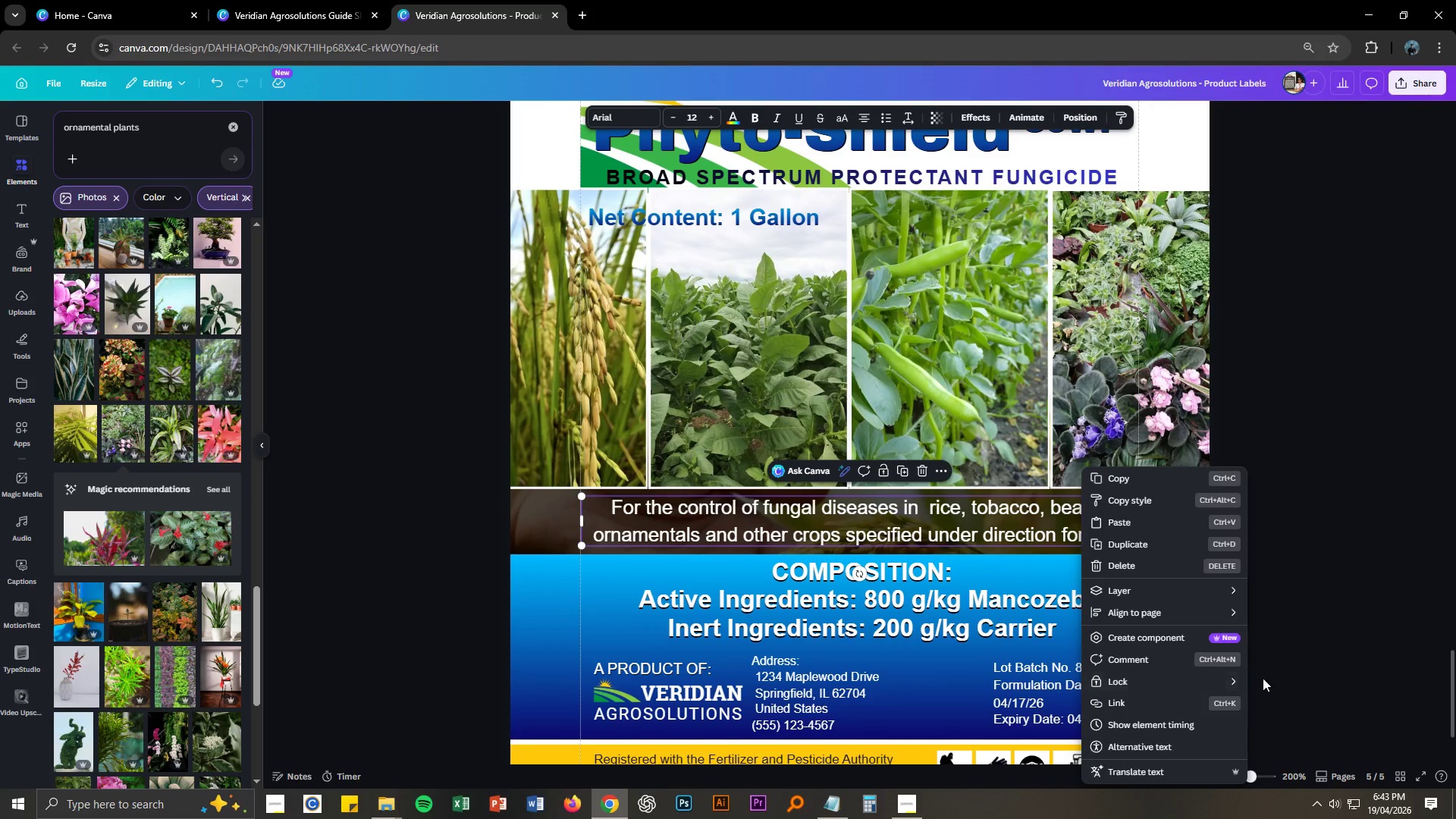 
left_click([1222, 681])
 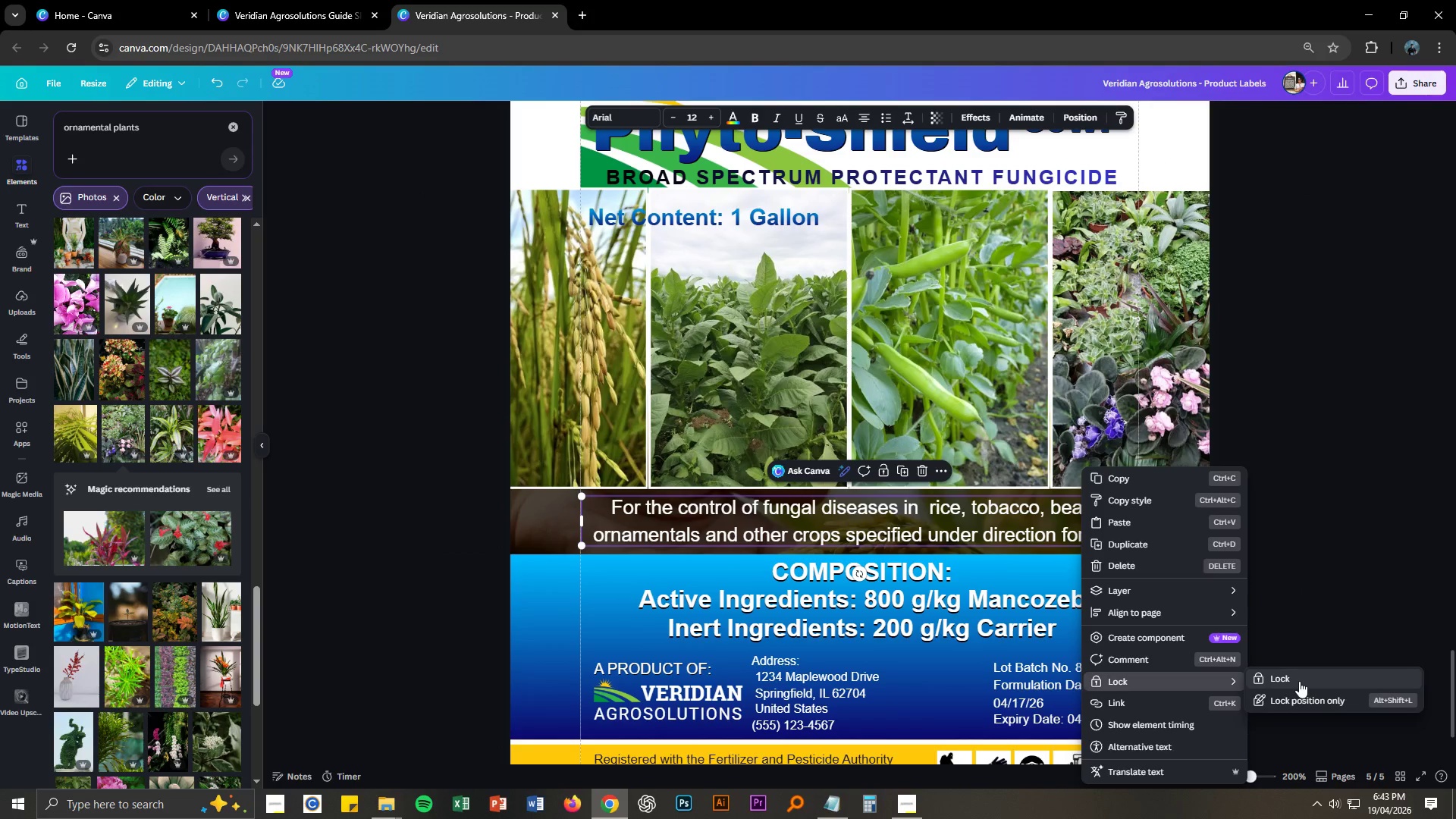 
left_click([1298, 680])
 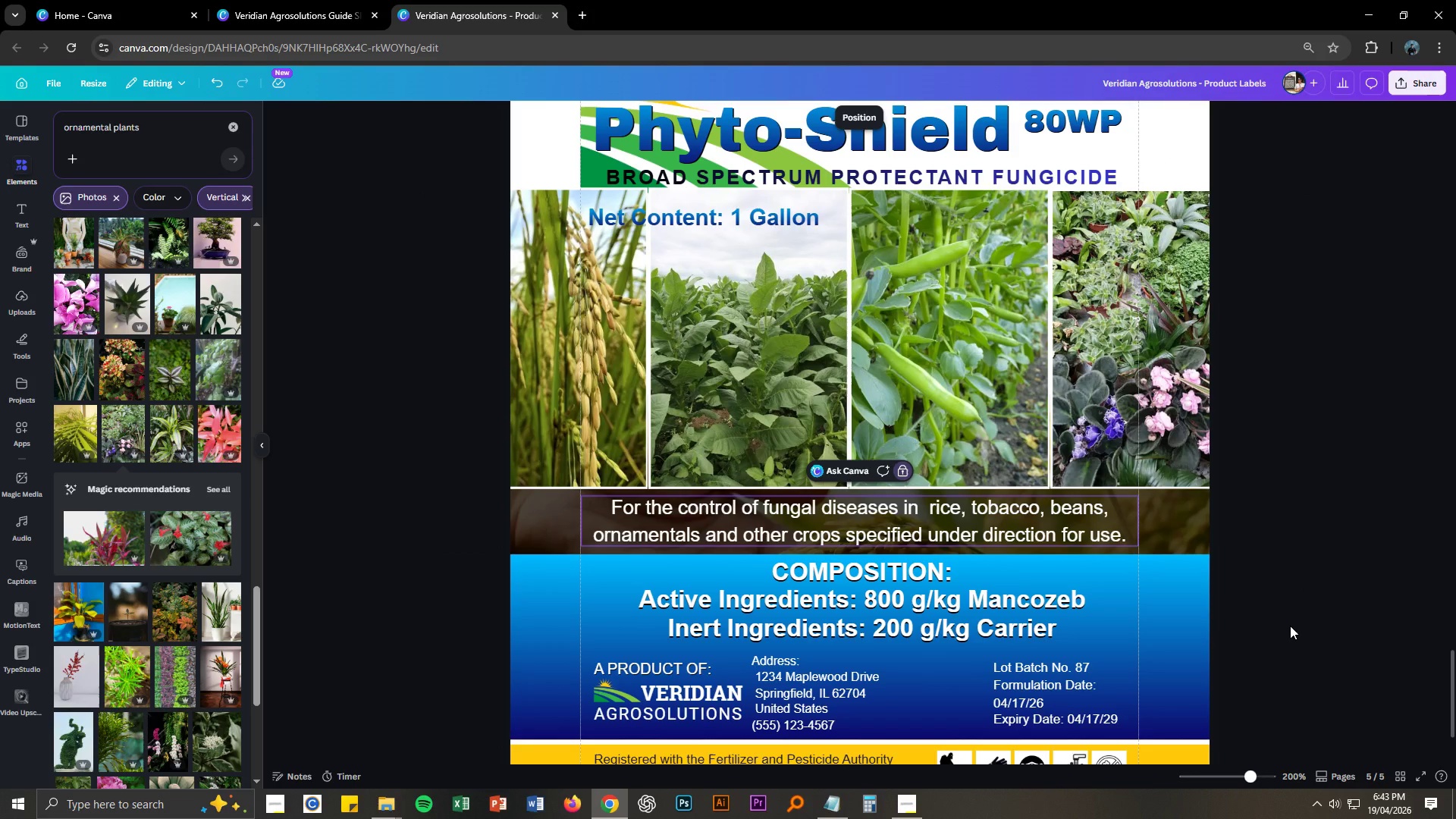 
left_click([1290, 626])
 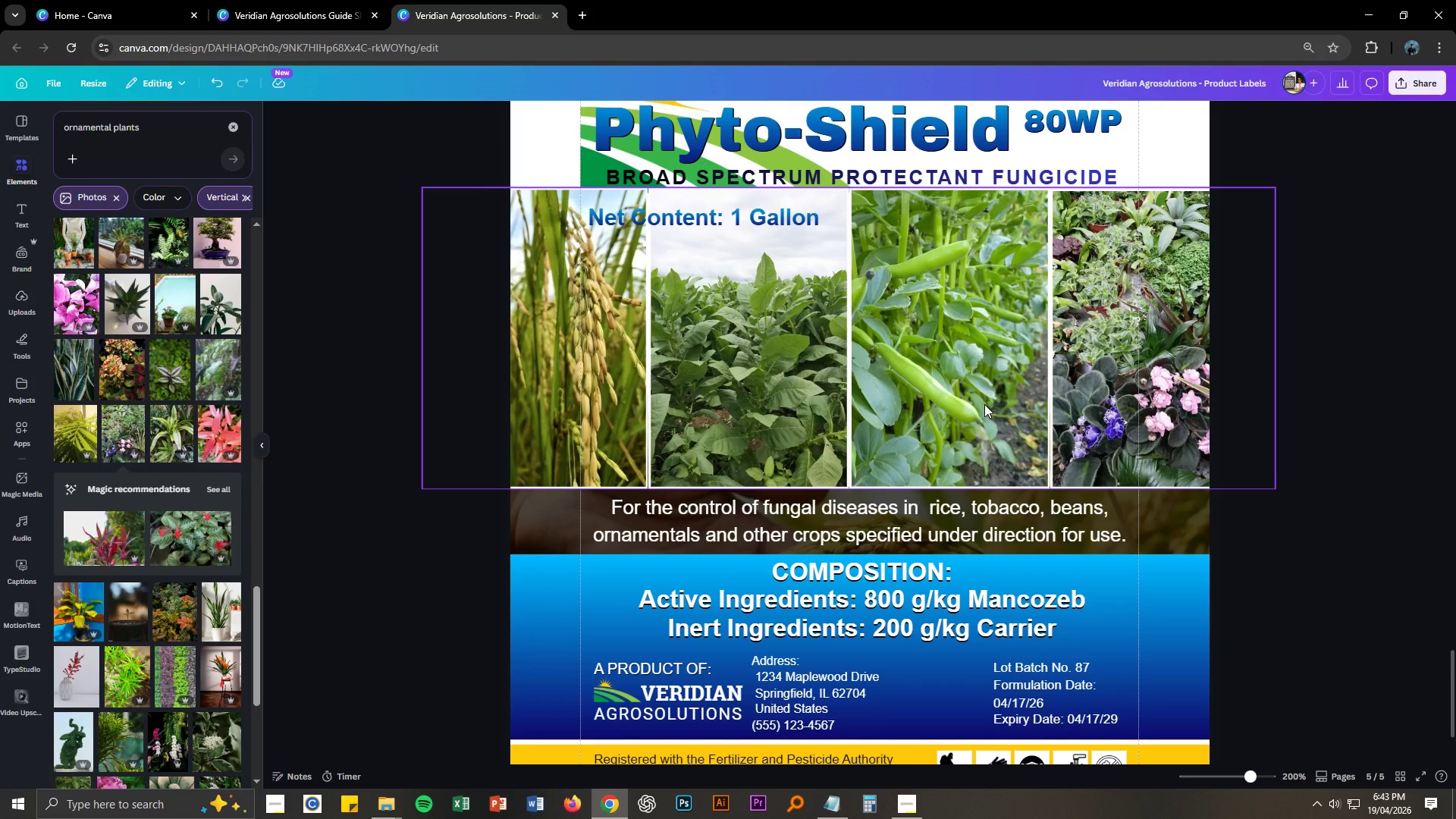 
left_click([984, 404])
 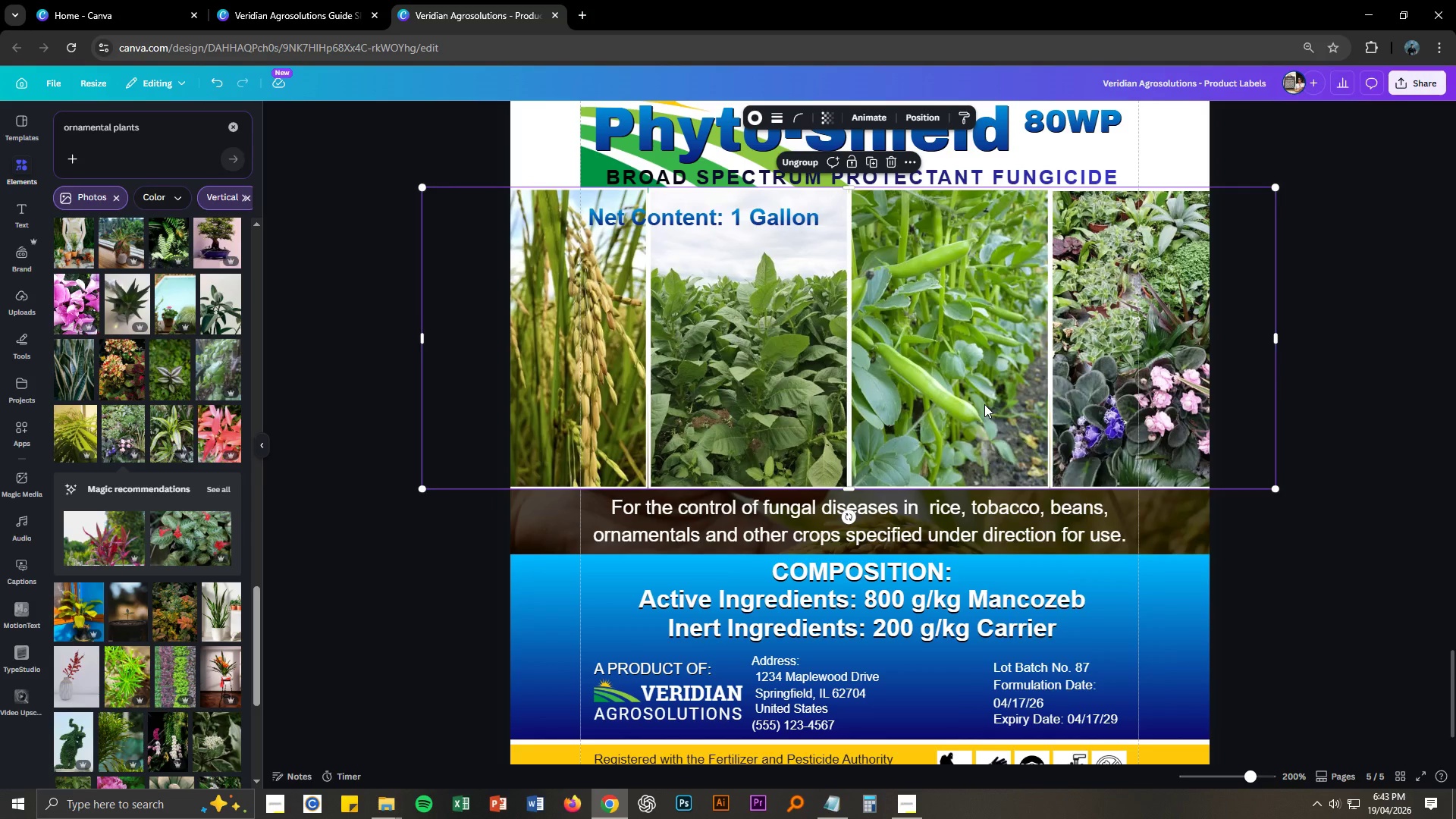 
right_click([984, 404])
 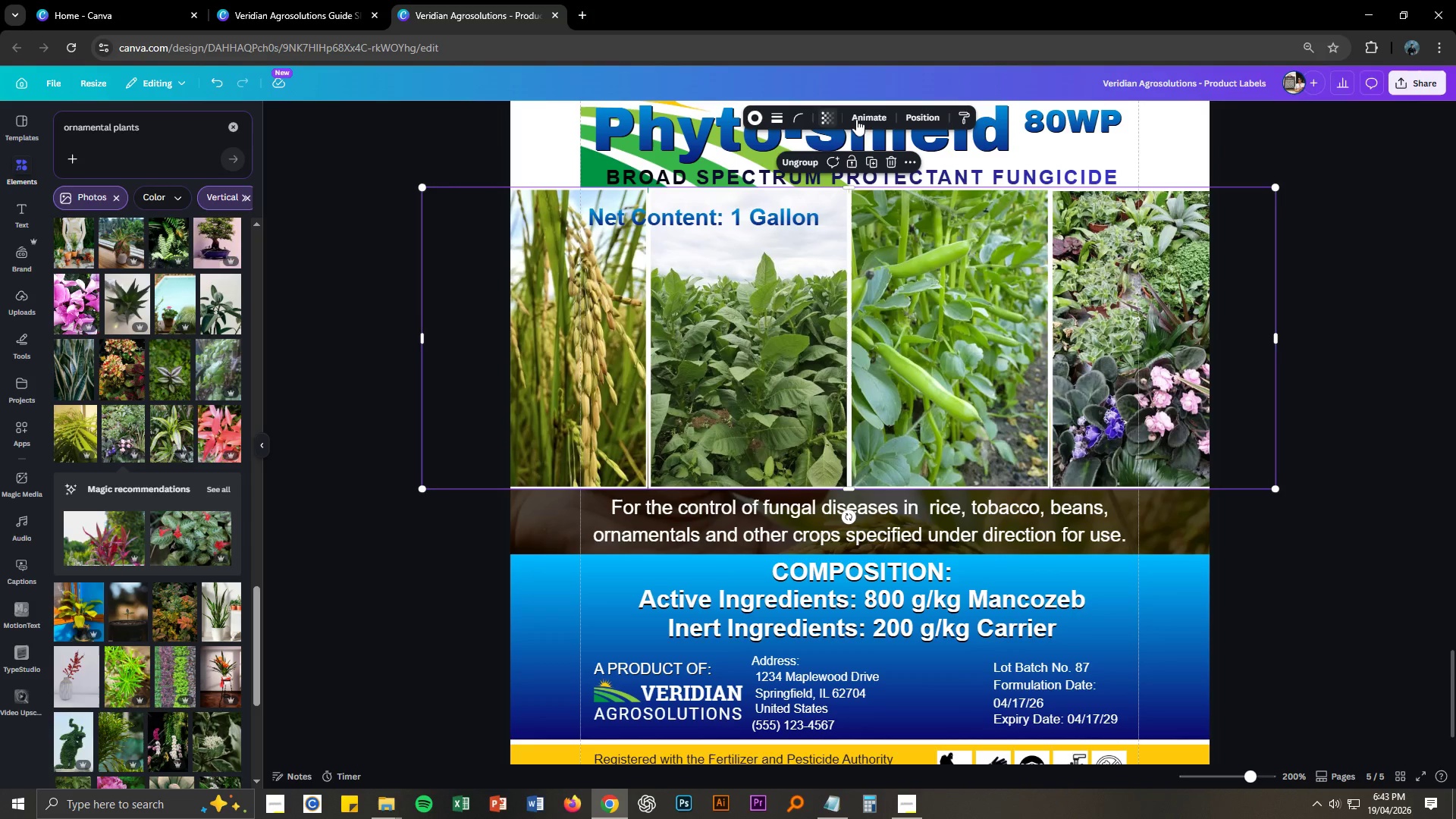 
wait(5.42)
 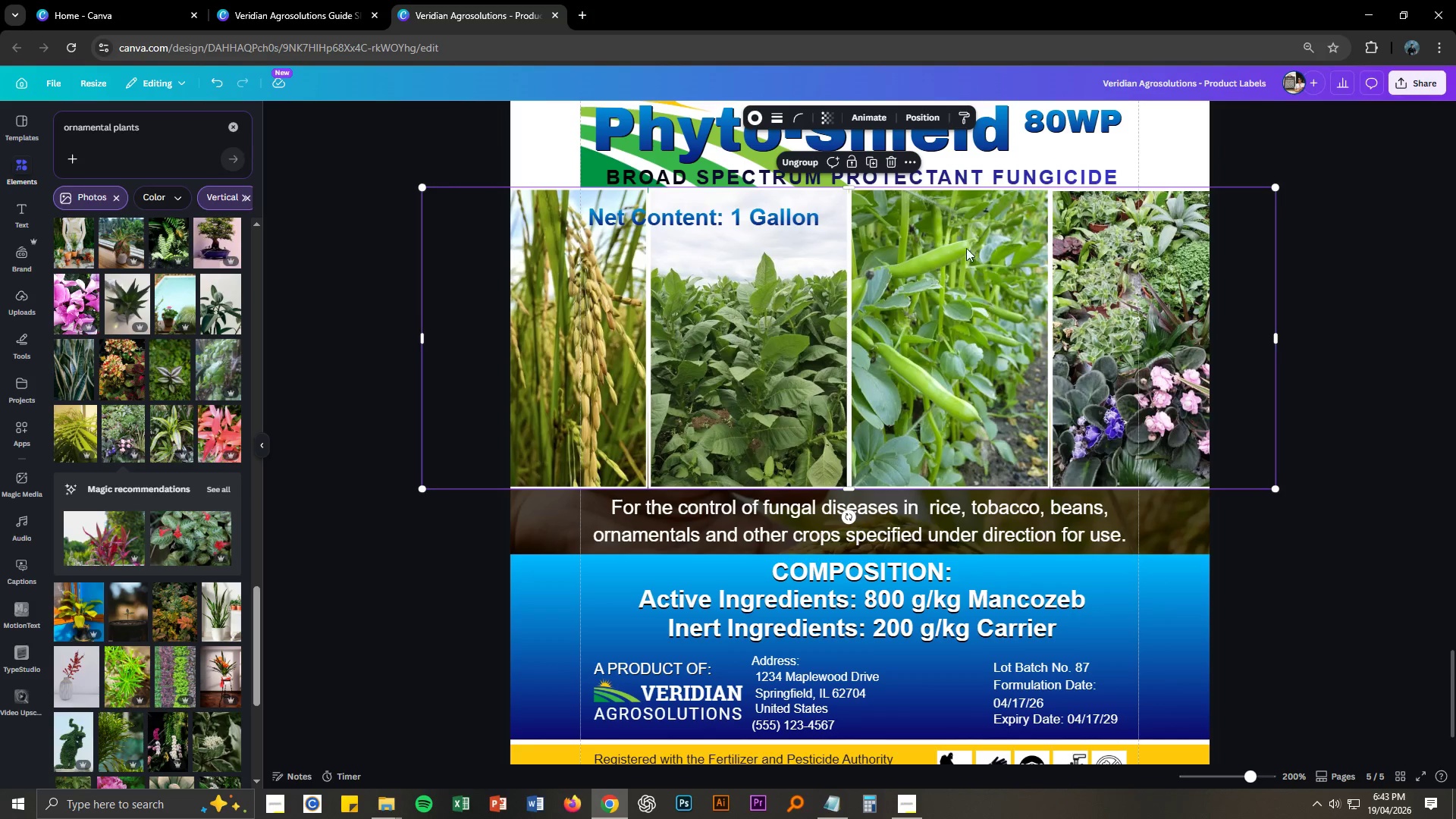 
left_click([910, 162])
 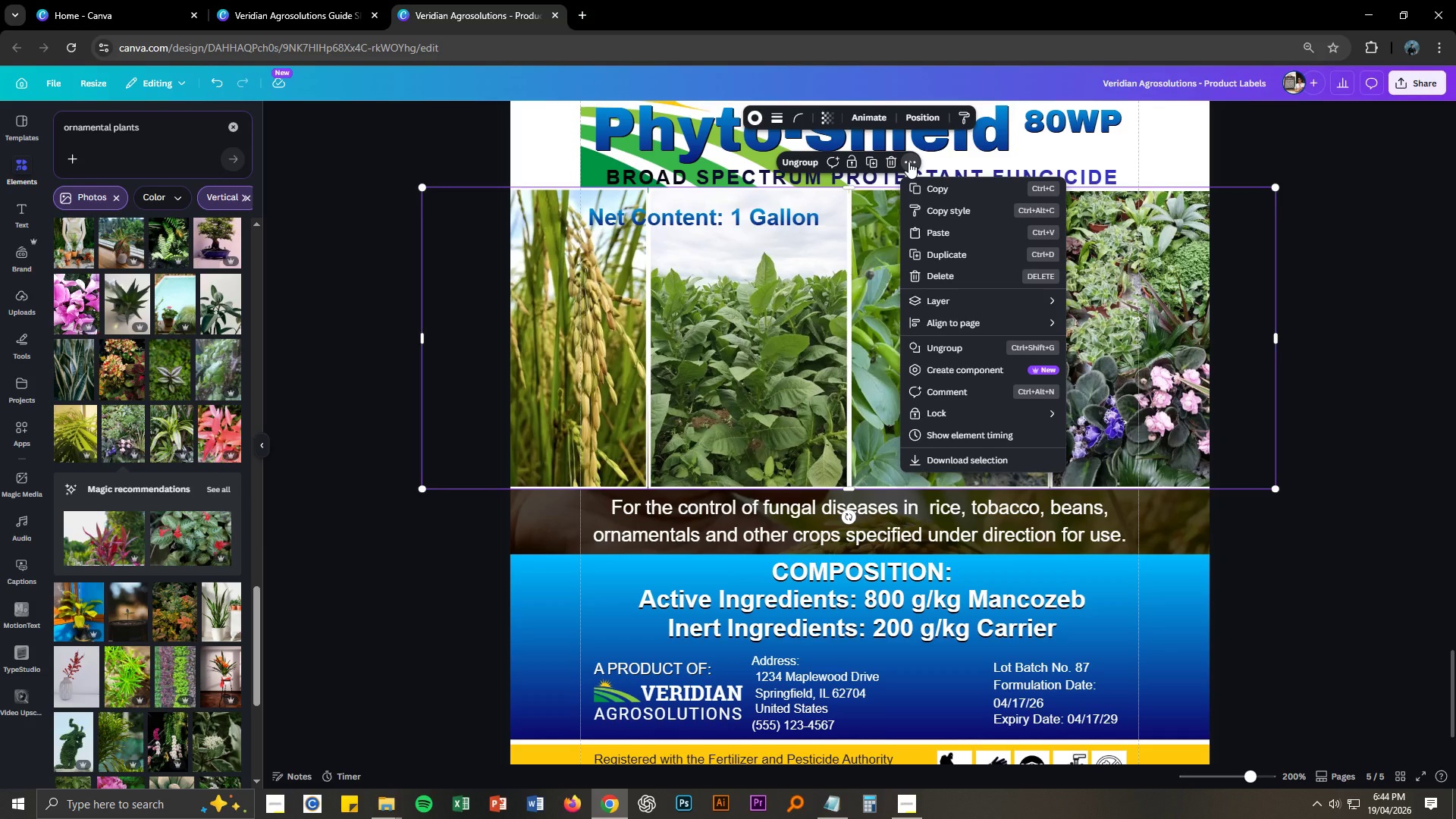 
left_click([908, 161])
 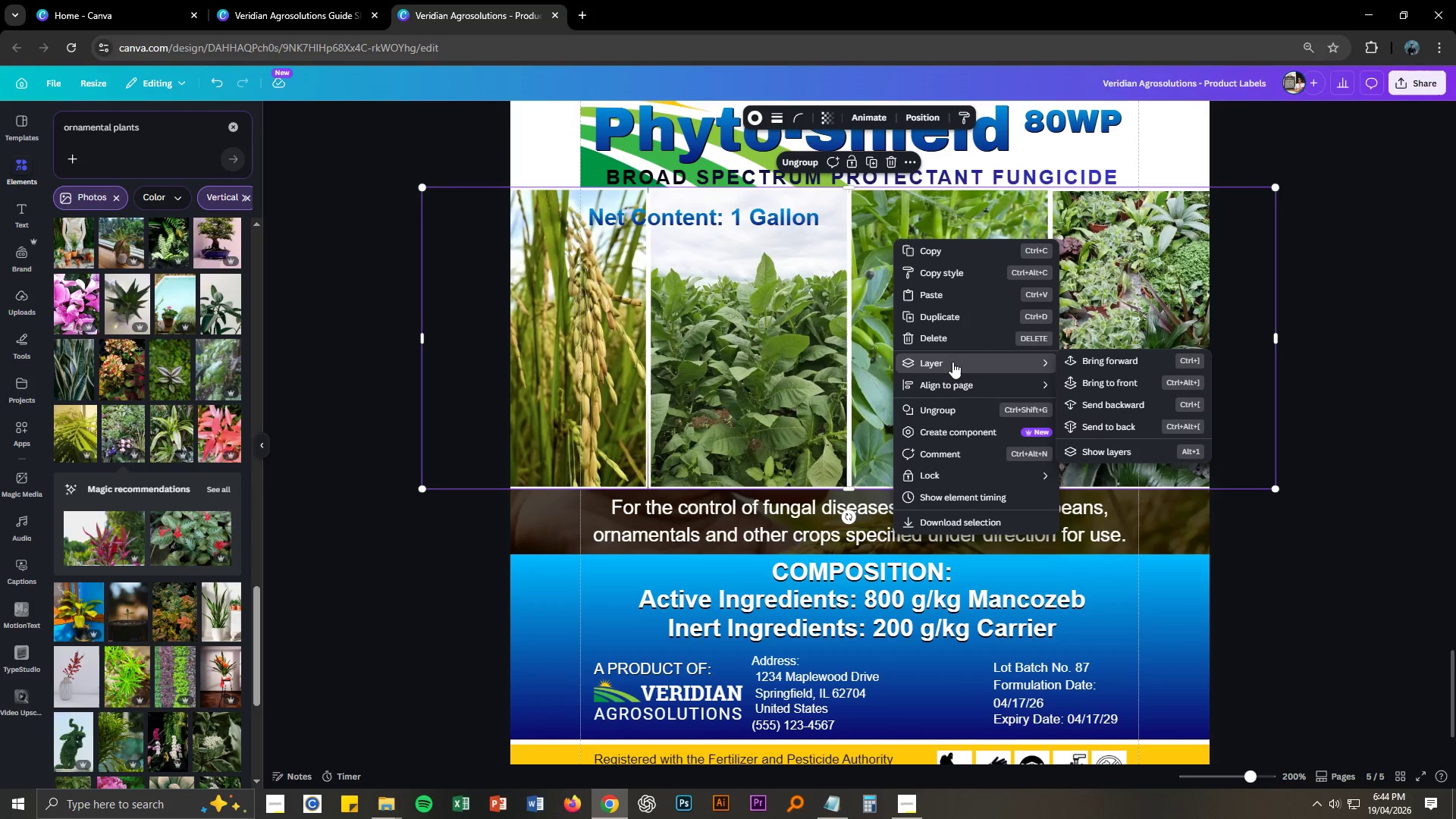 
left_click([956, 410])
 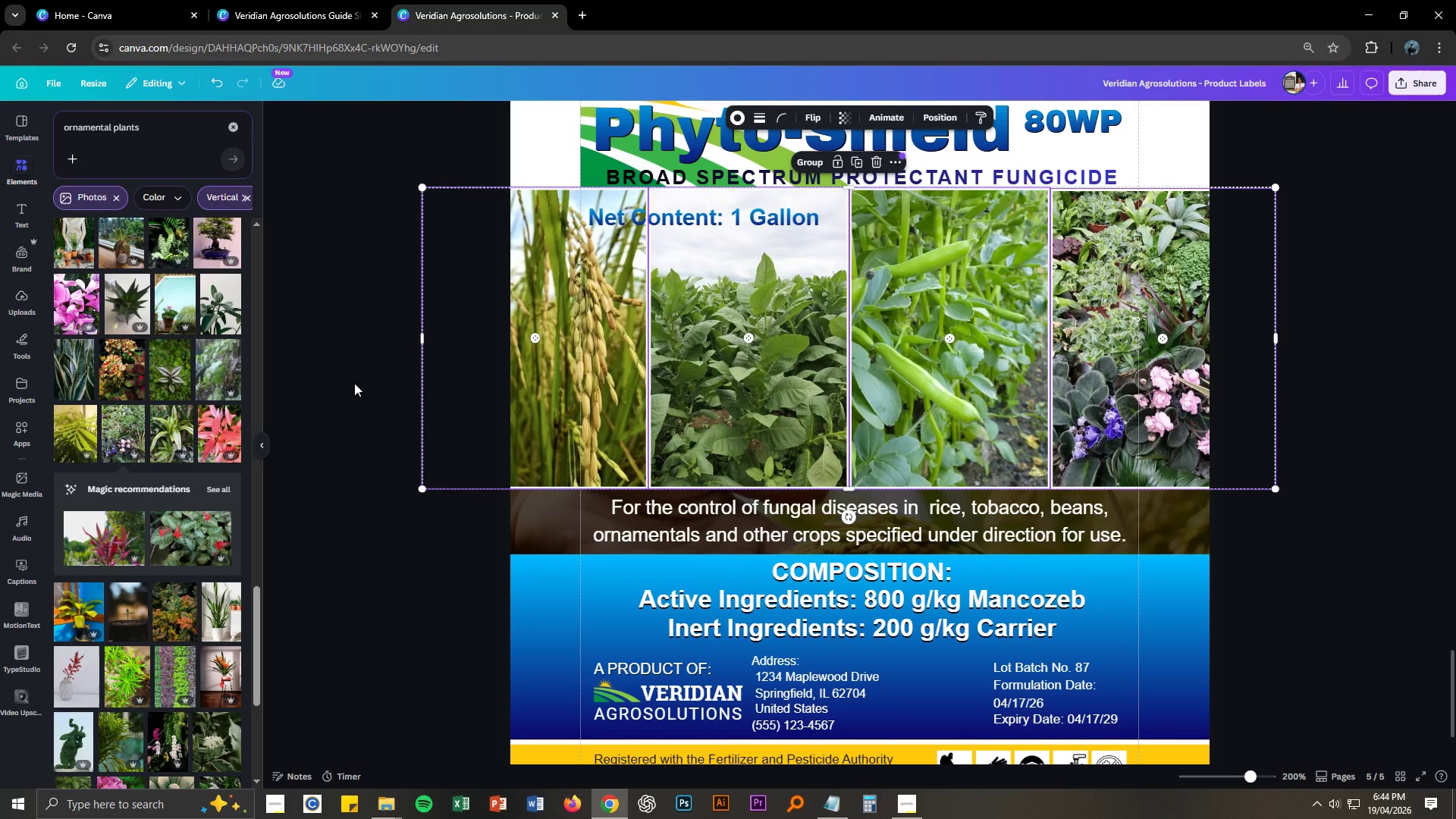 
left_click([359, 383])
 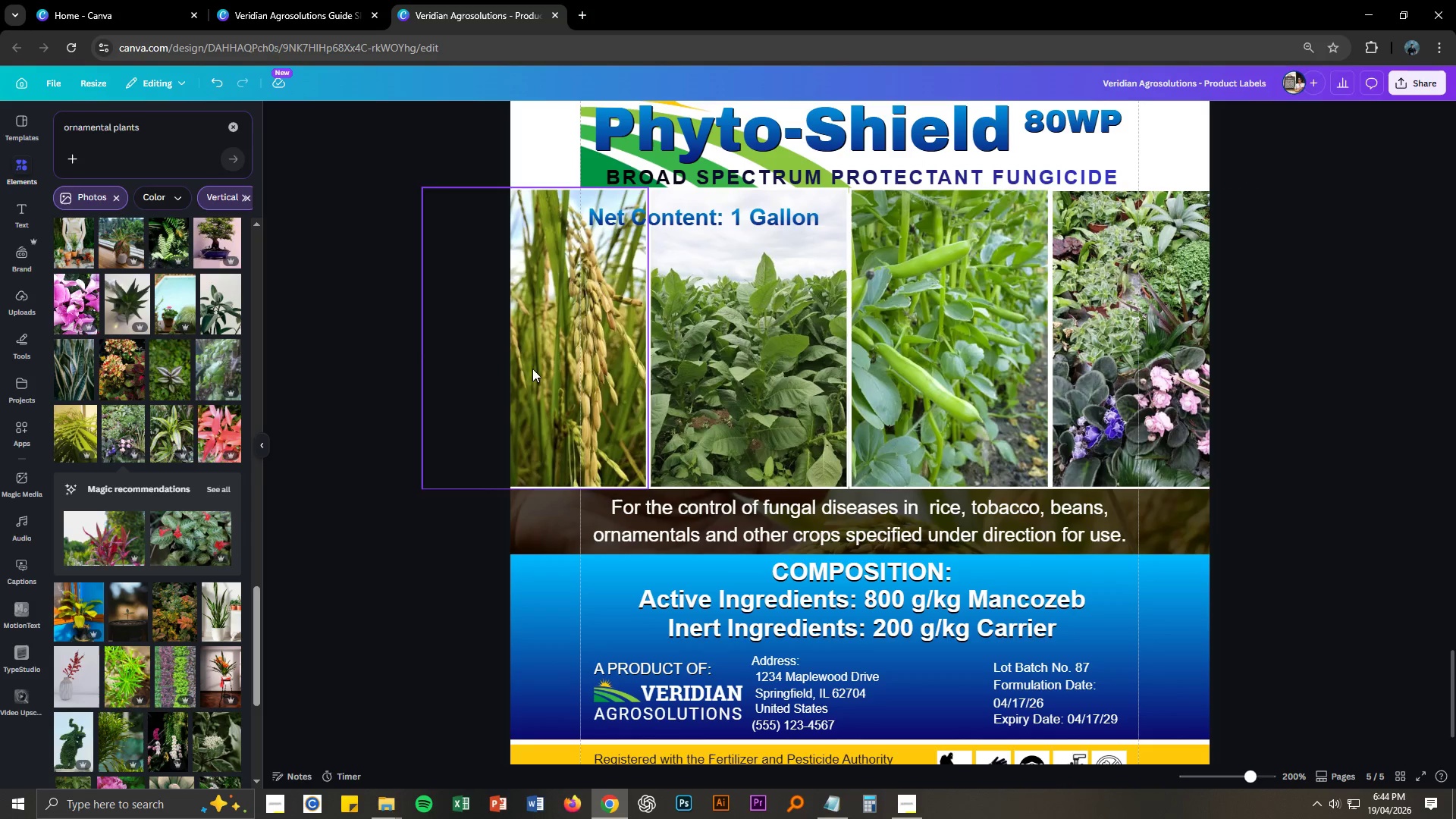 
left_click_drag(start_coordinate=[467, 334], to_coordinate=[1308, 420])
 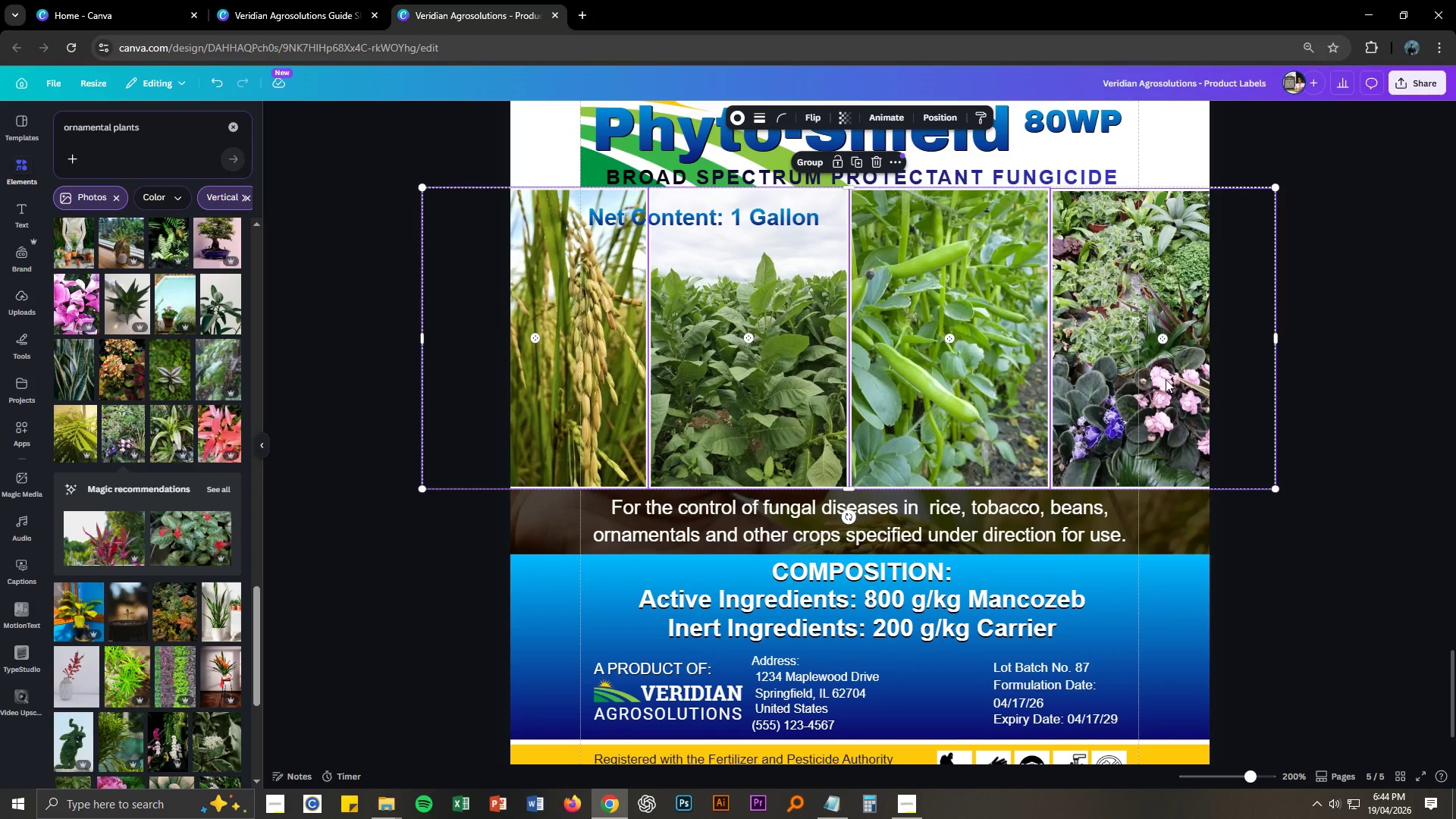 
left_click_drag(start_coordinate=[1169, 381], to_coordinate=[1181, 381])
 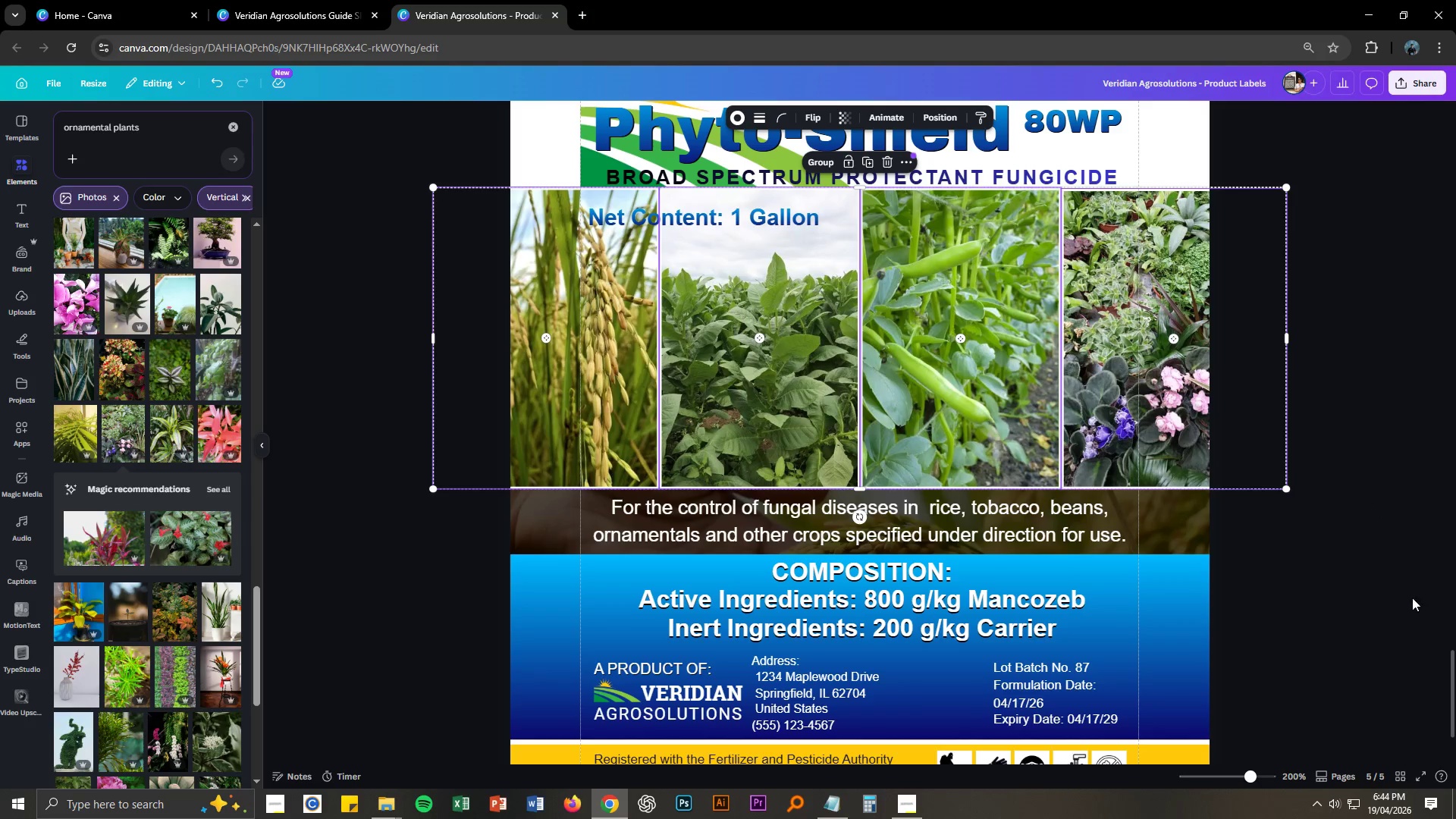 
left_click([1368, 610])
 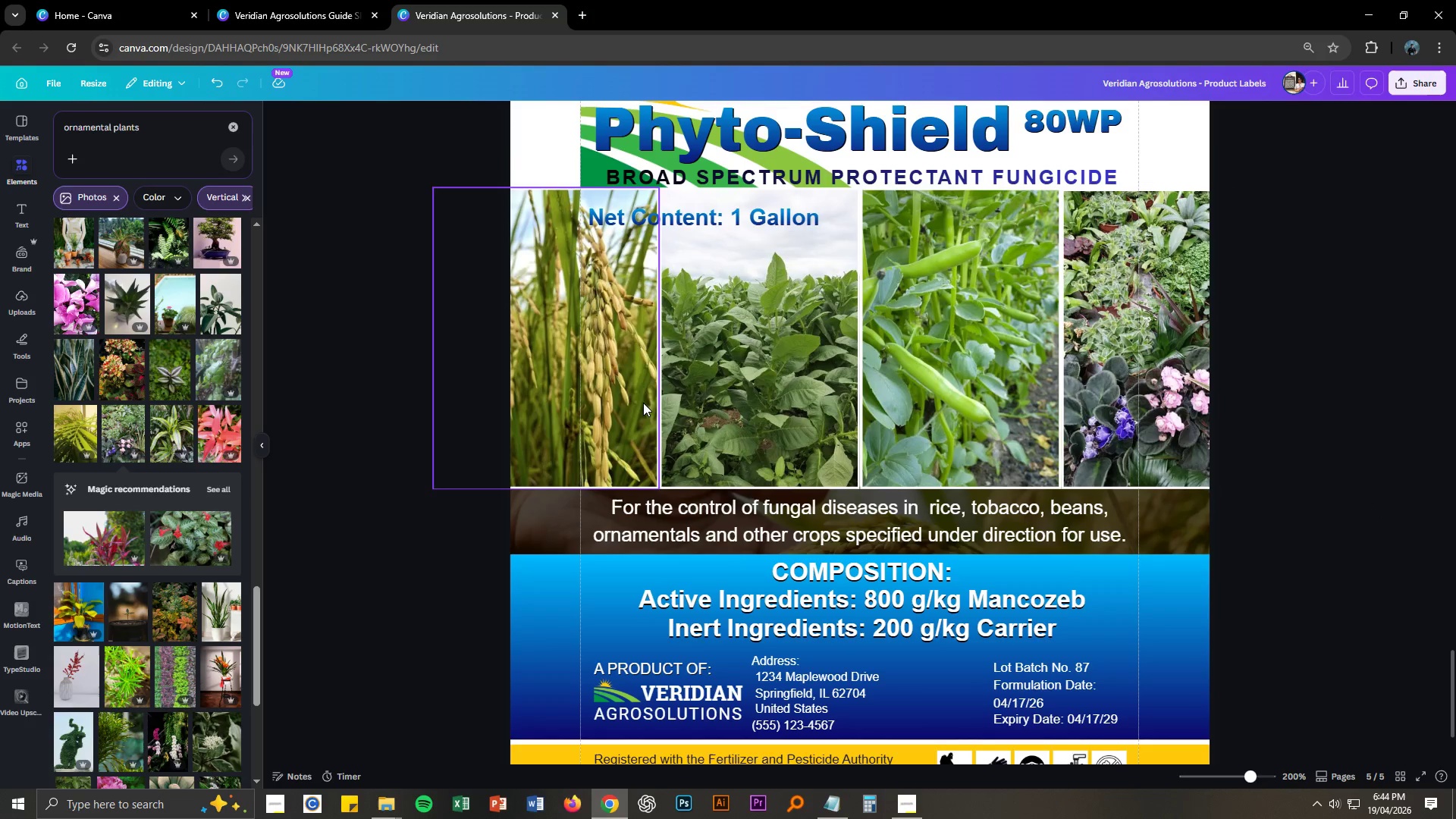 
left_click([620, 389])
 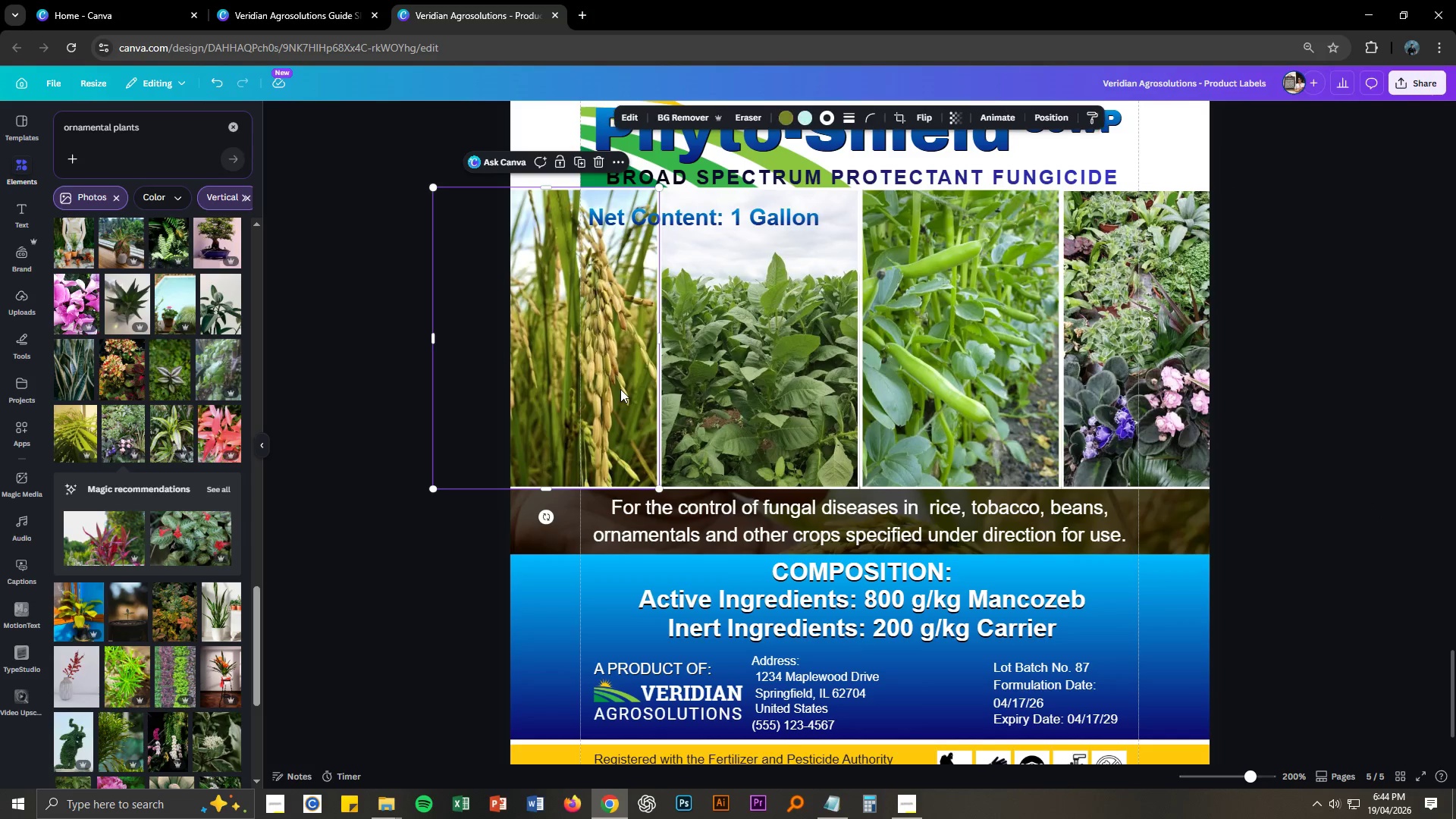 
right_click([620, 389])
 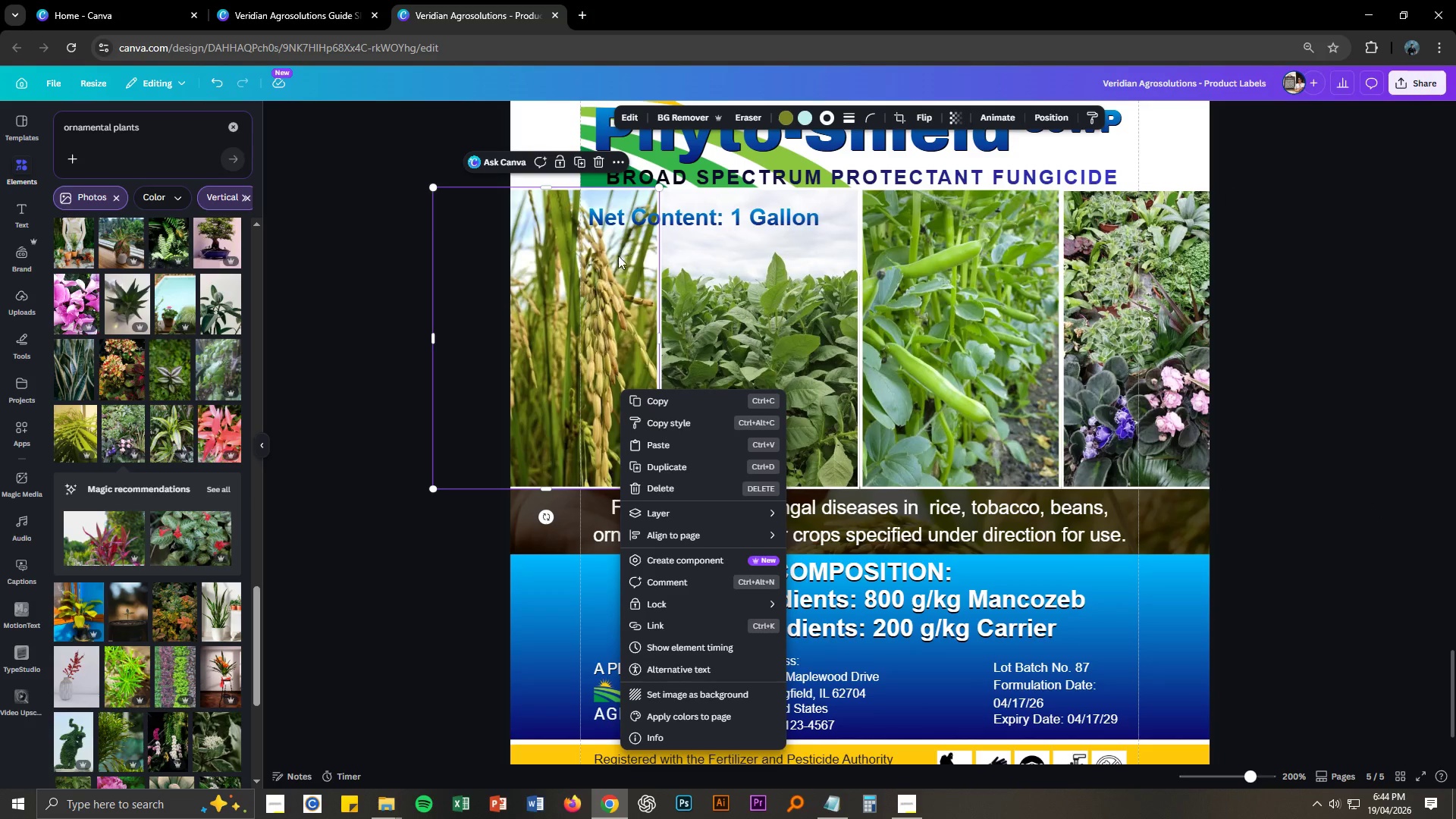 
left_click([585, 297])
 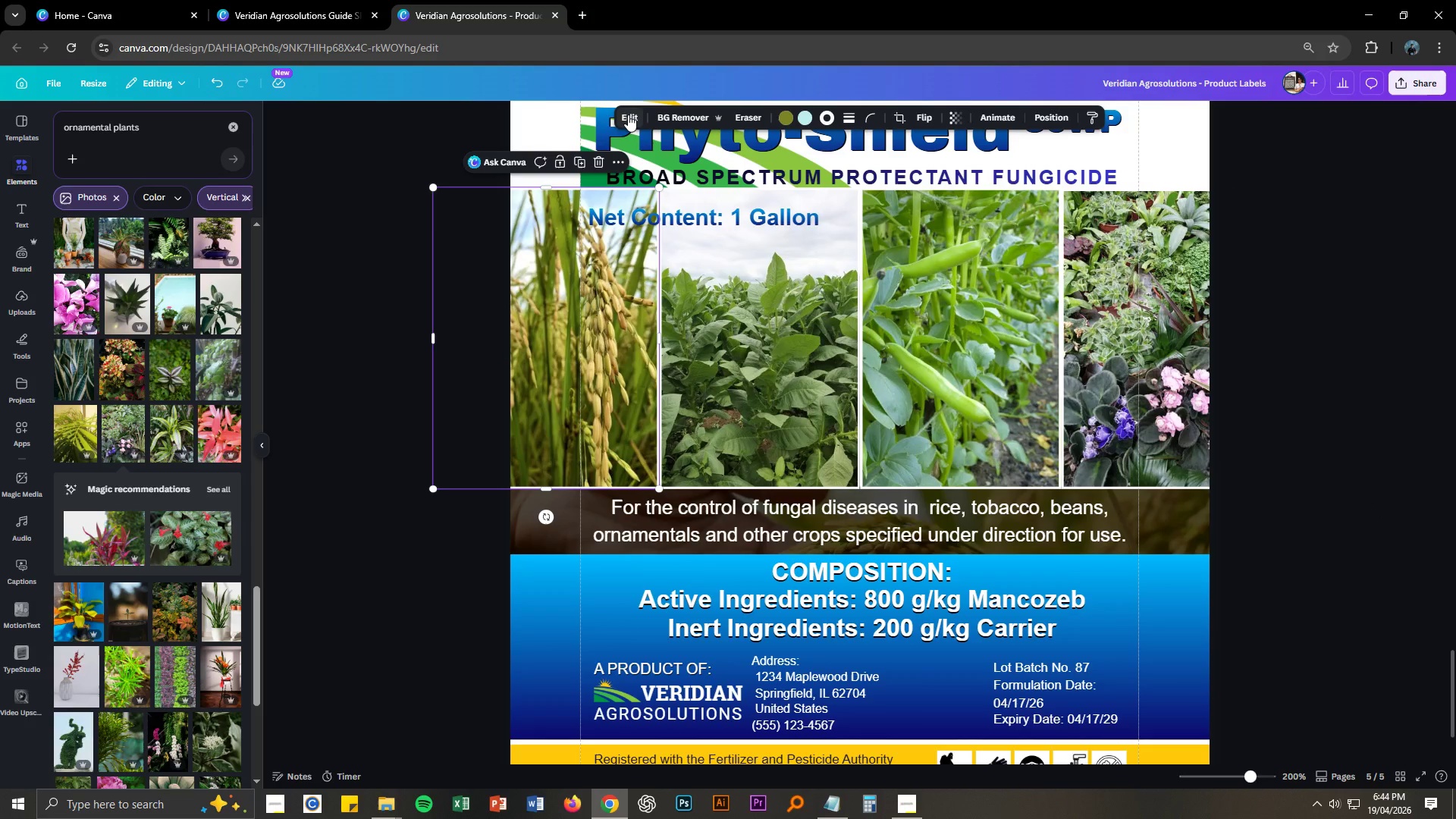 
left_click_drag(start_coordinate=[372, 240], to_coordinate=[1313, 382])
 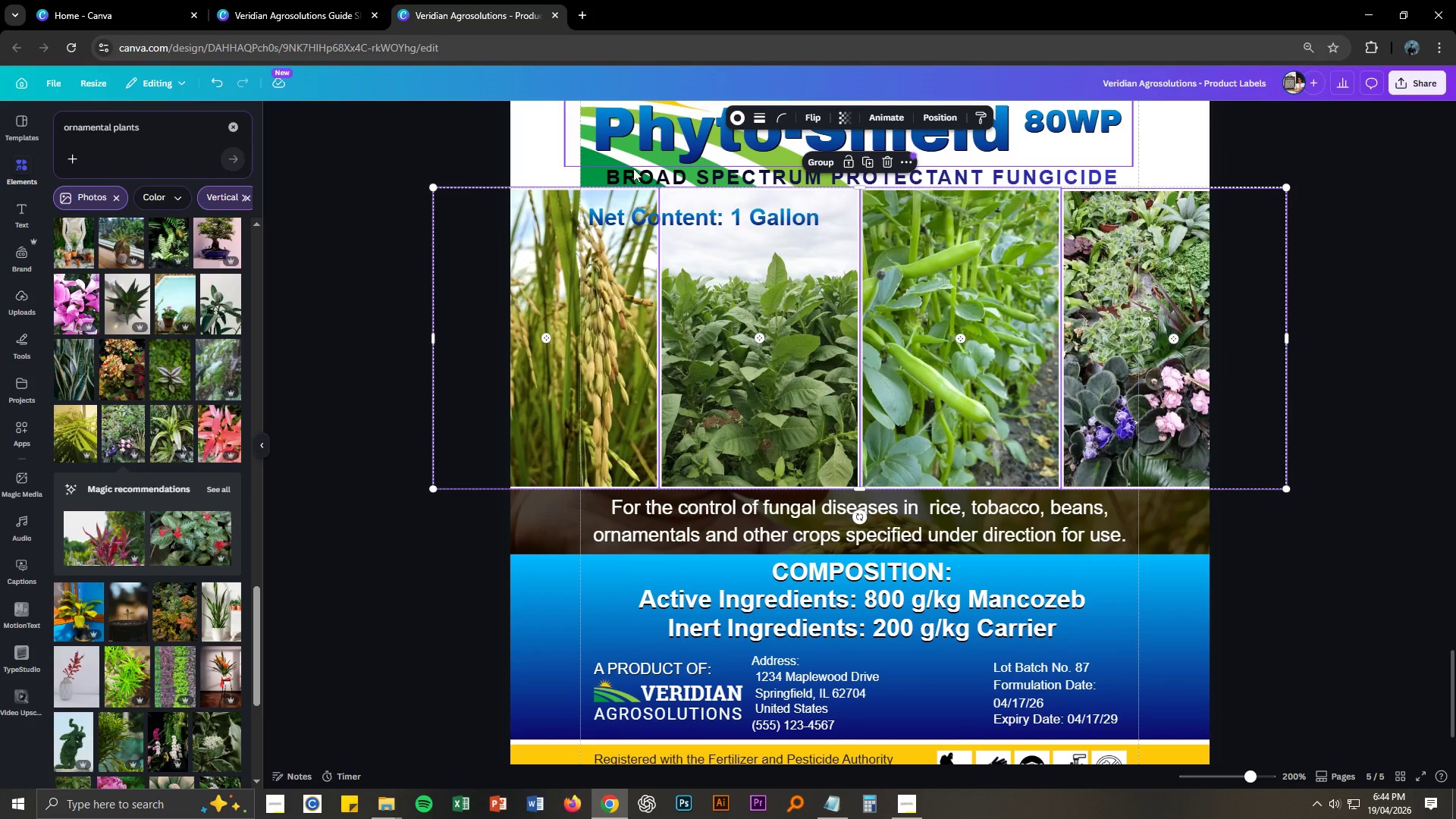 
left_click([306, 271])
 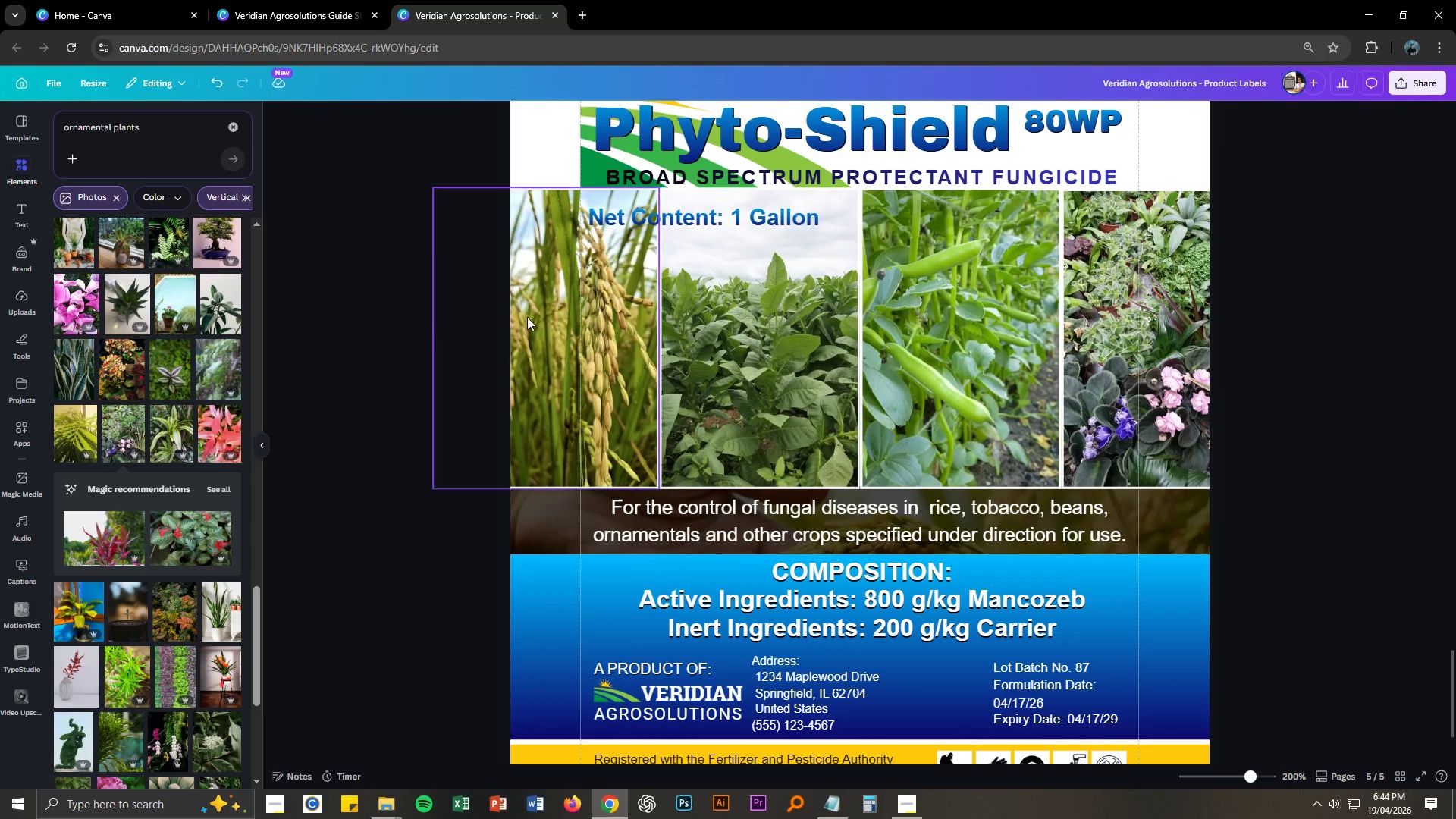 
left_click([544, 317])
 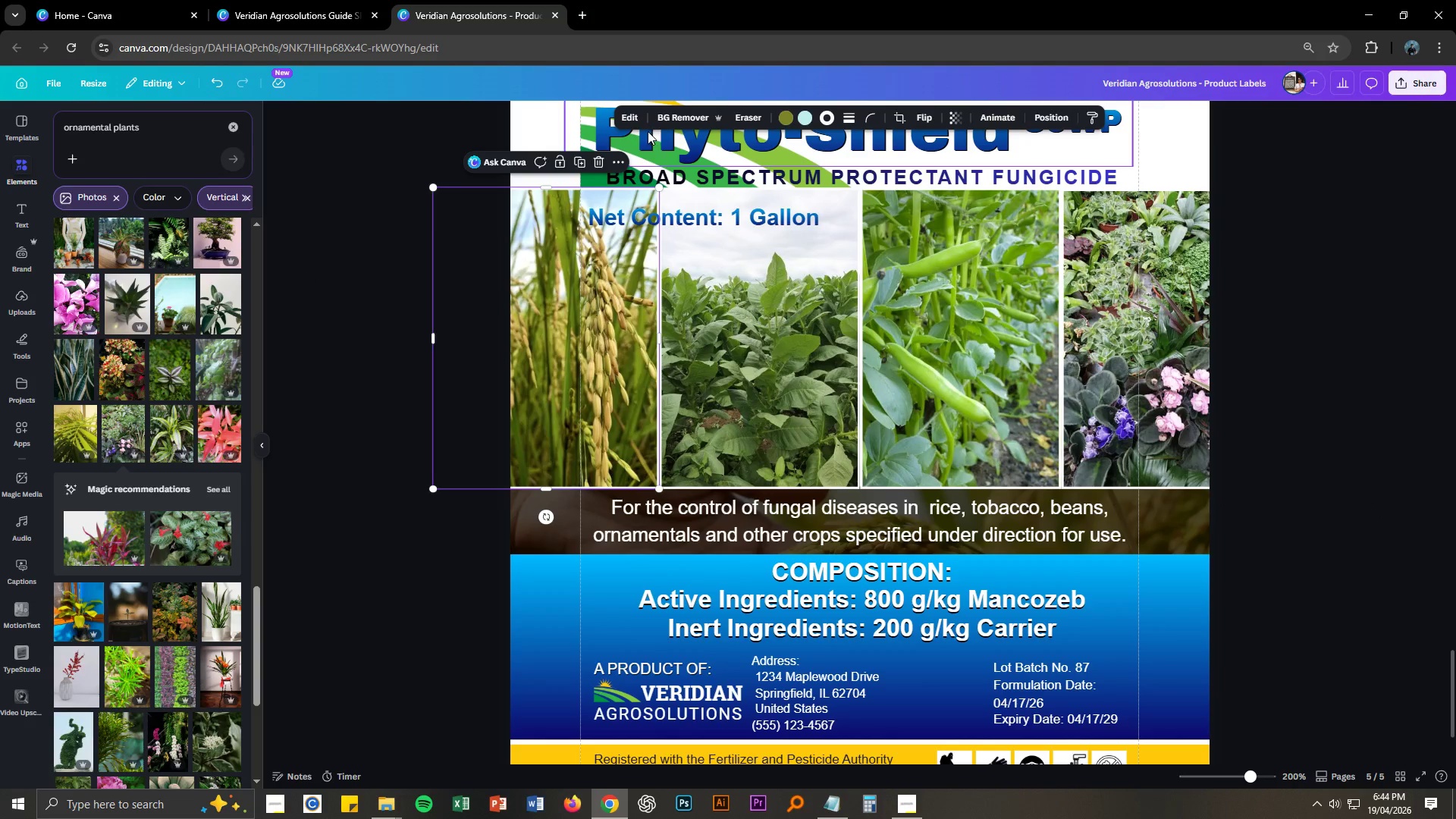 
left_click([635, 120])
 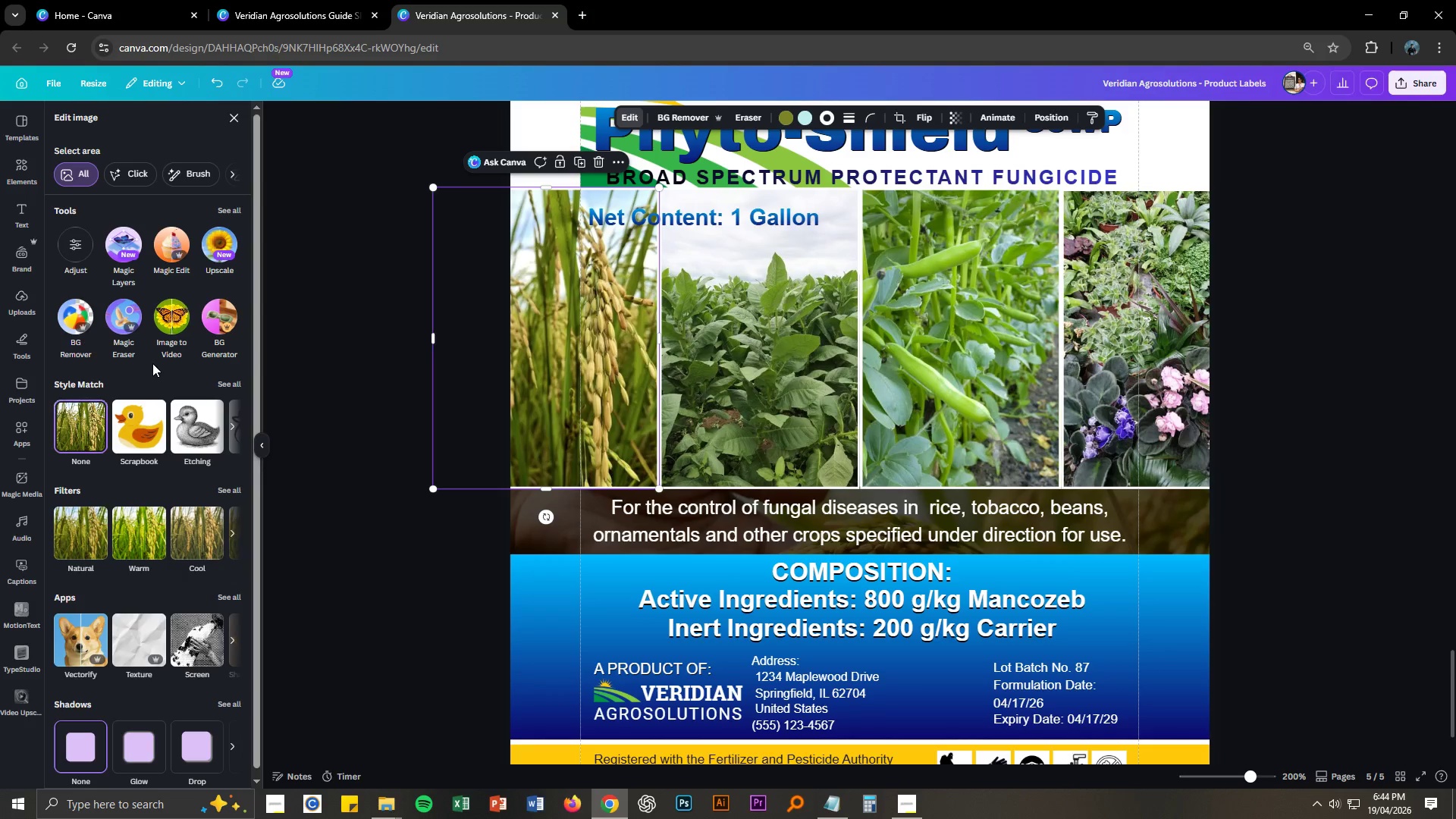 
left_click([225, 255])
 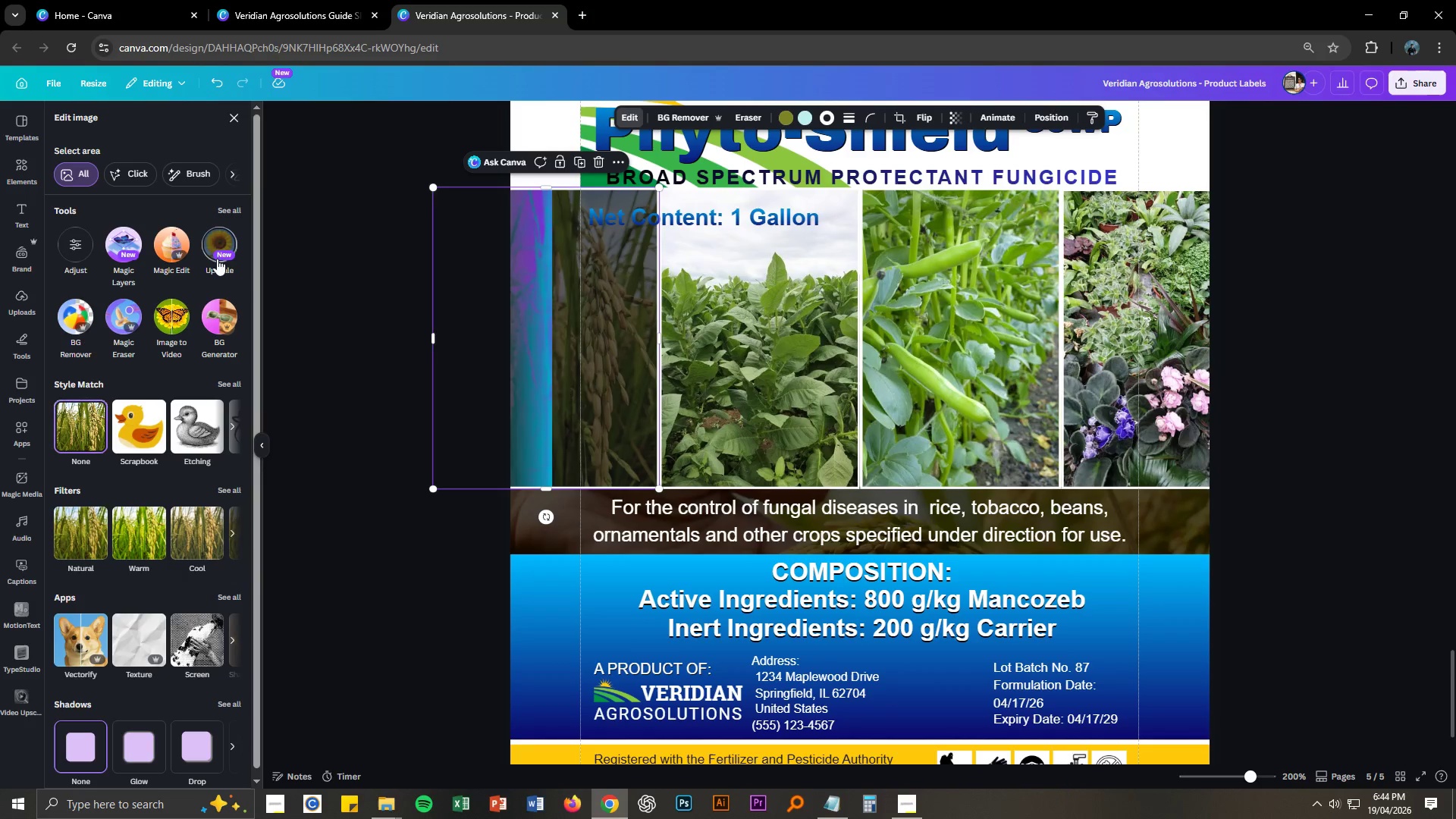 
wait(8.95)
 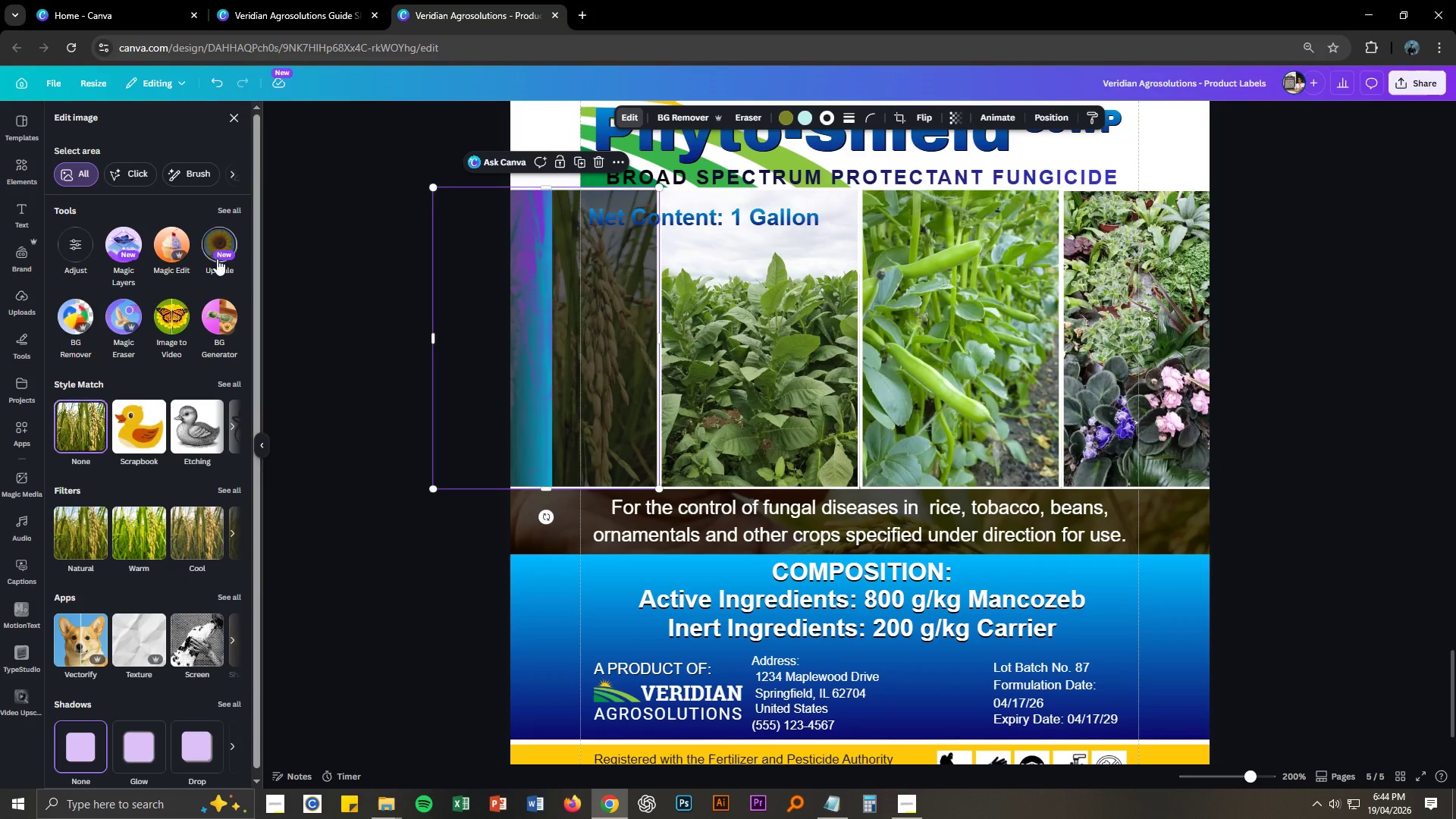 
left_click([224, 251])
 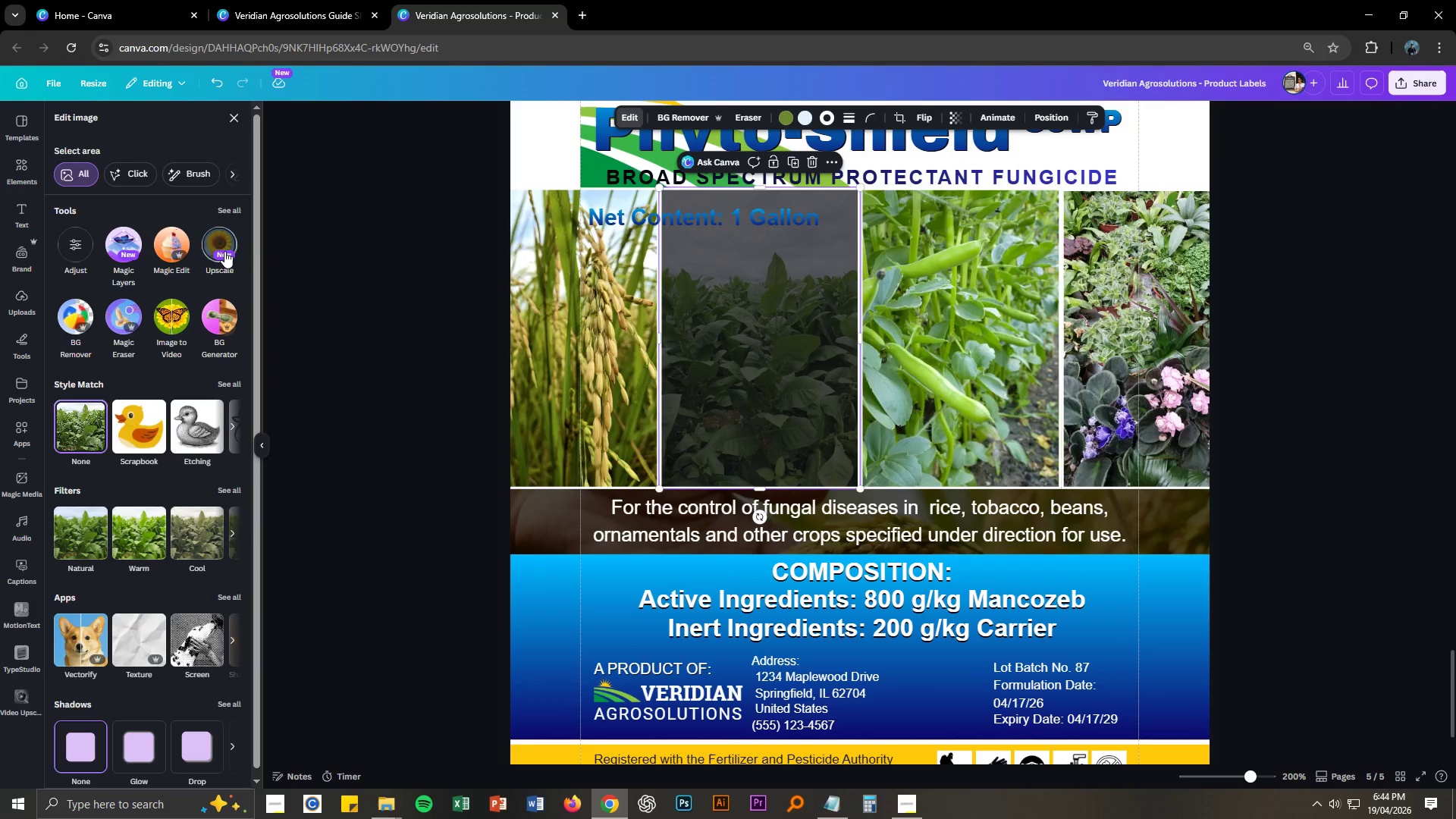 
wait(8.14)
 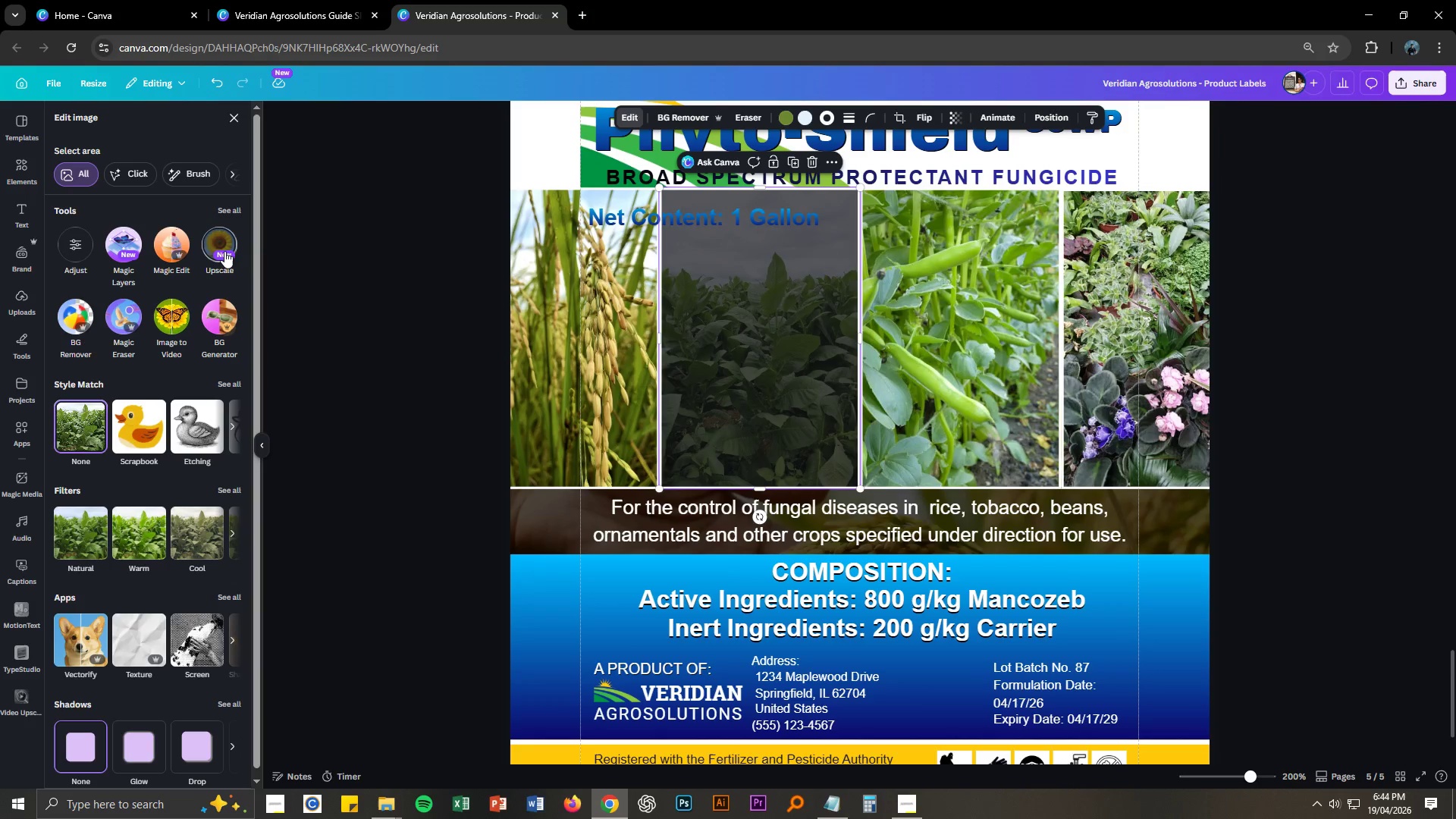 
left_click([83, 543])
 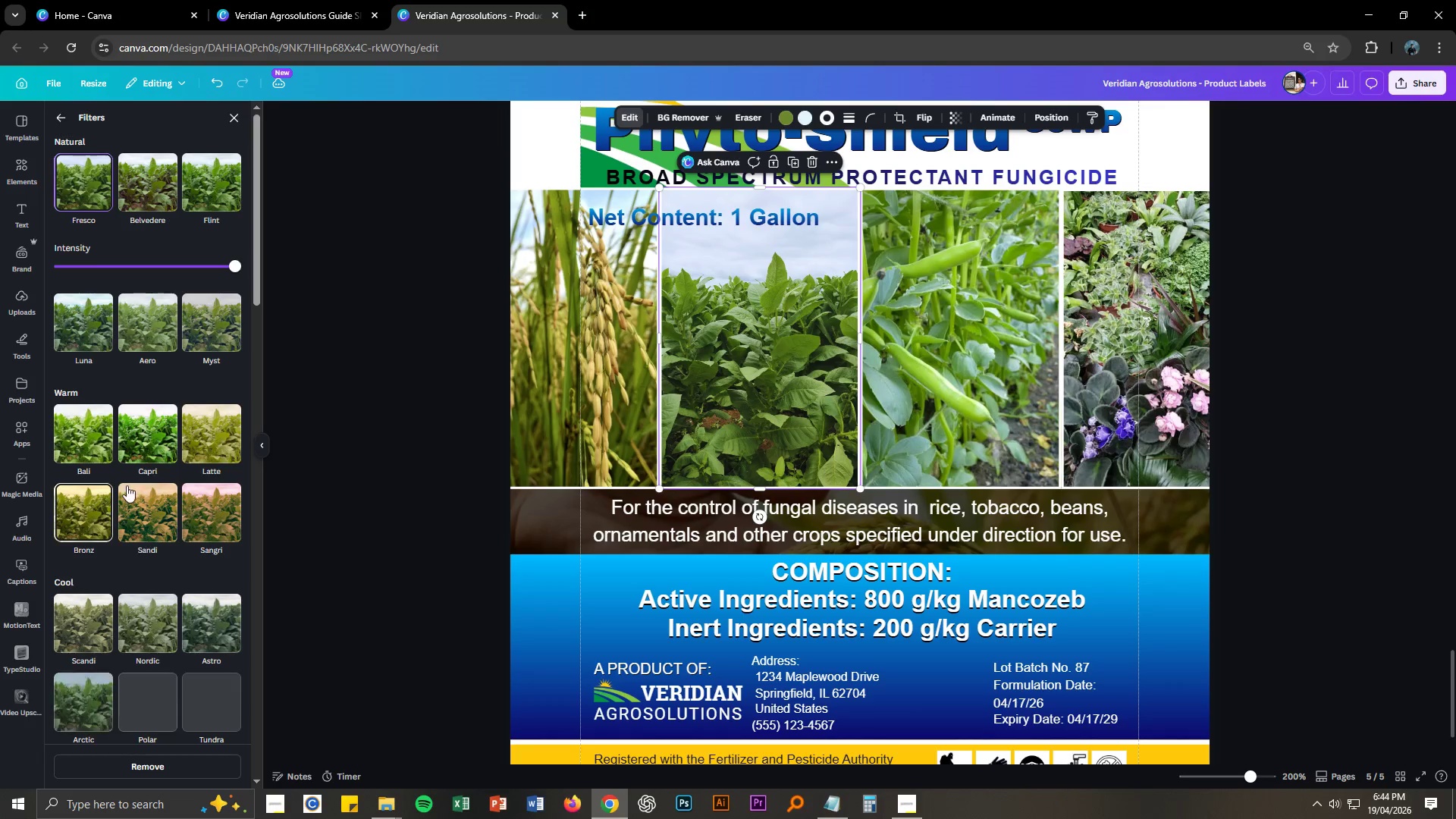 
left_click([155, 443])
 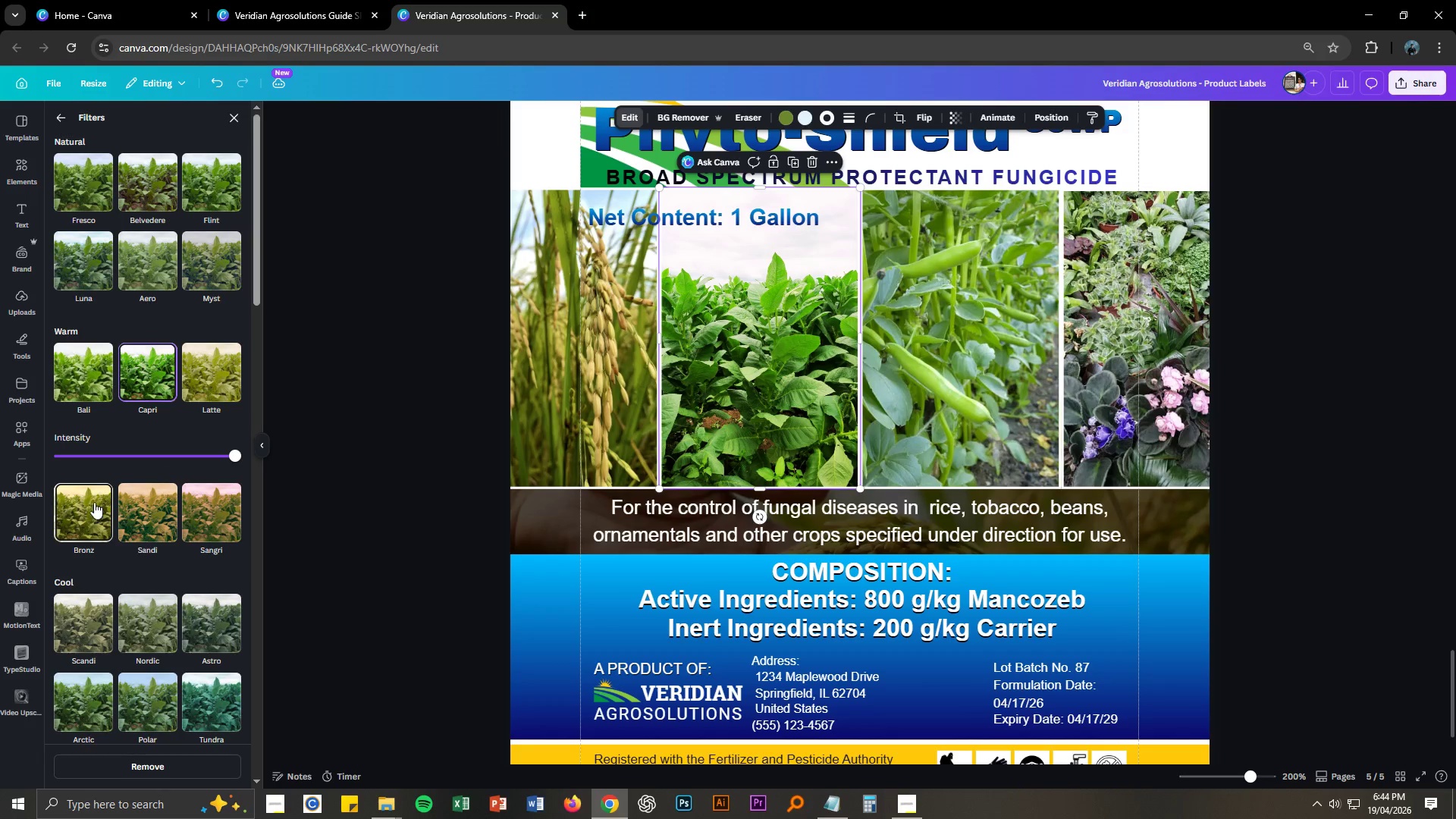 
scroll: coordinate [82, 400], scroll_direction: up, amount: 1.0
 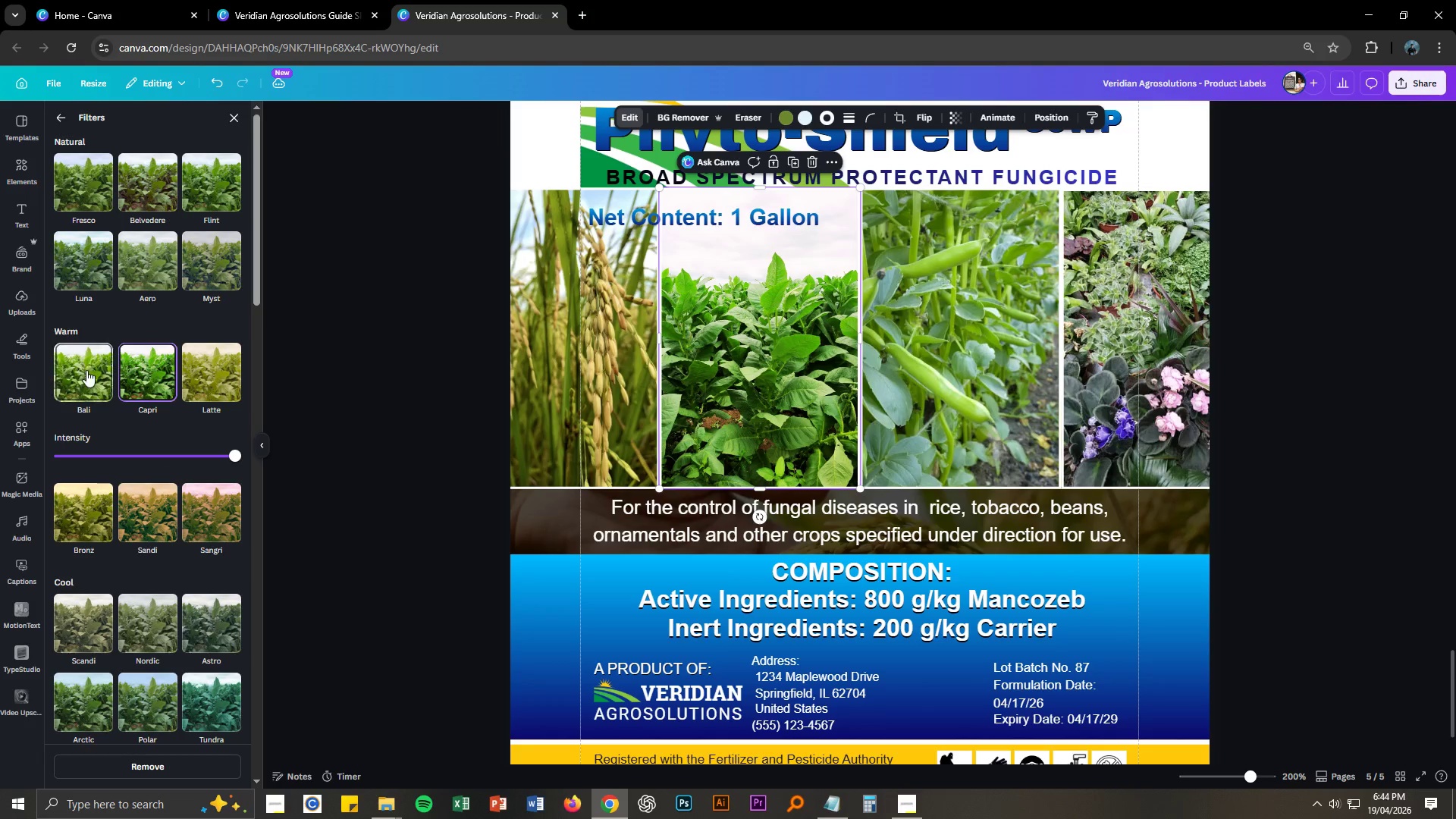 
left_click([89, 378])
 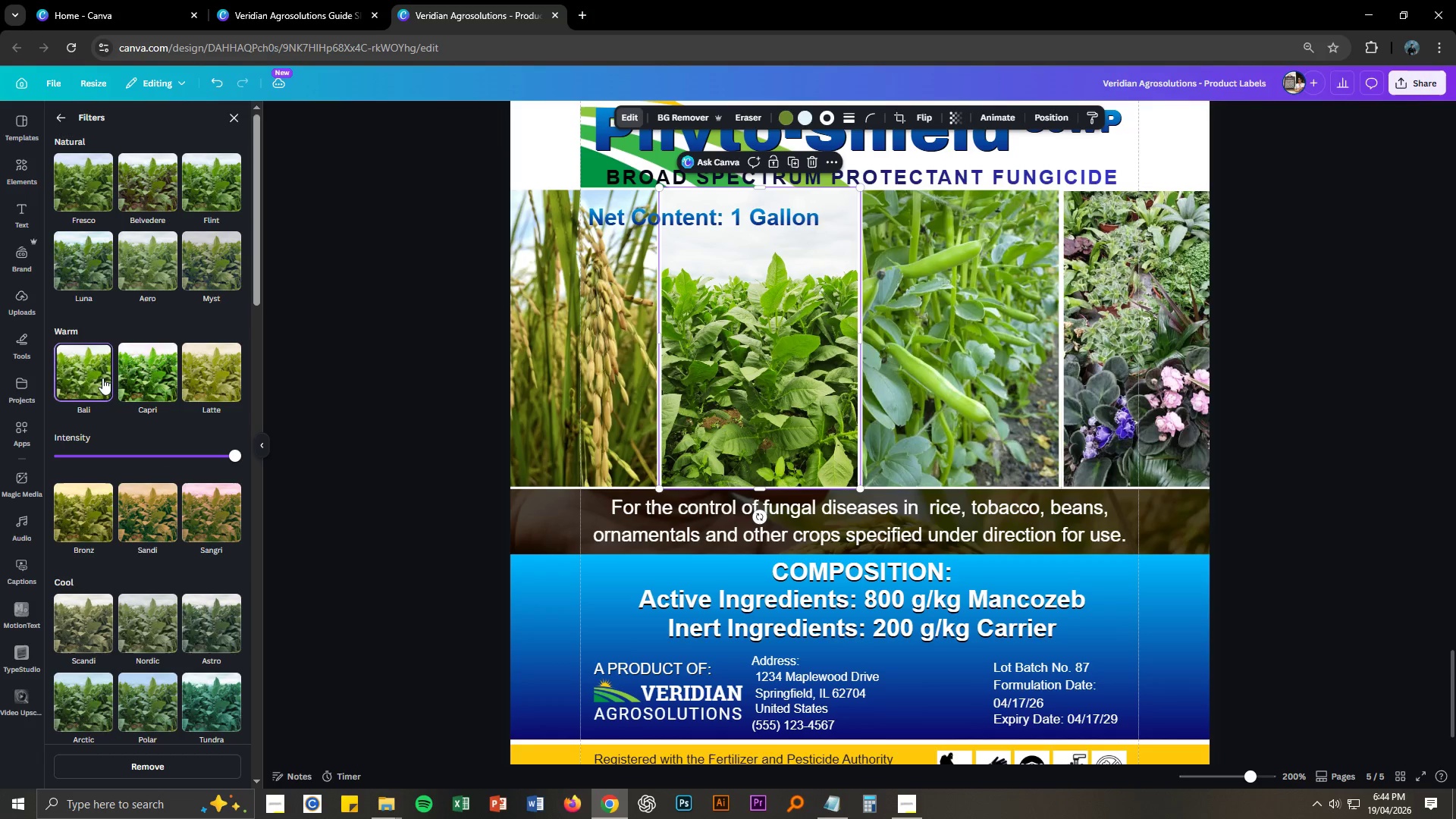 
scroll: coordinate [136, 344], scroll_direction: up, amount: 2.0
 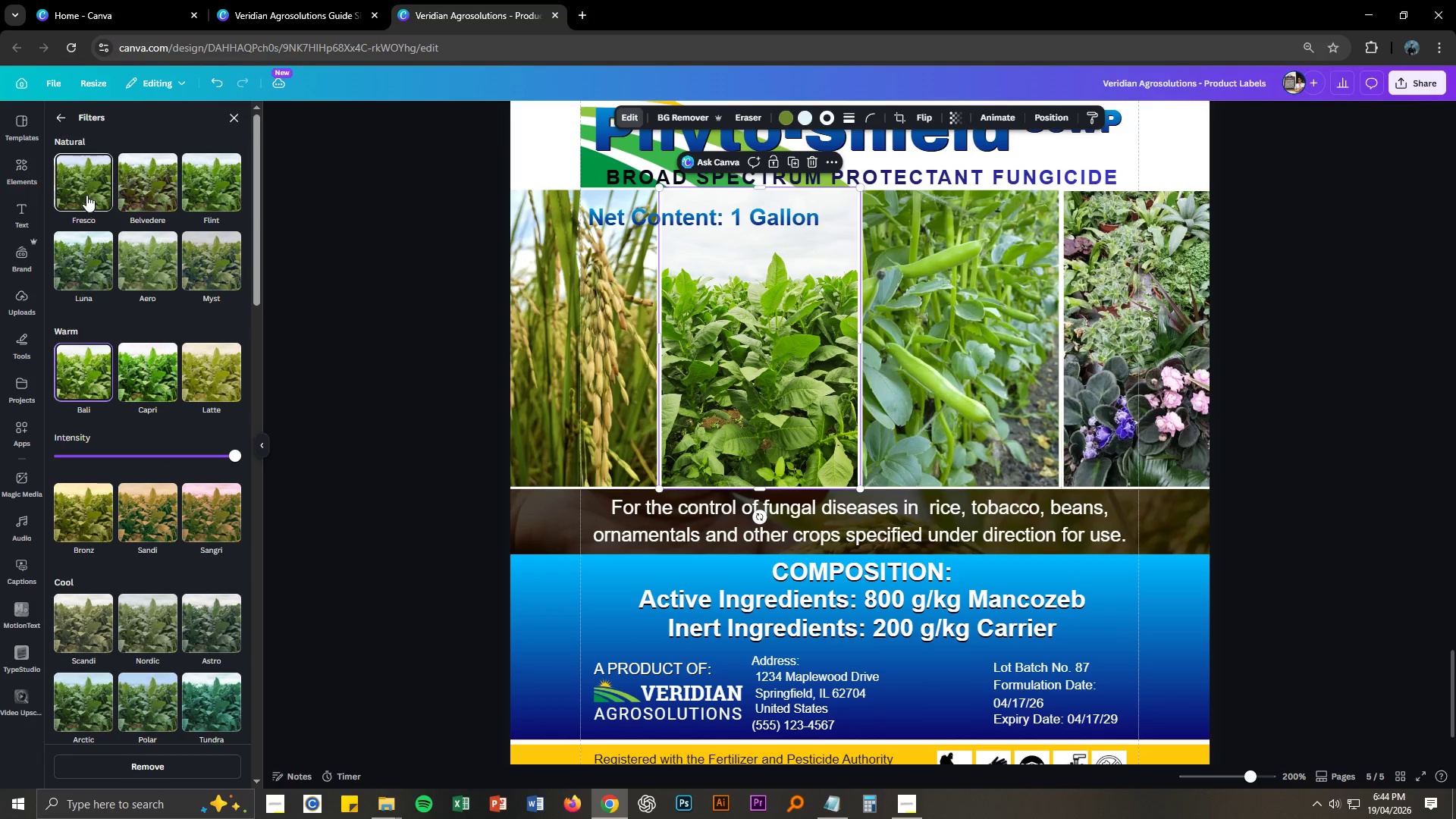 
left_click([86, 195])
 